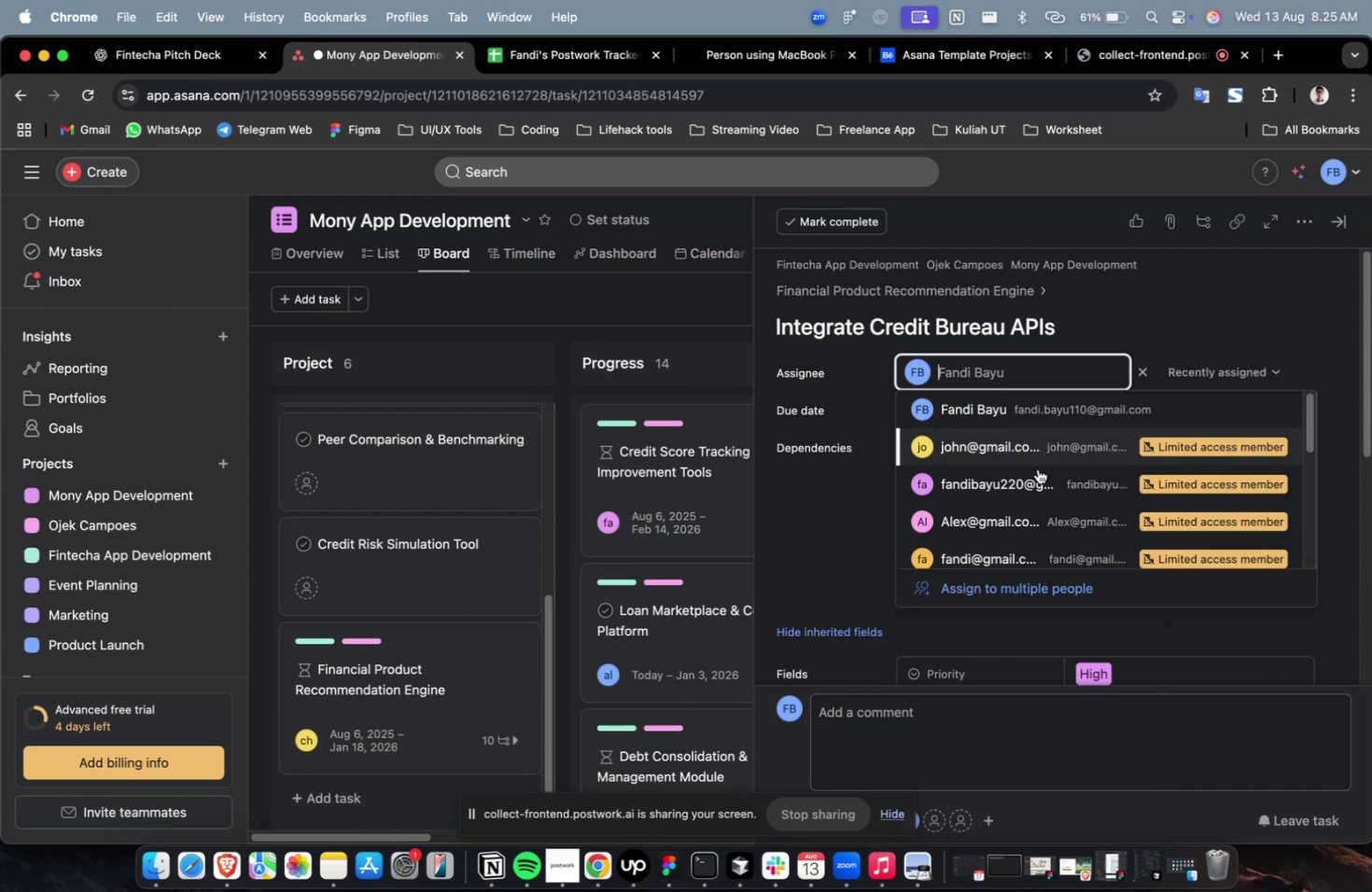 
double_click([1053, 498])
 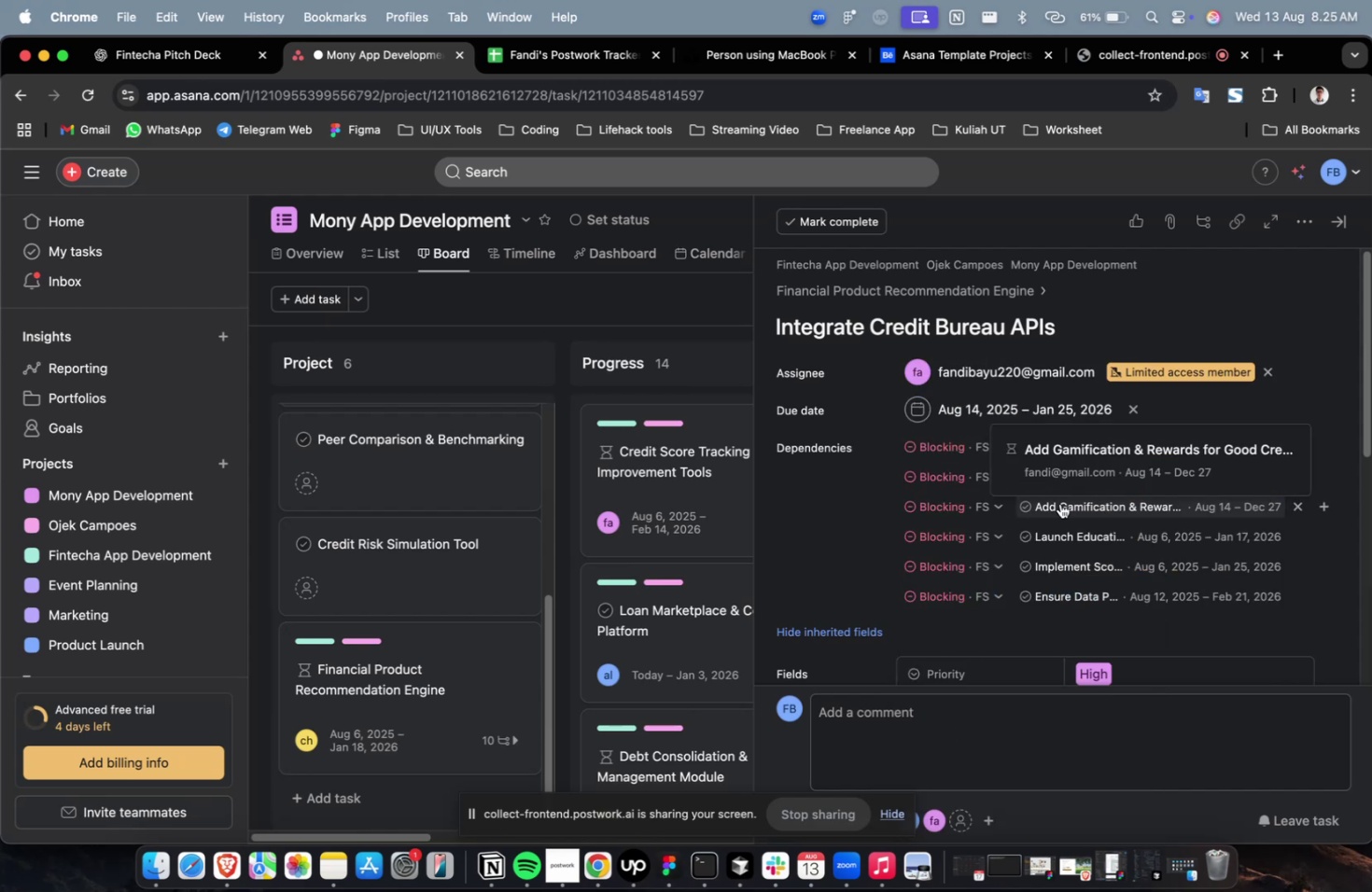 
scroll: coordinate [1082, 529], scroll_direction: down, amount: 51.0
 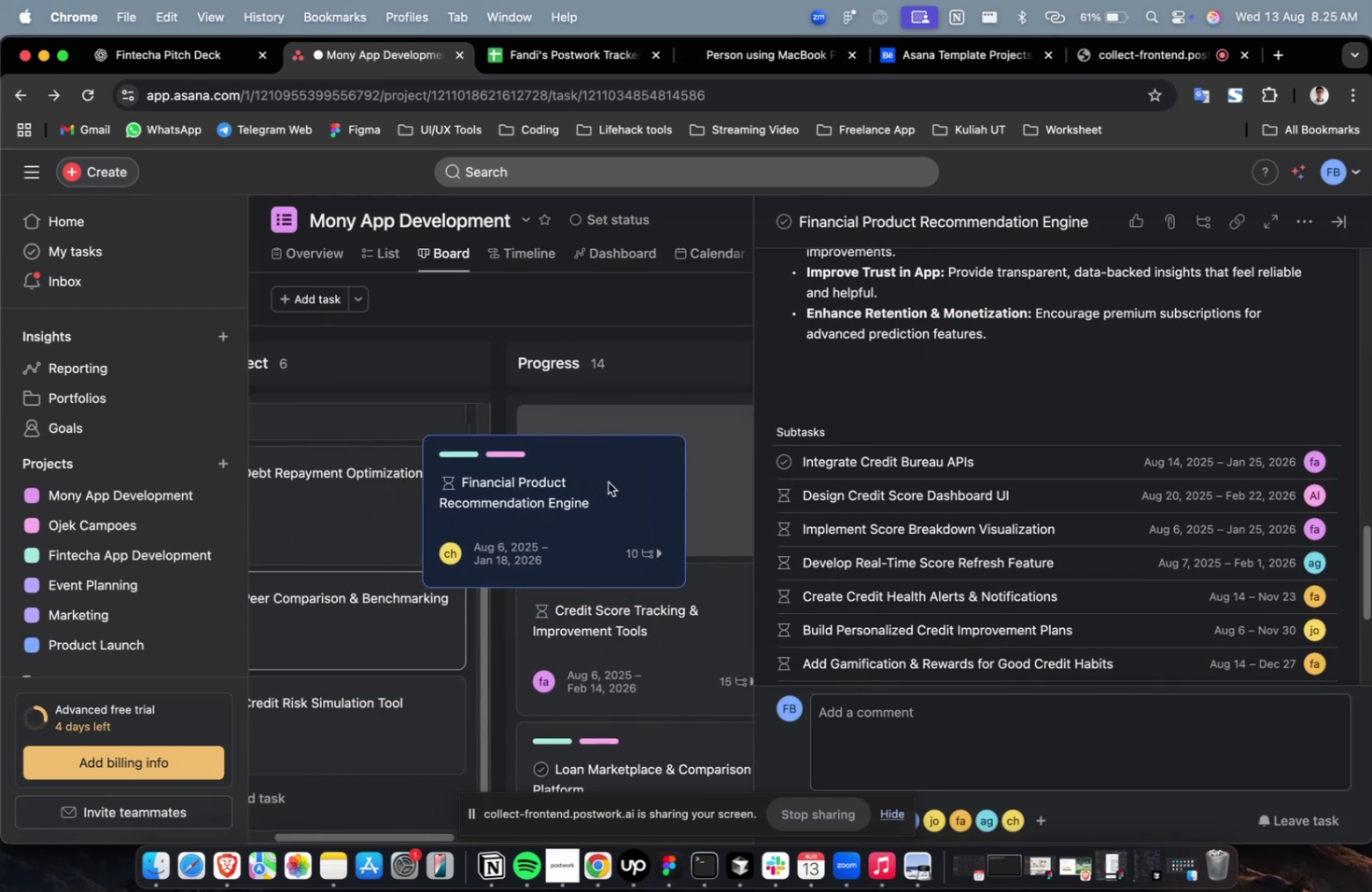 
key(Shift+ShiftLeft)
 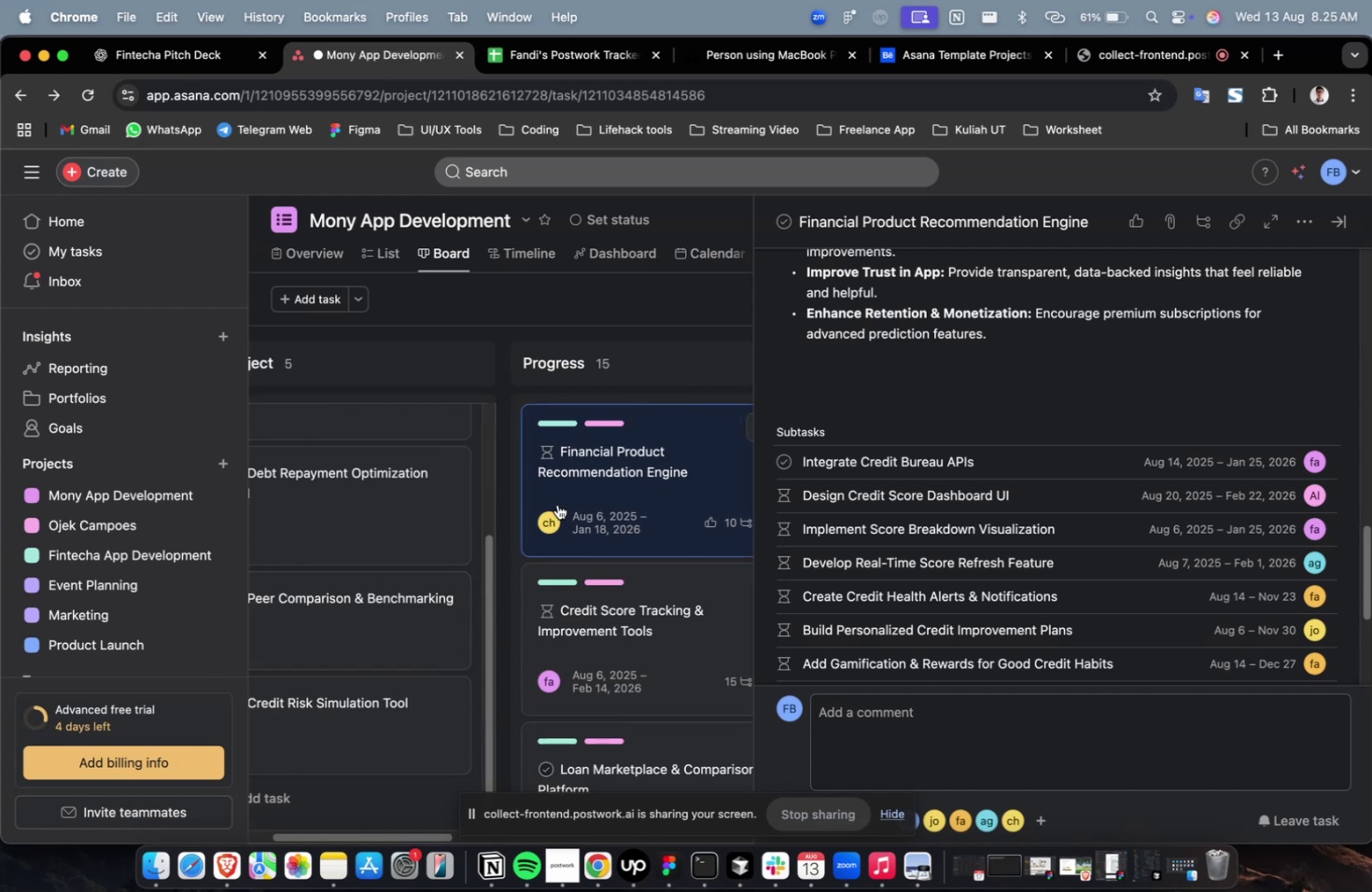 
scroll: coordinate [557, 504], scroll_direction: up, amount: 4.0
 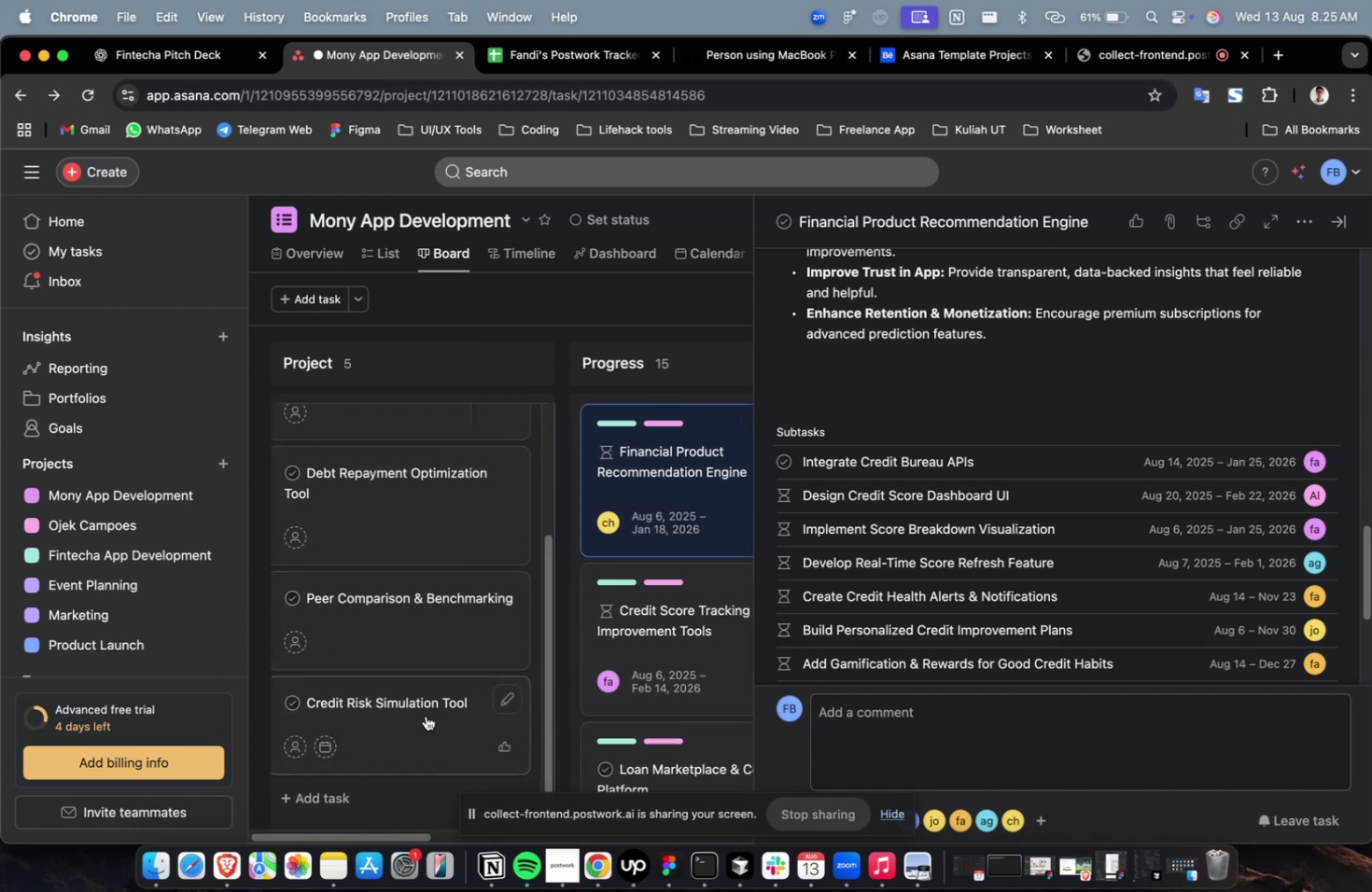 
left_click([426, 715])
 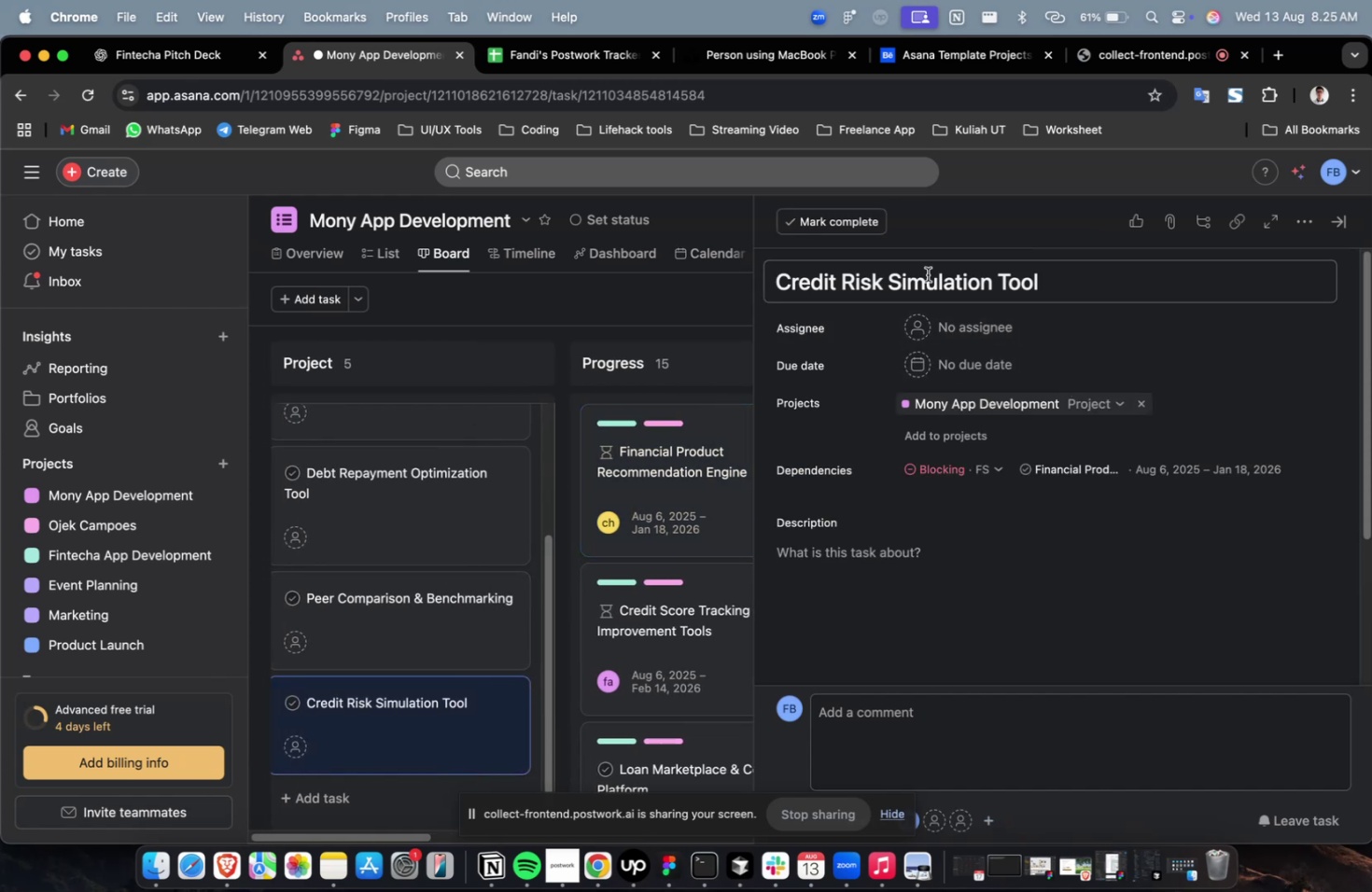 
double_click([927, 274])
 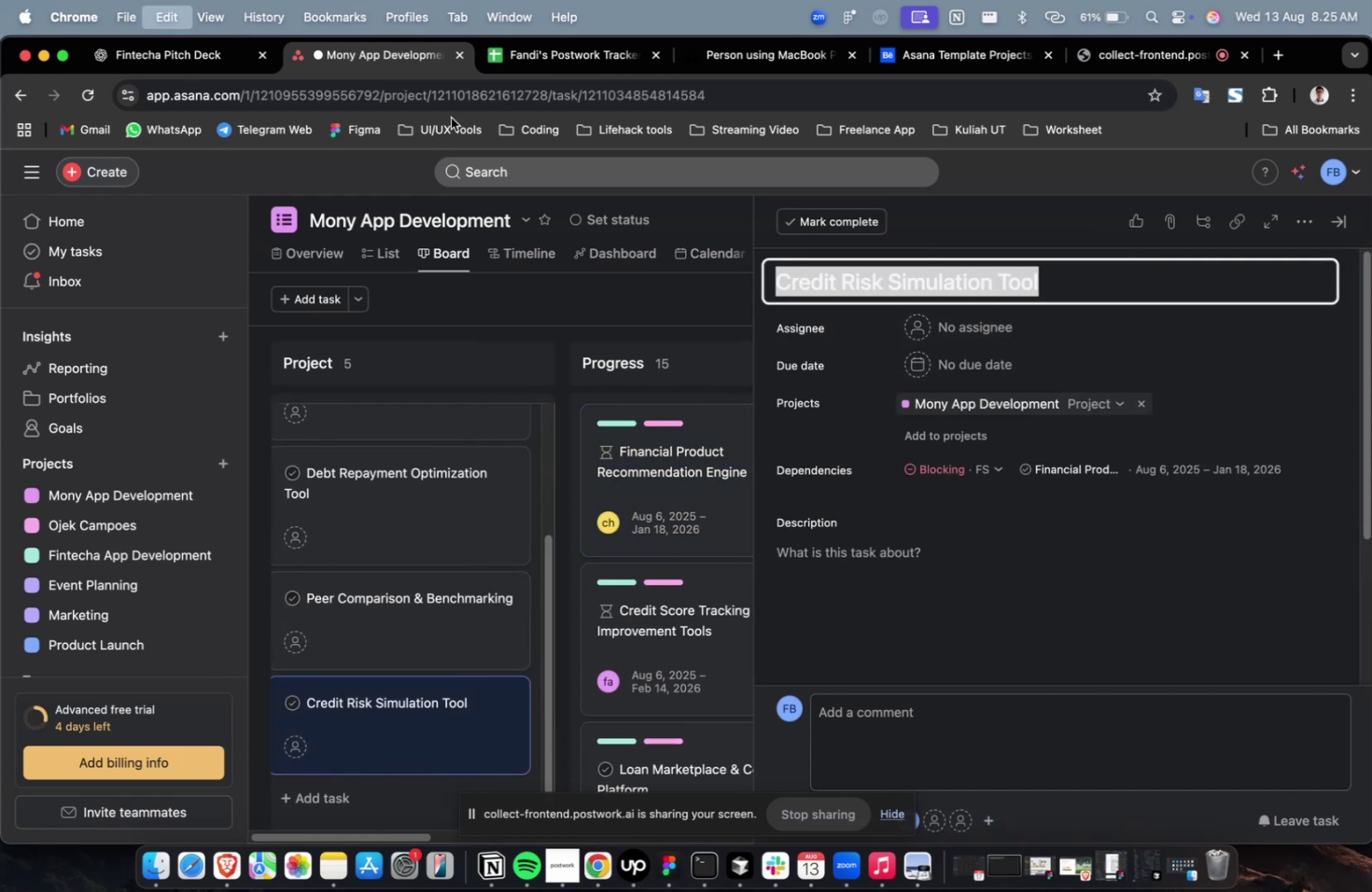 
key(Meta+A)
 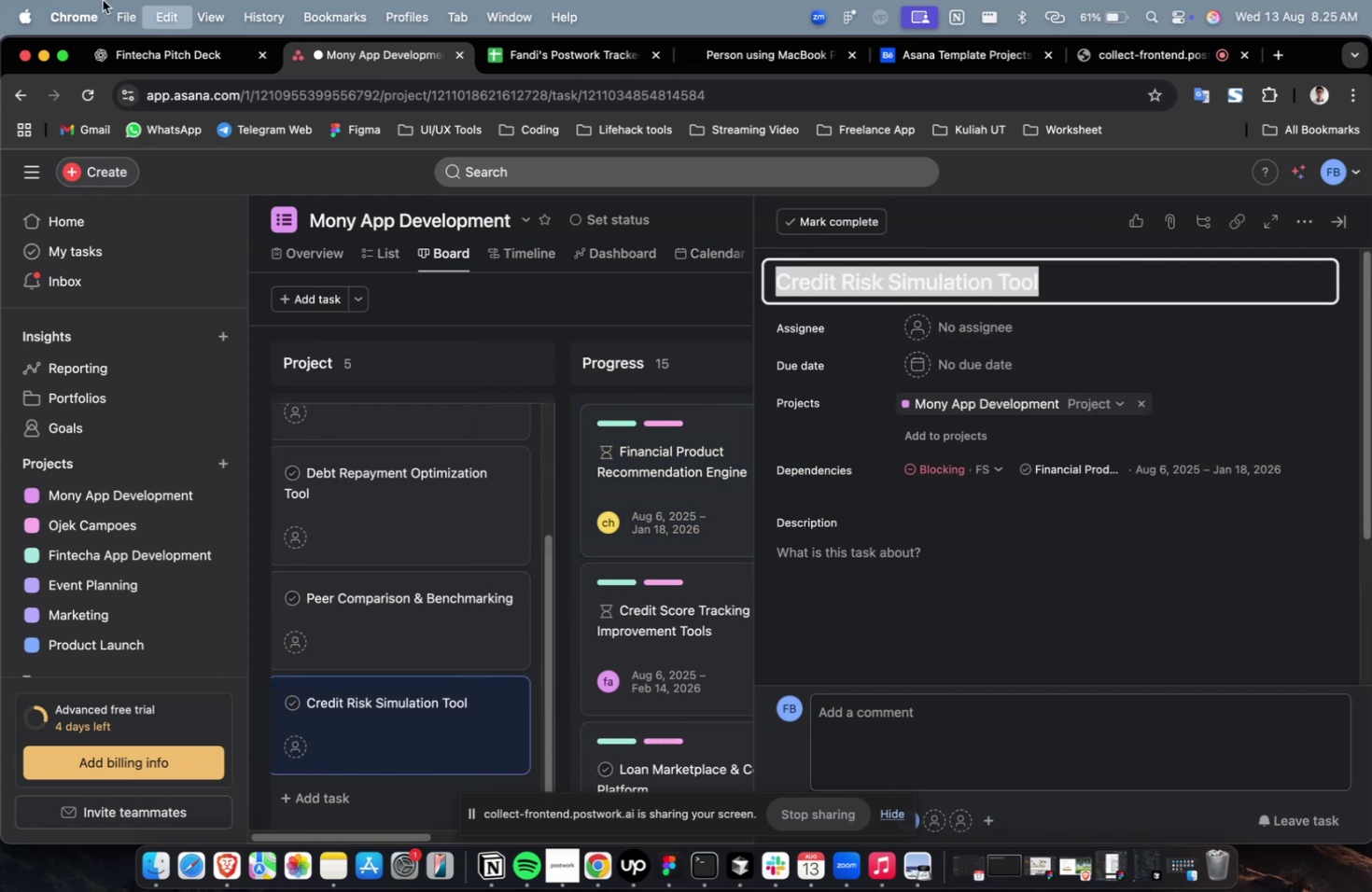 
key(Meta+C)
 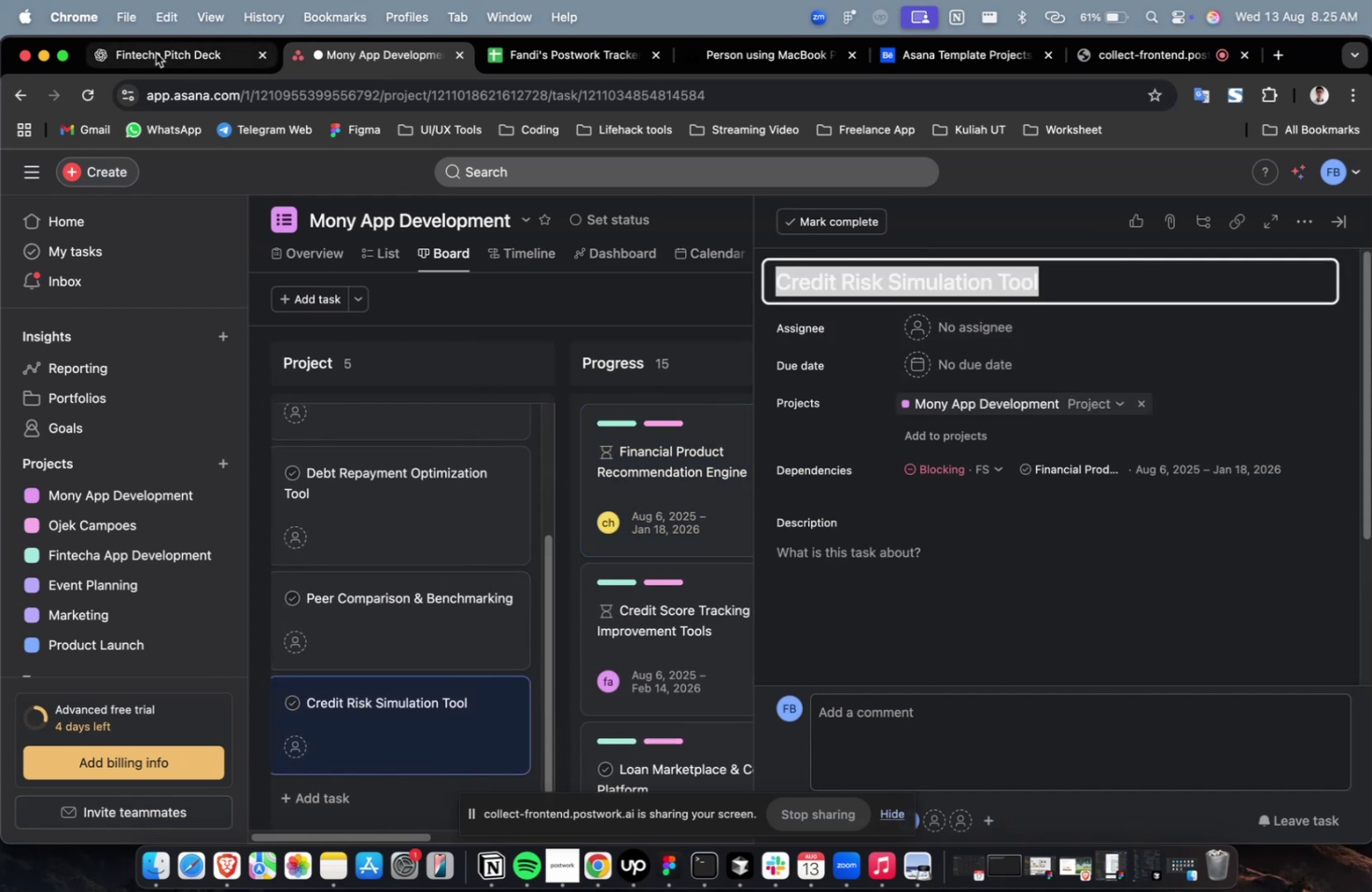 
left_click([156, 53])
 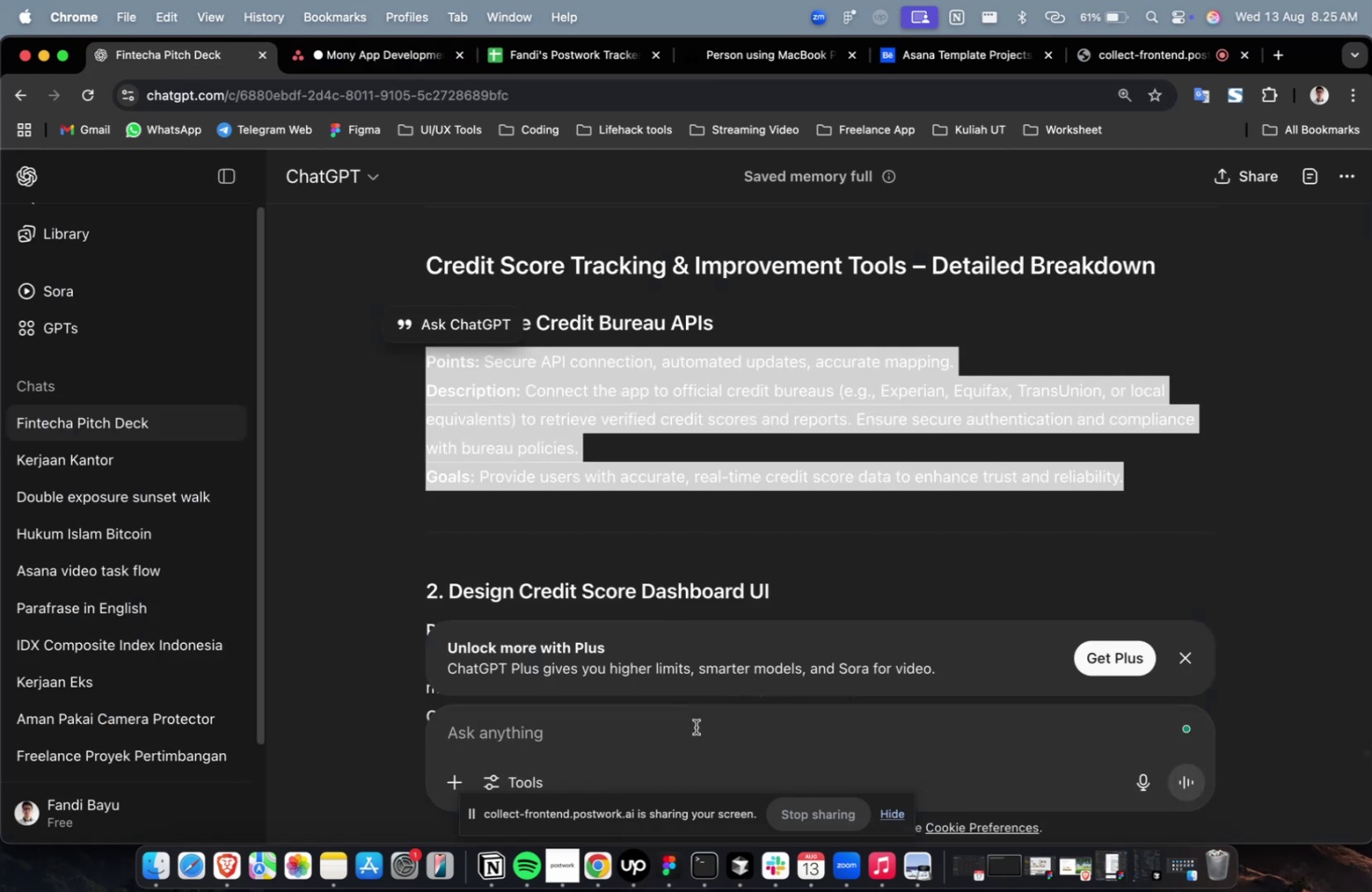 
double_click([695, 726])
 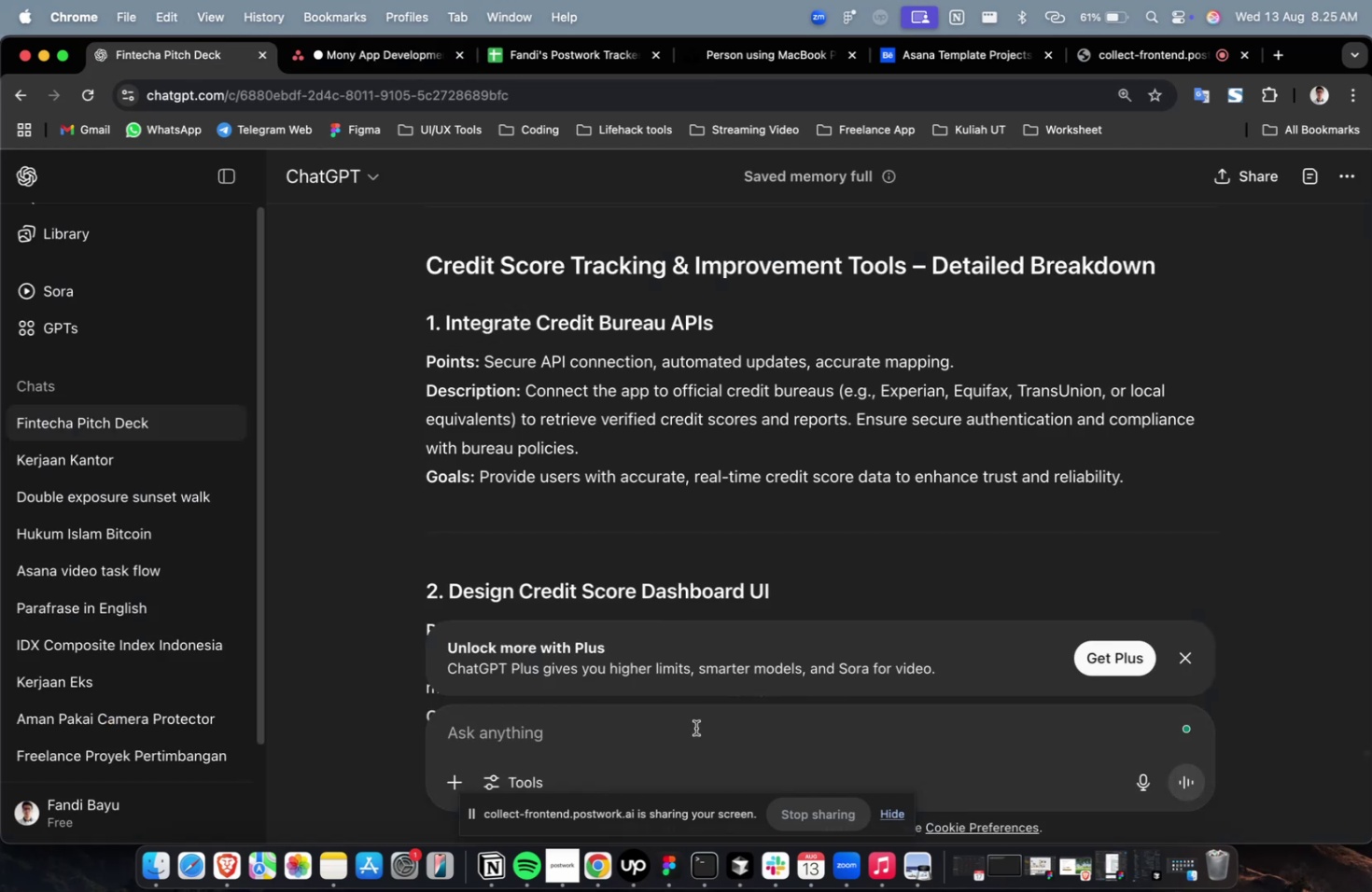 
type(please detailed about this main task )
 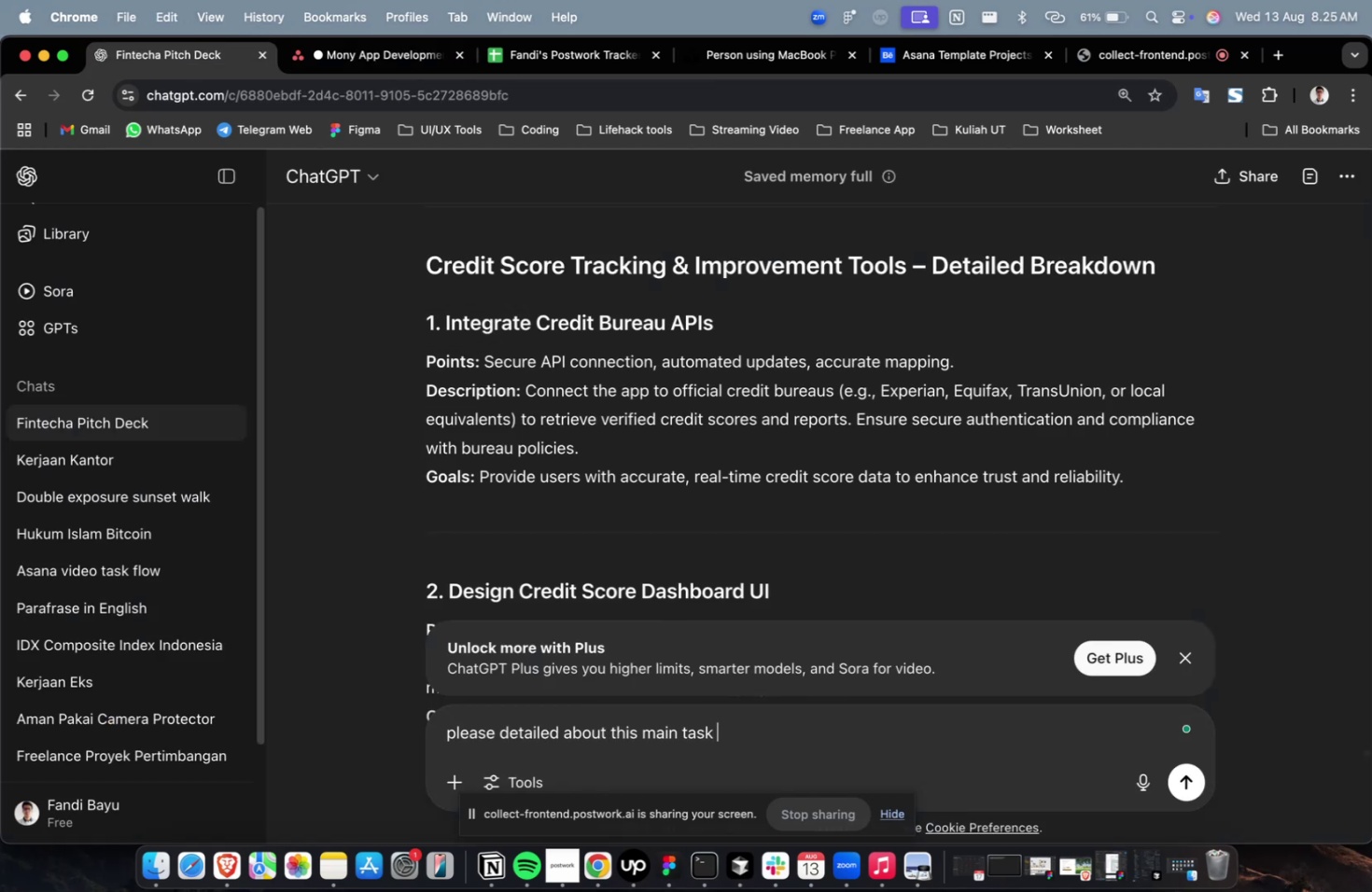 
key(Meta+CommandLeft)
 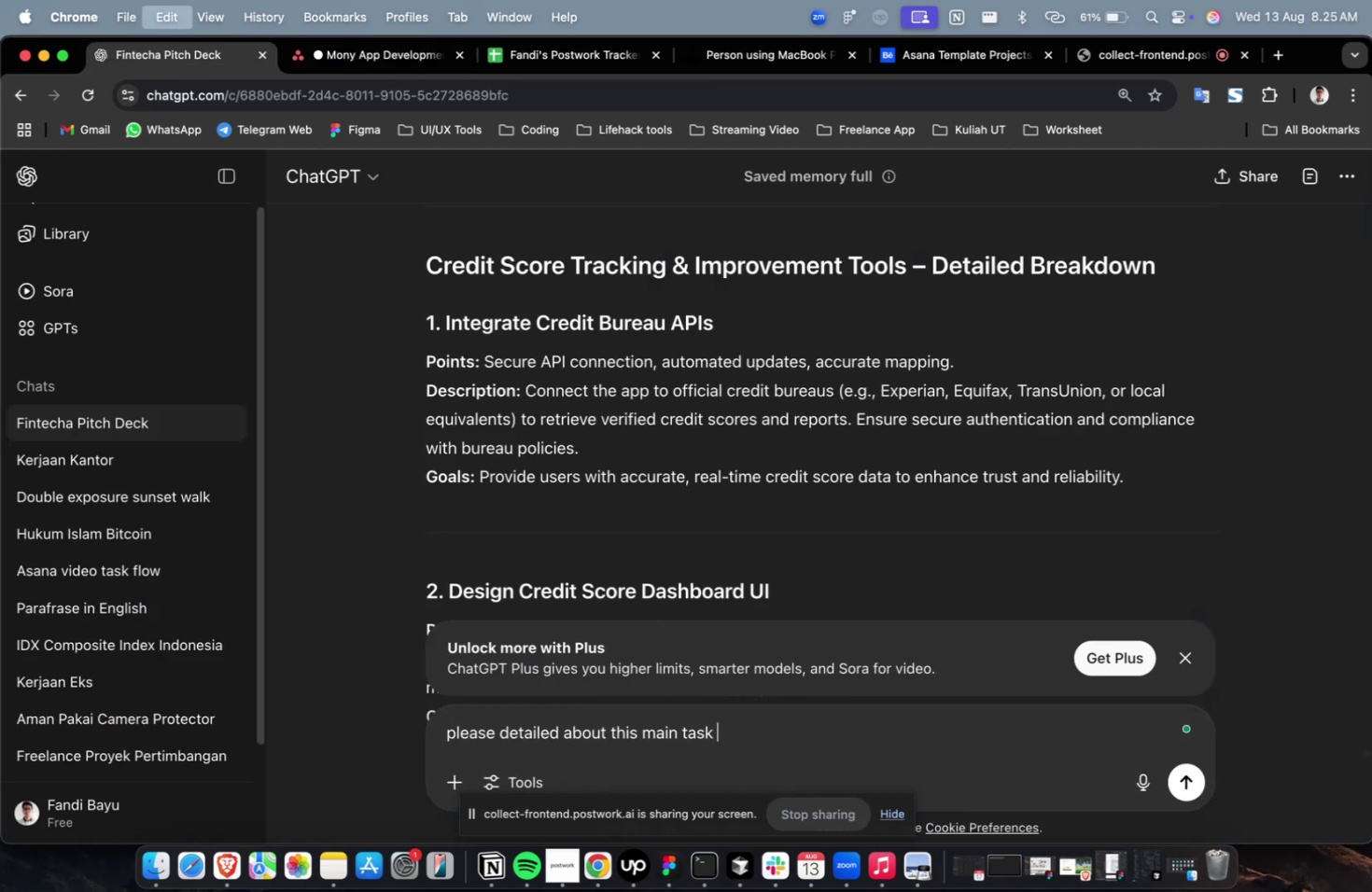 
key(Meta+V)
 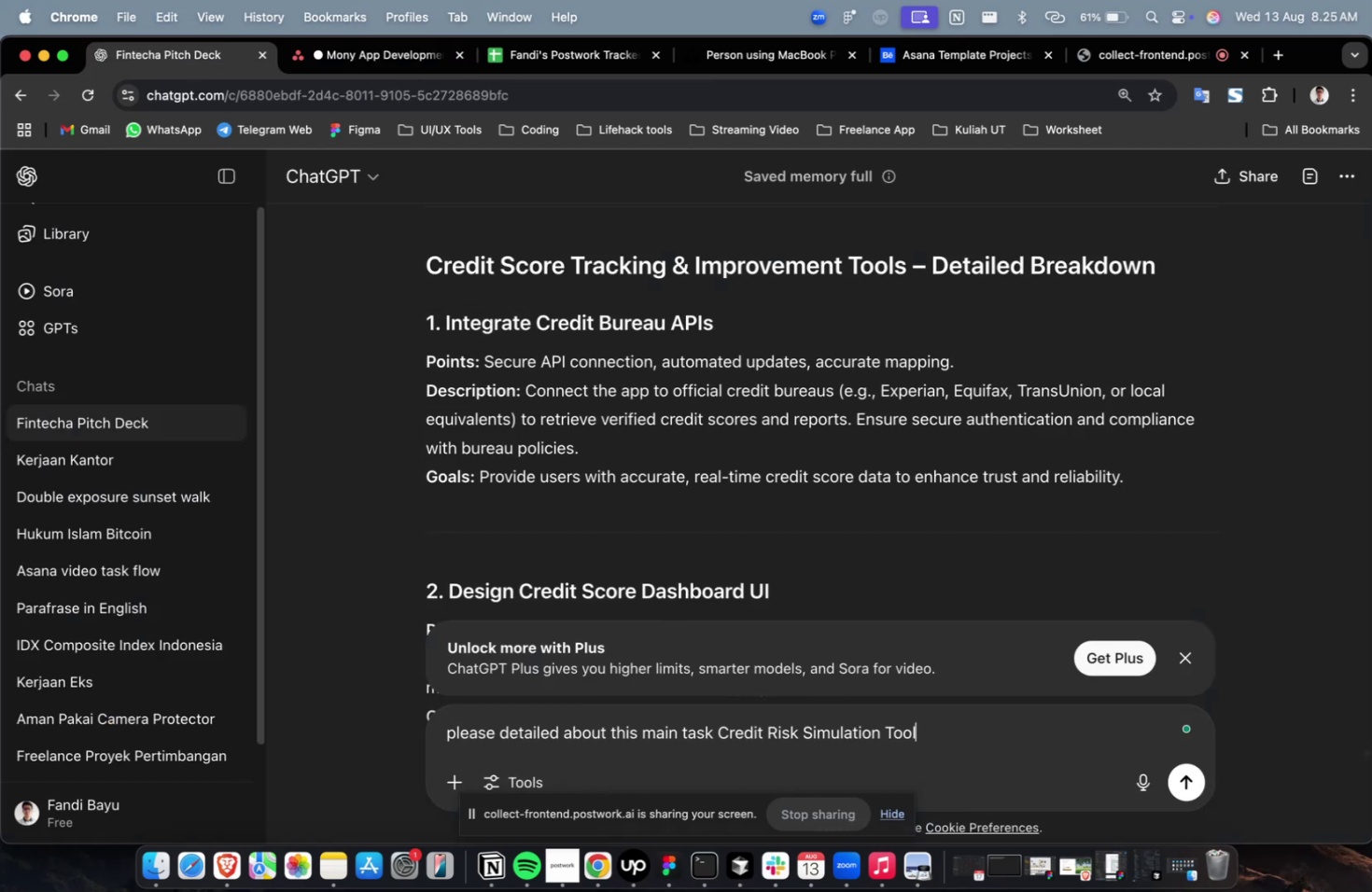 
key(Enter)
 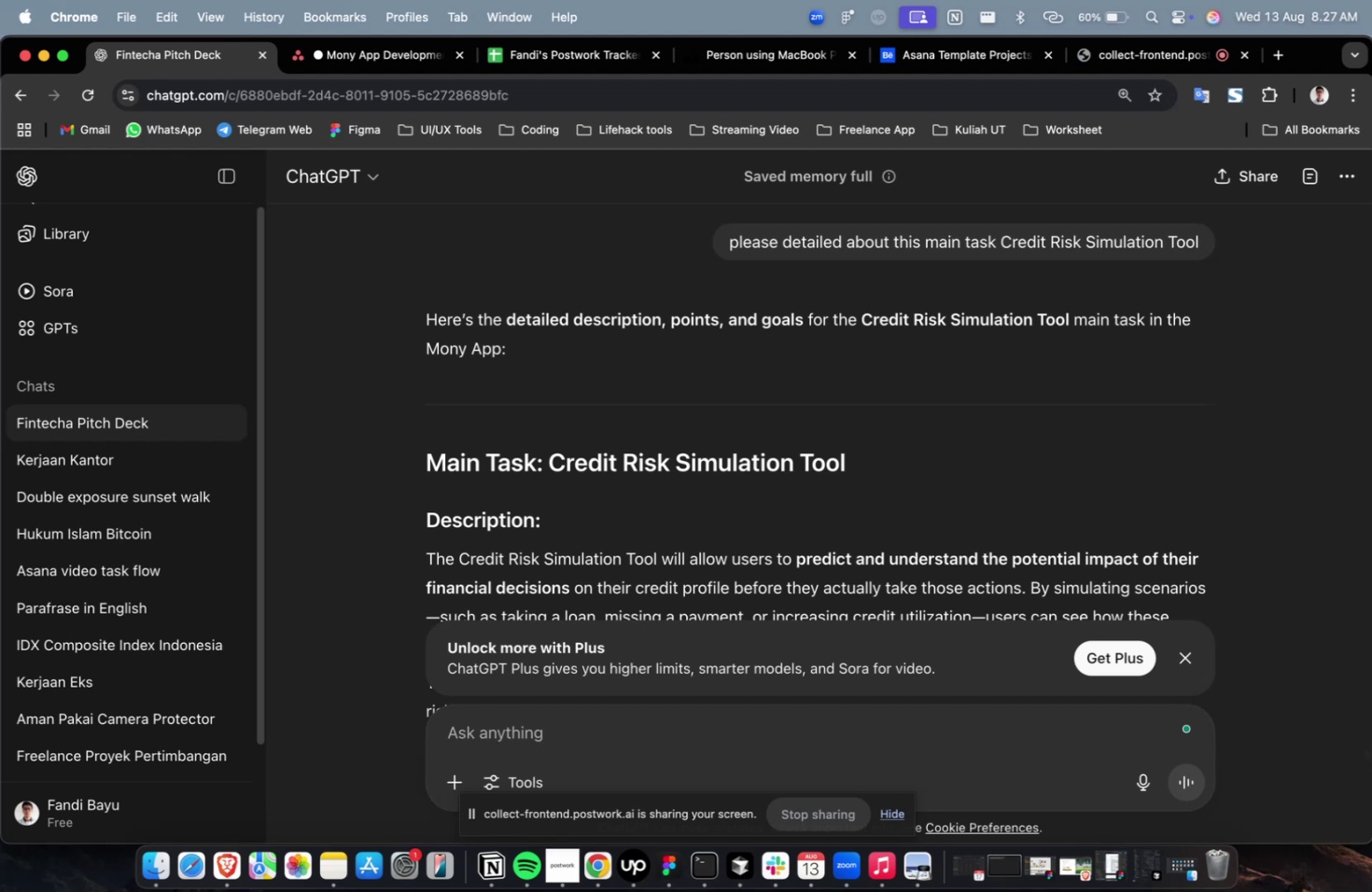 
wait(84.07)
 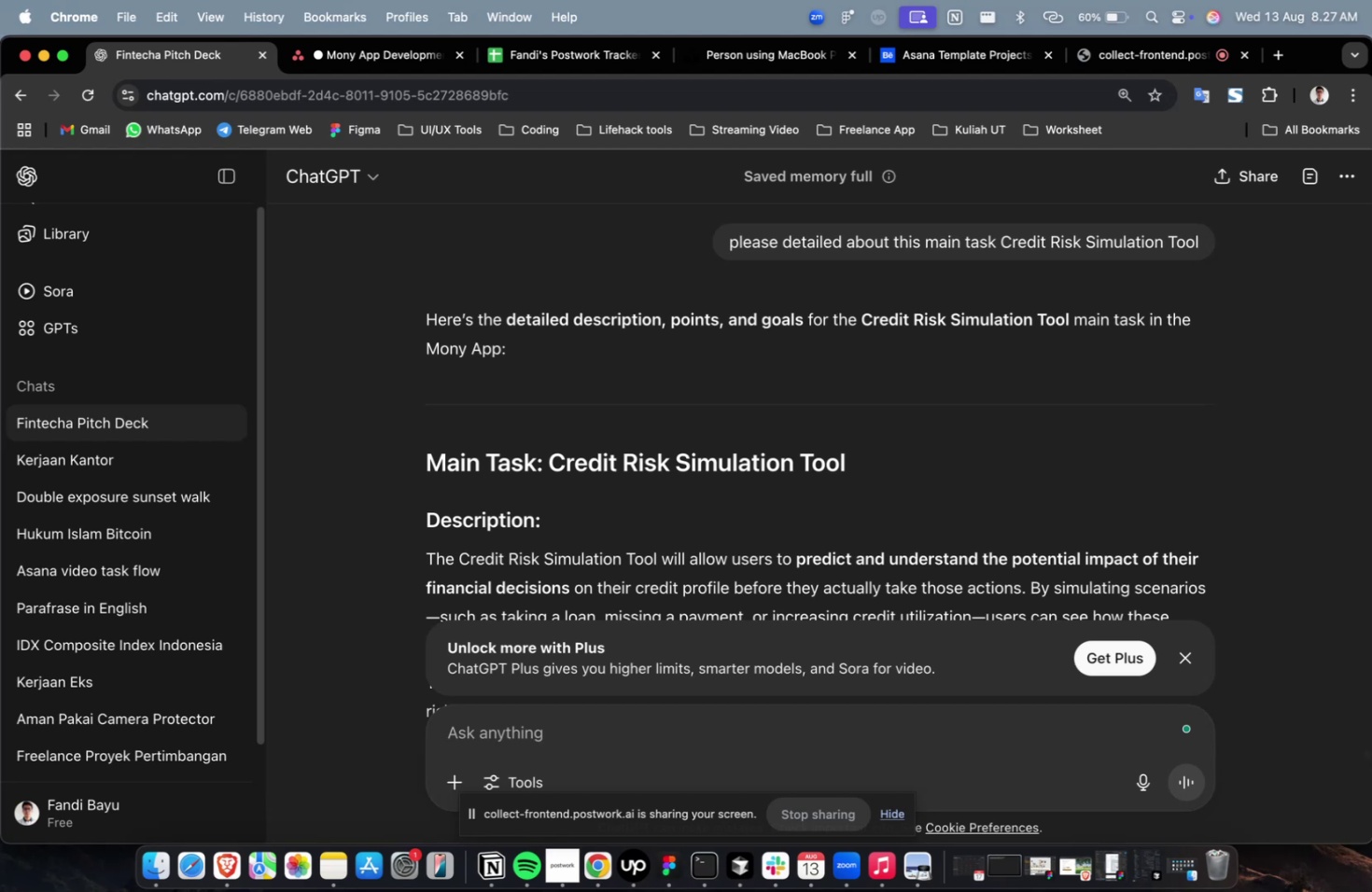 
scroll: coordinate [912, 455], scroll_direction: down, amount: 32.0
 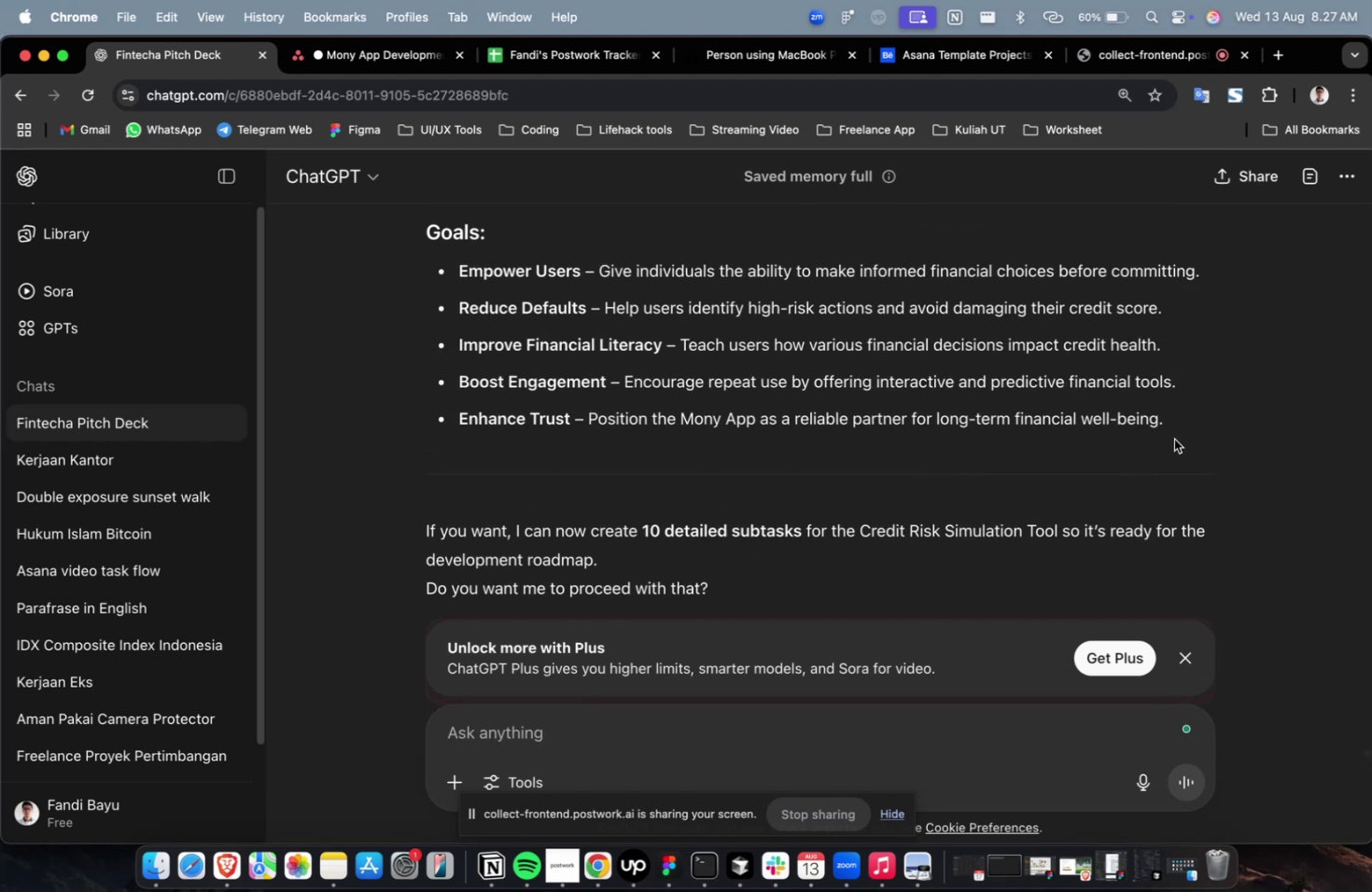 
scroll: coordinate [756, 349], scroll_direction: up, amount: 28.0
 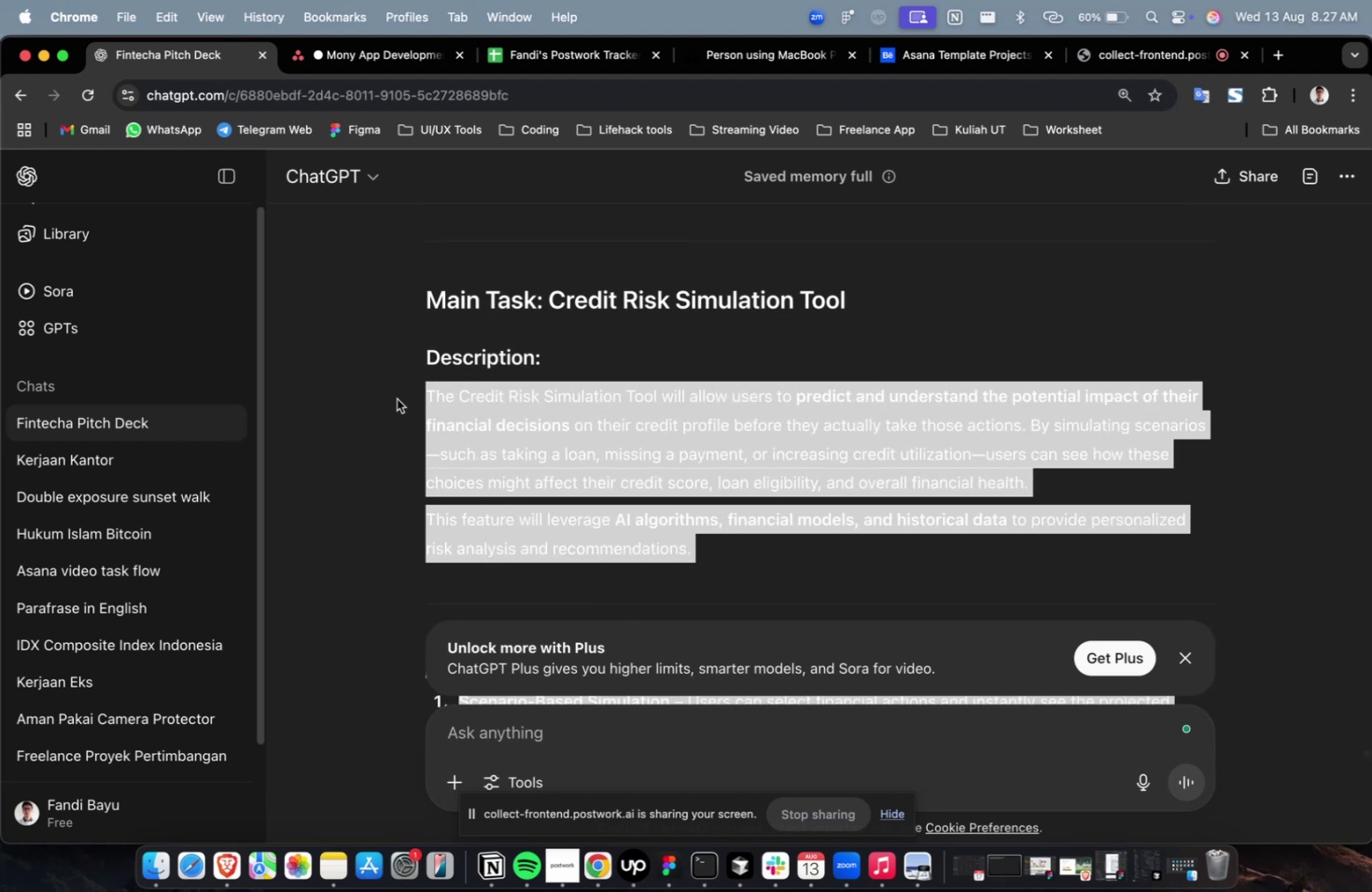 
key(Meta+C)
 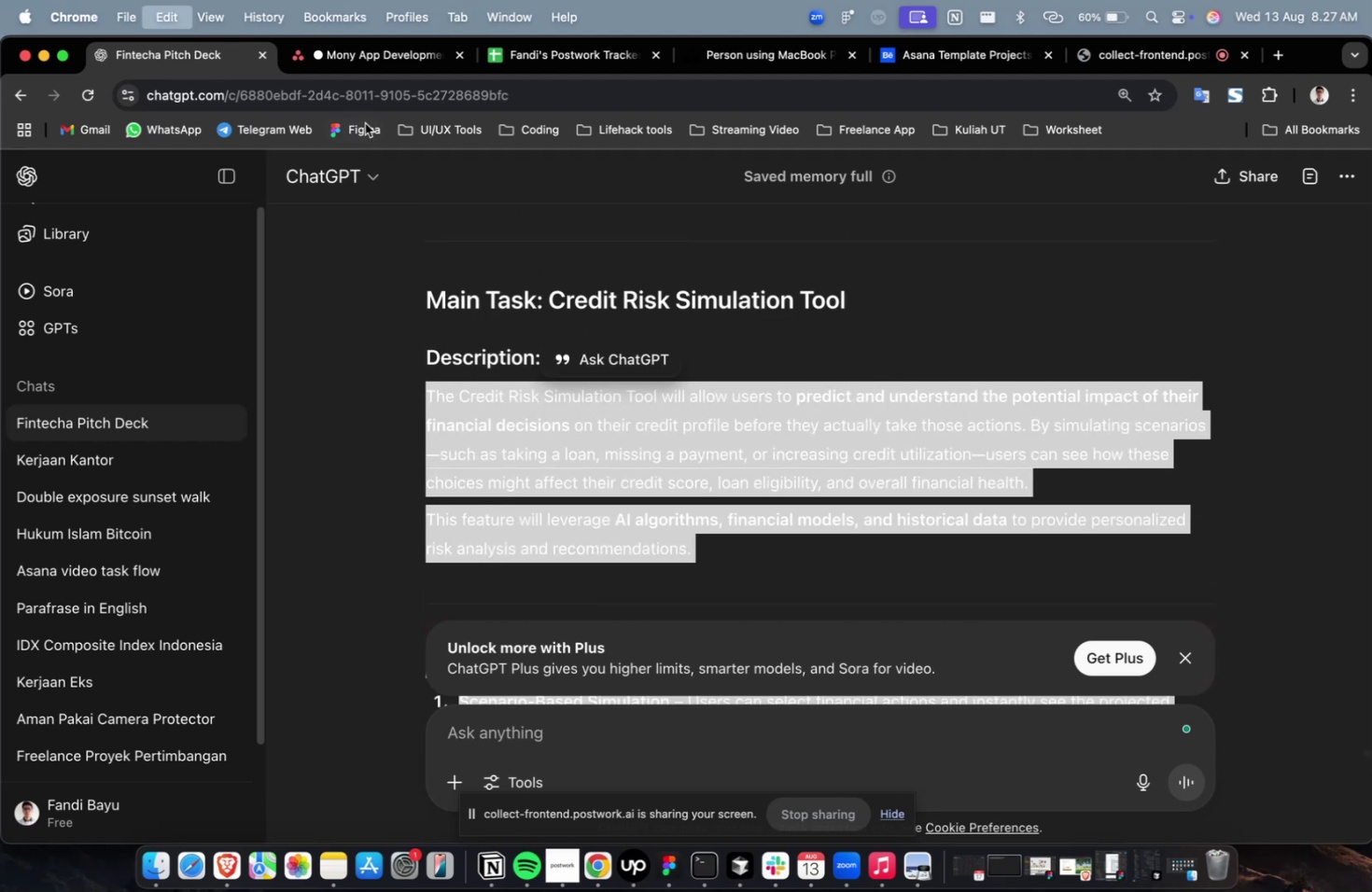 
key(Meta+C)
 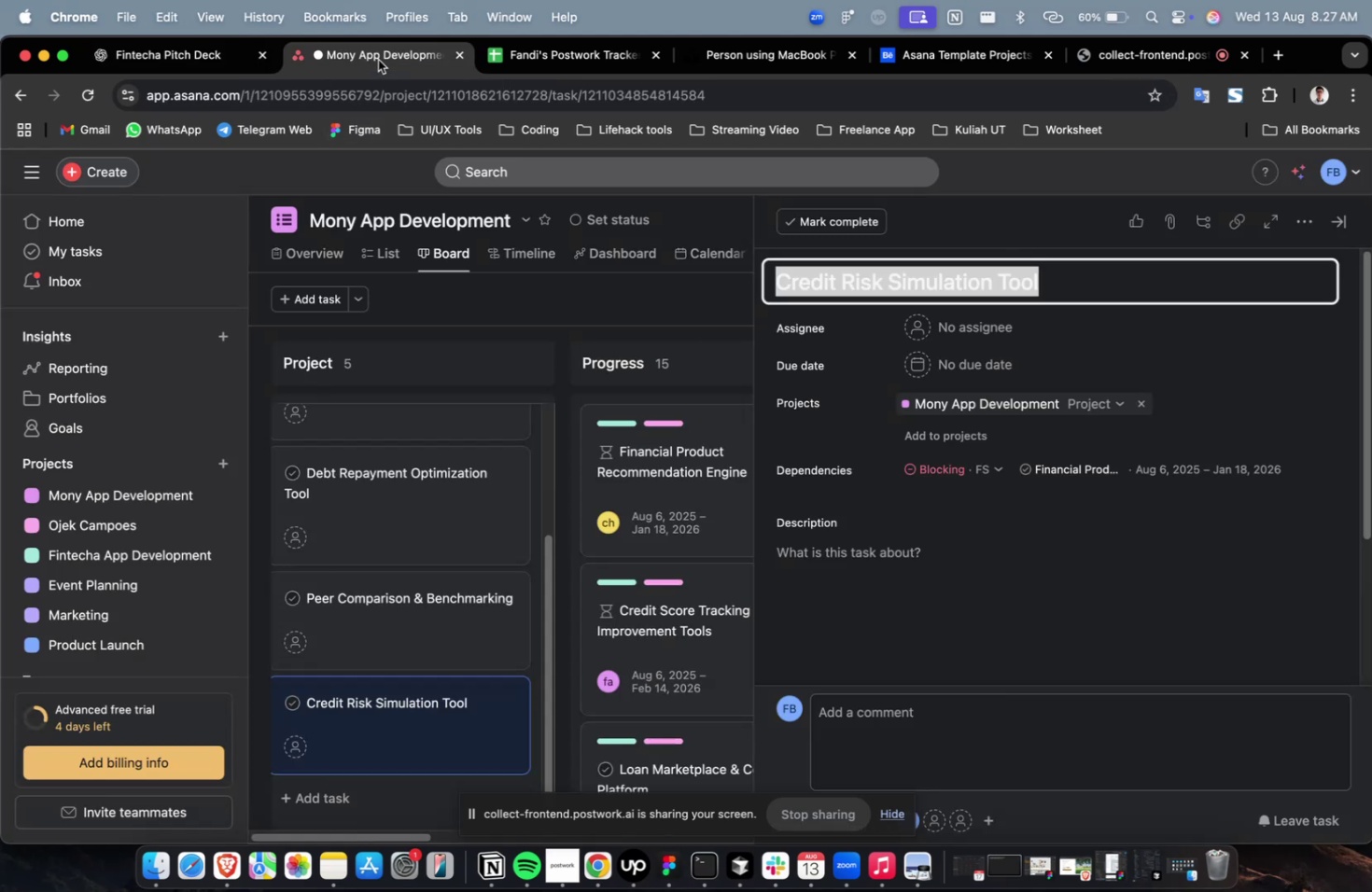 
left_click([378, 60])
 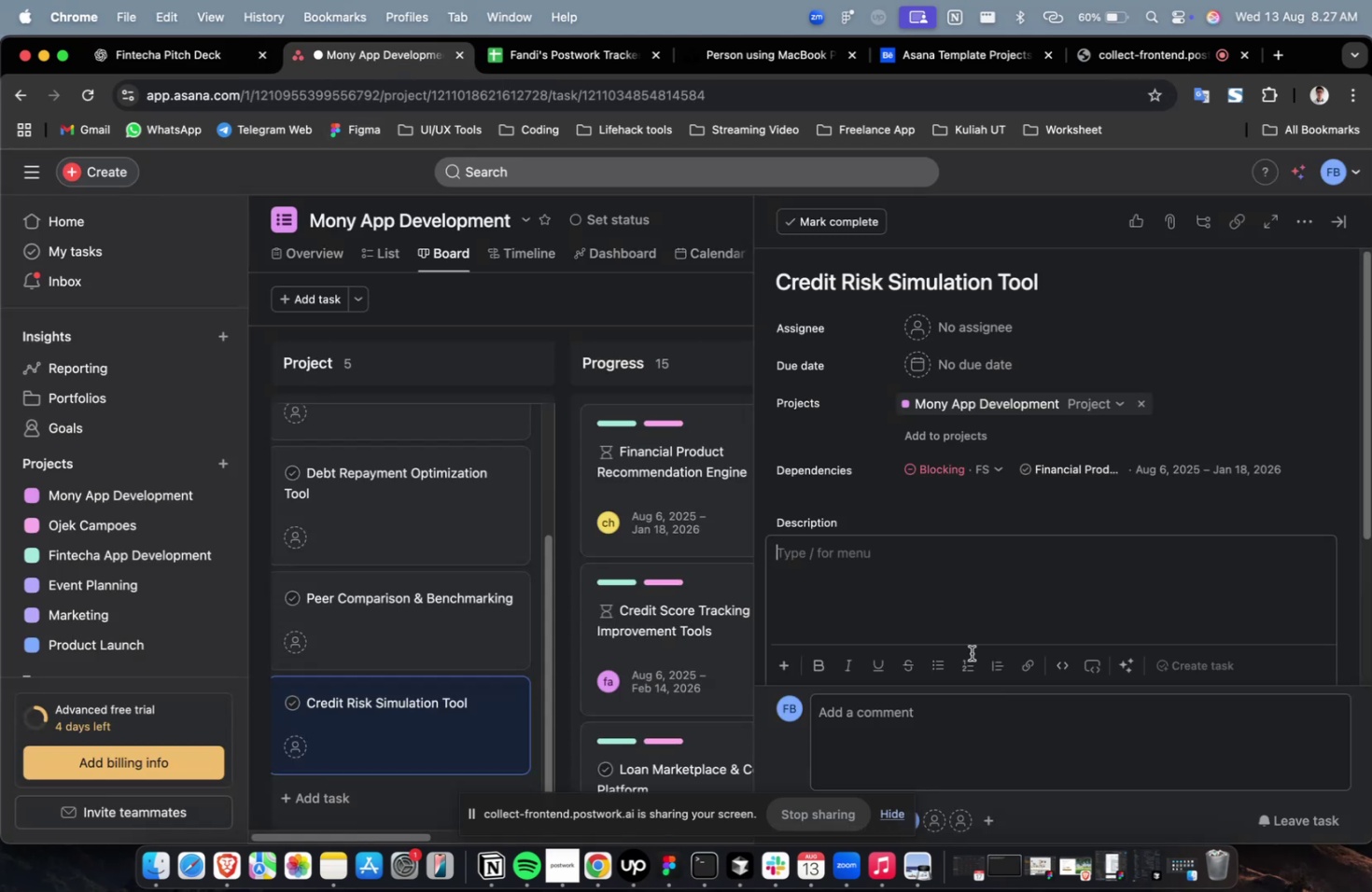 
double_click([971, 652])
 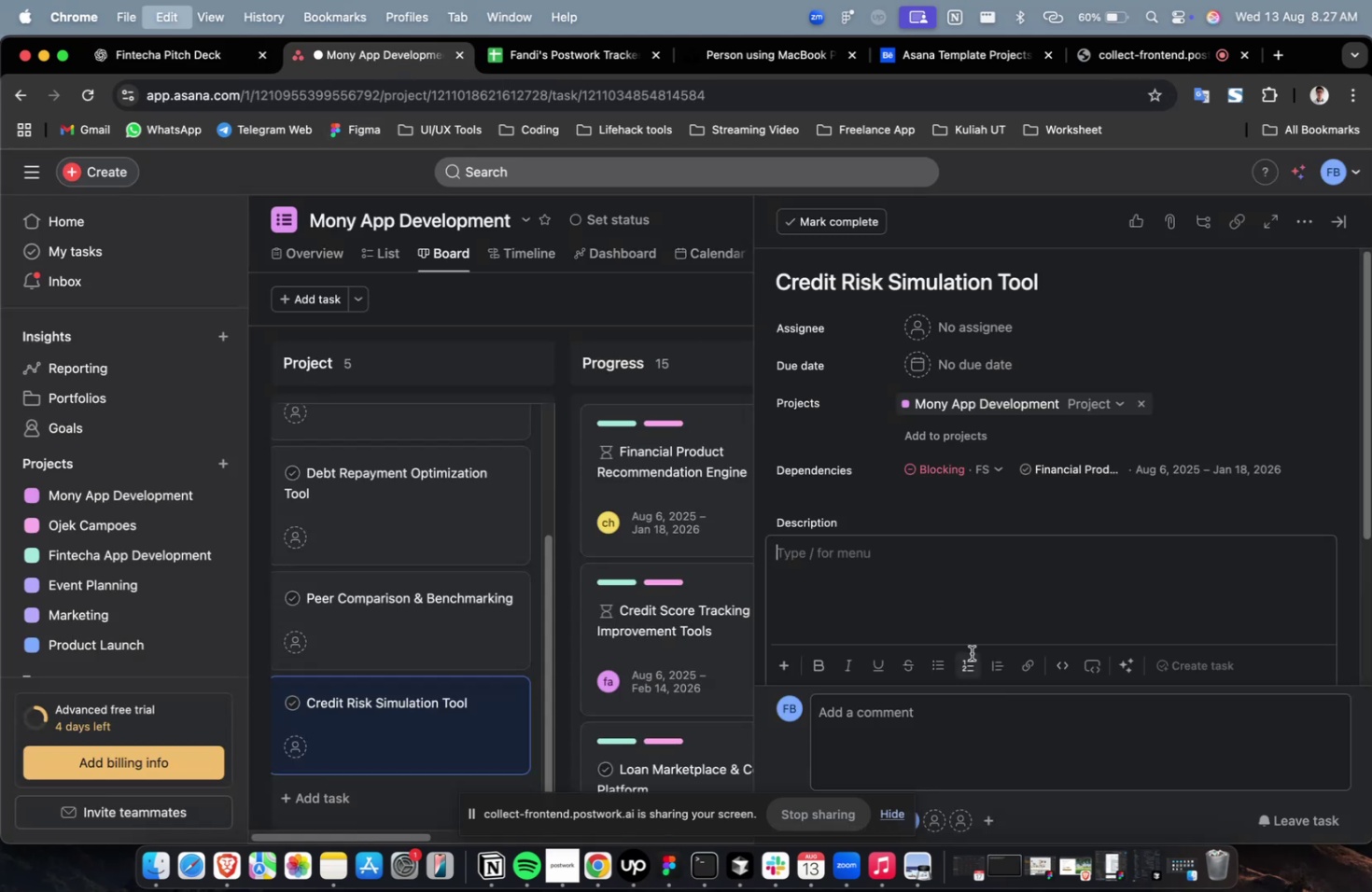 
key(Meta+V)
 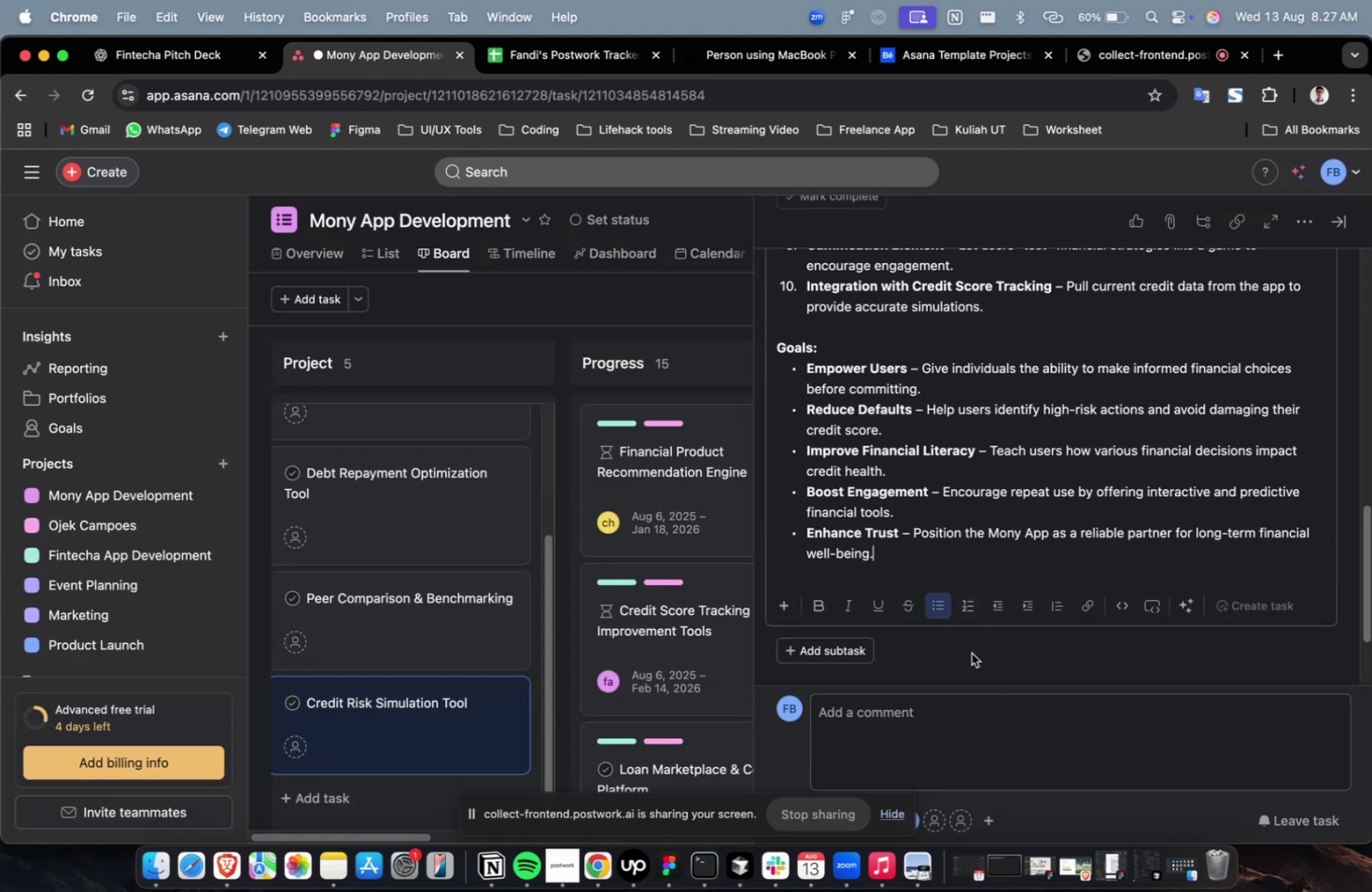 
scroll: coordinate [945, 518], scroll_direction: up, amount: 21.0
 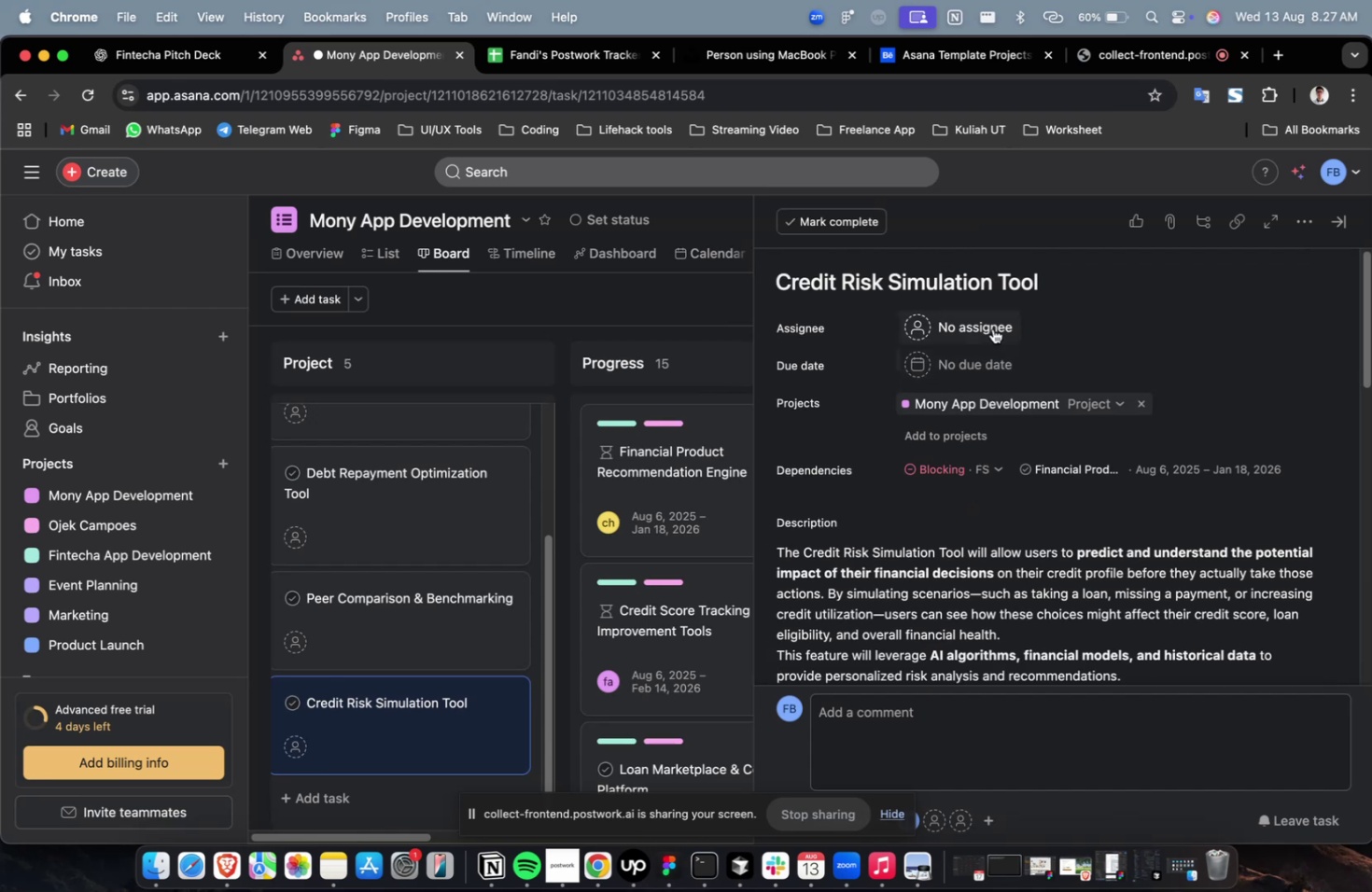 
left_click([992, 328])
 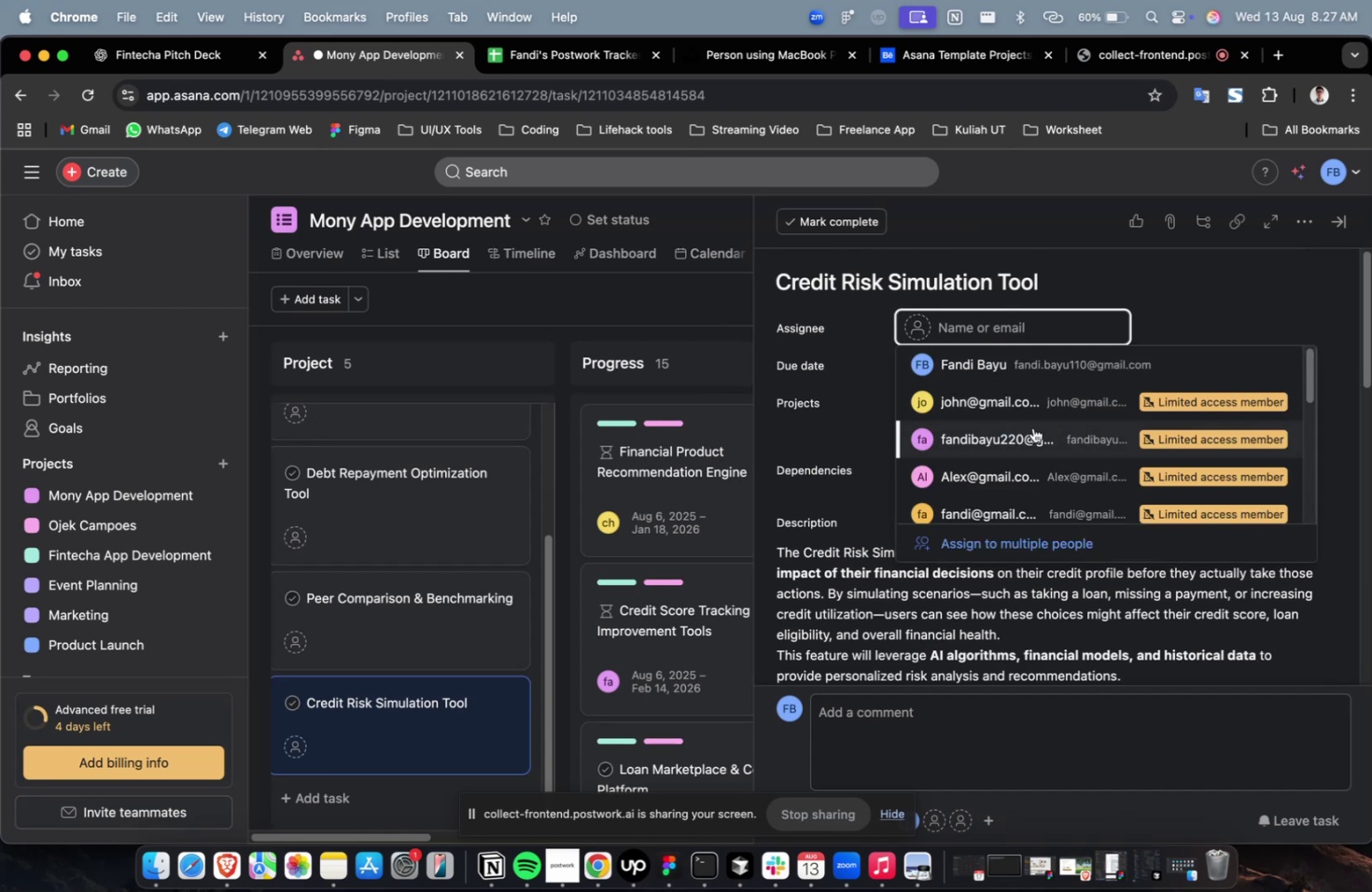 
left_click([1032, 427])
 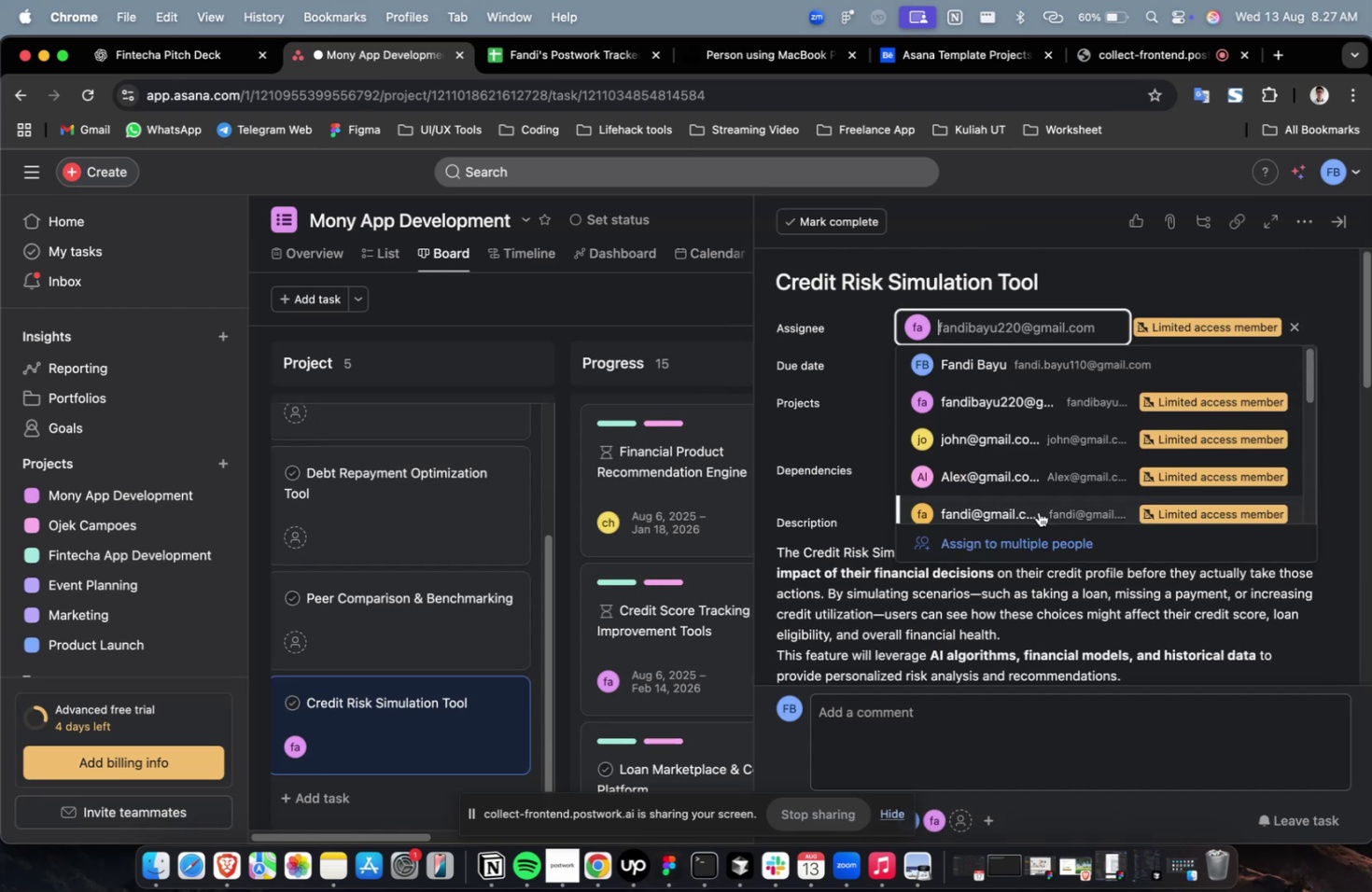 
triple_click([1039, 511])
 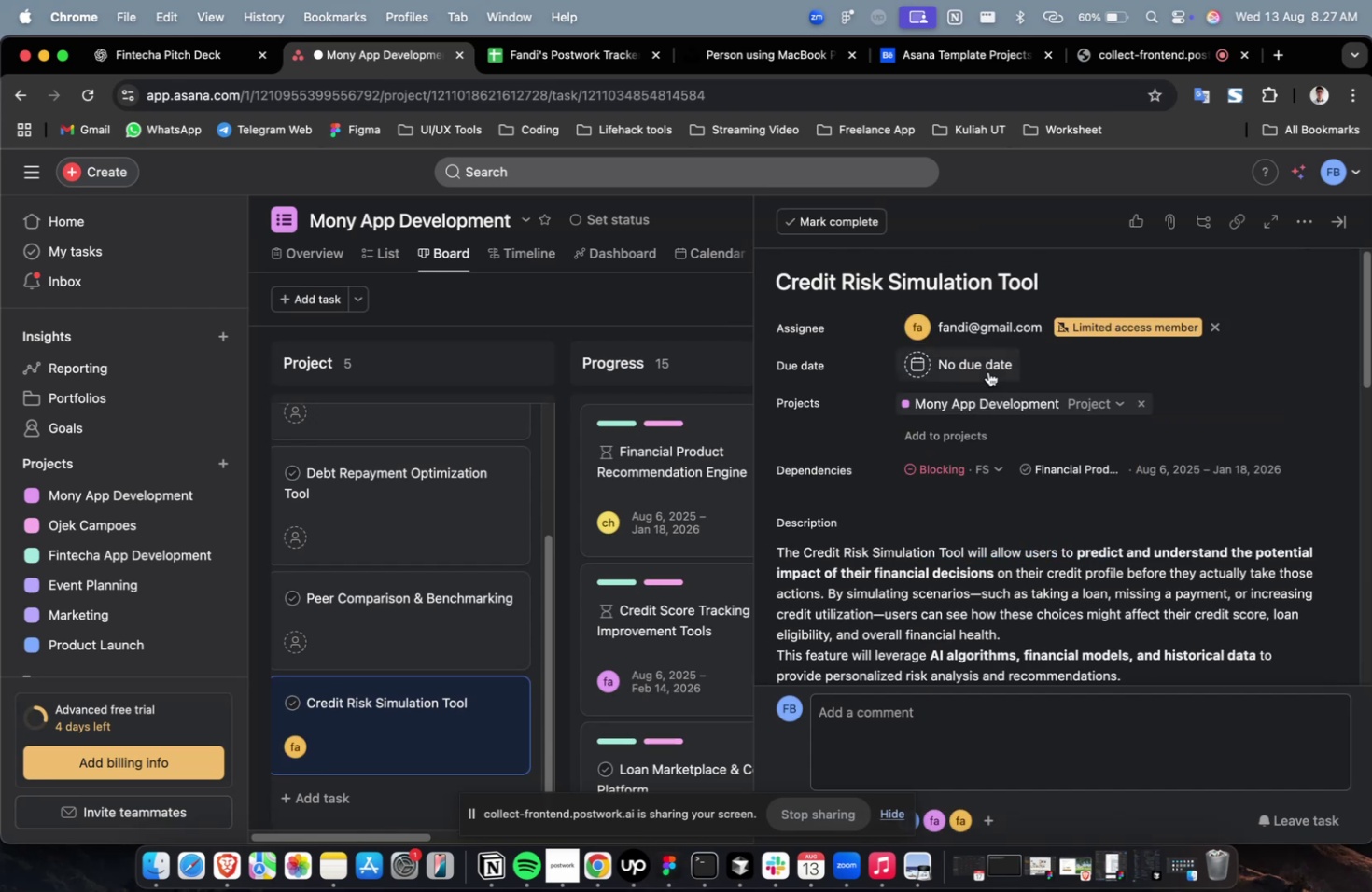 
triple_click([987, 371])
 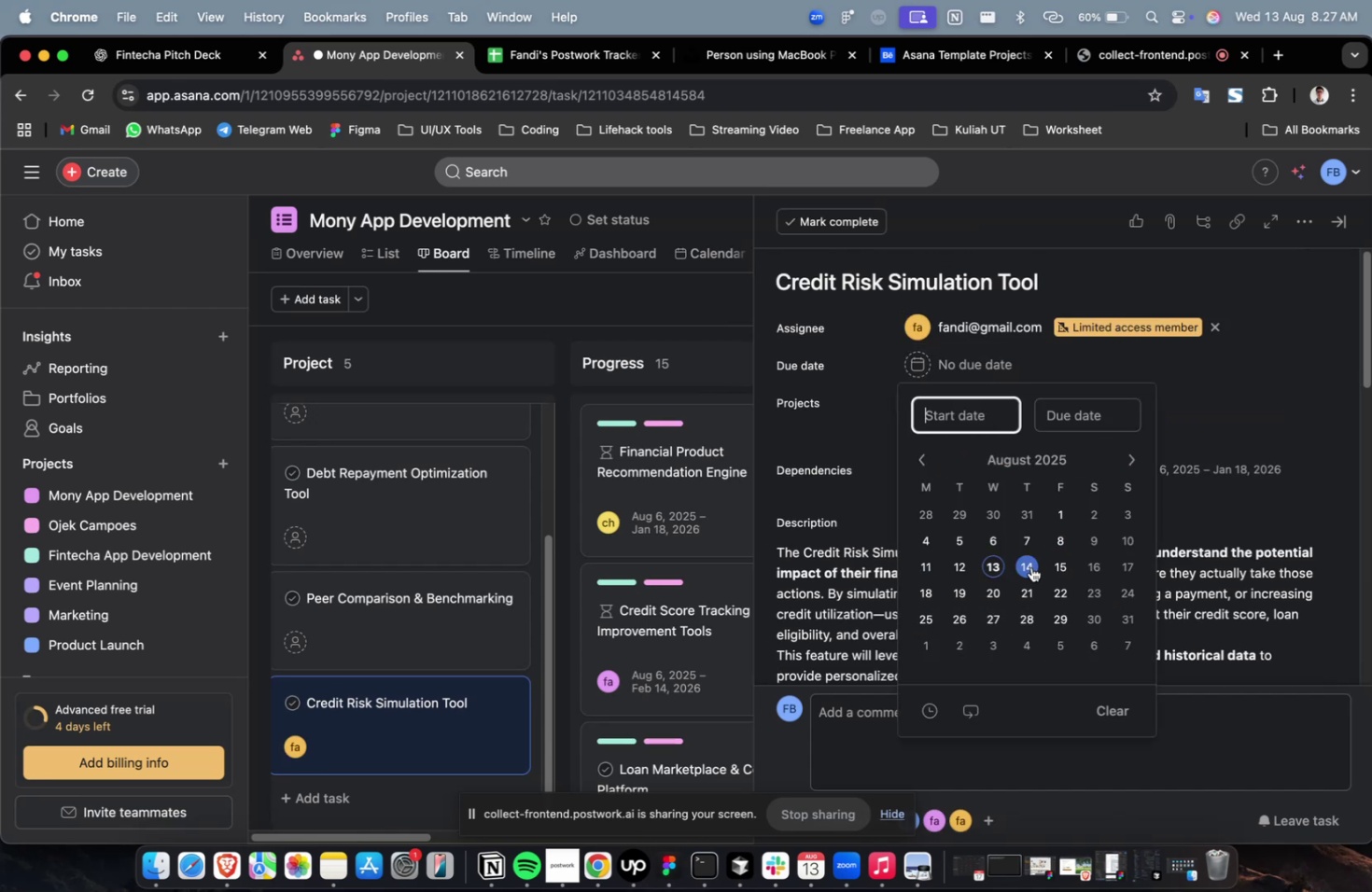 
triple_click([1030, 566])
 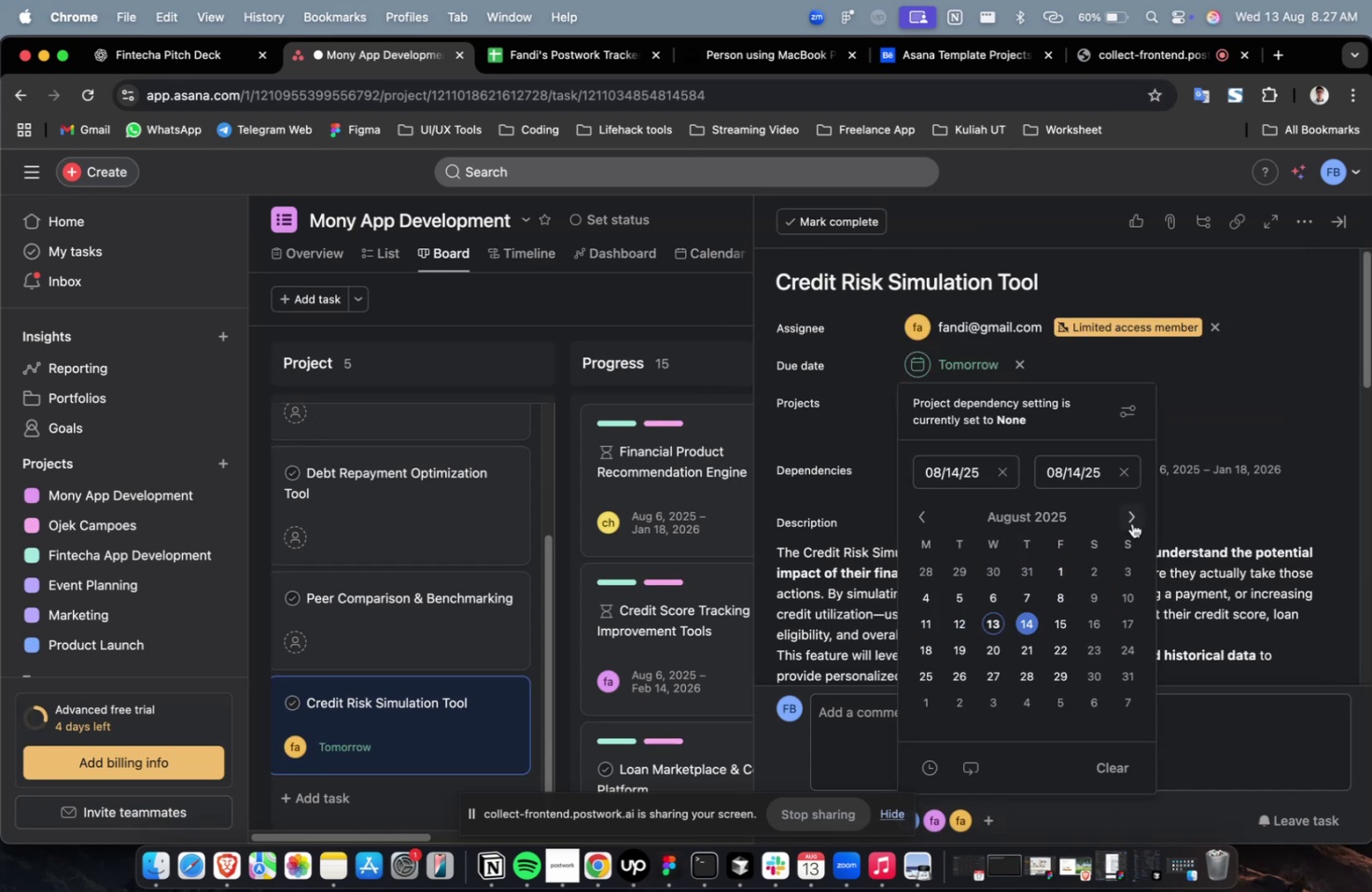 
triple_click([1131, 523])
 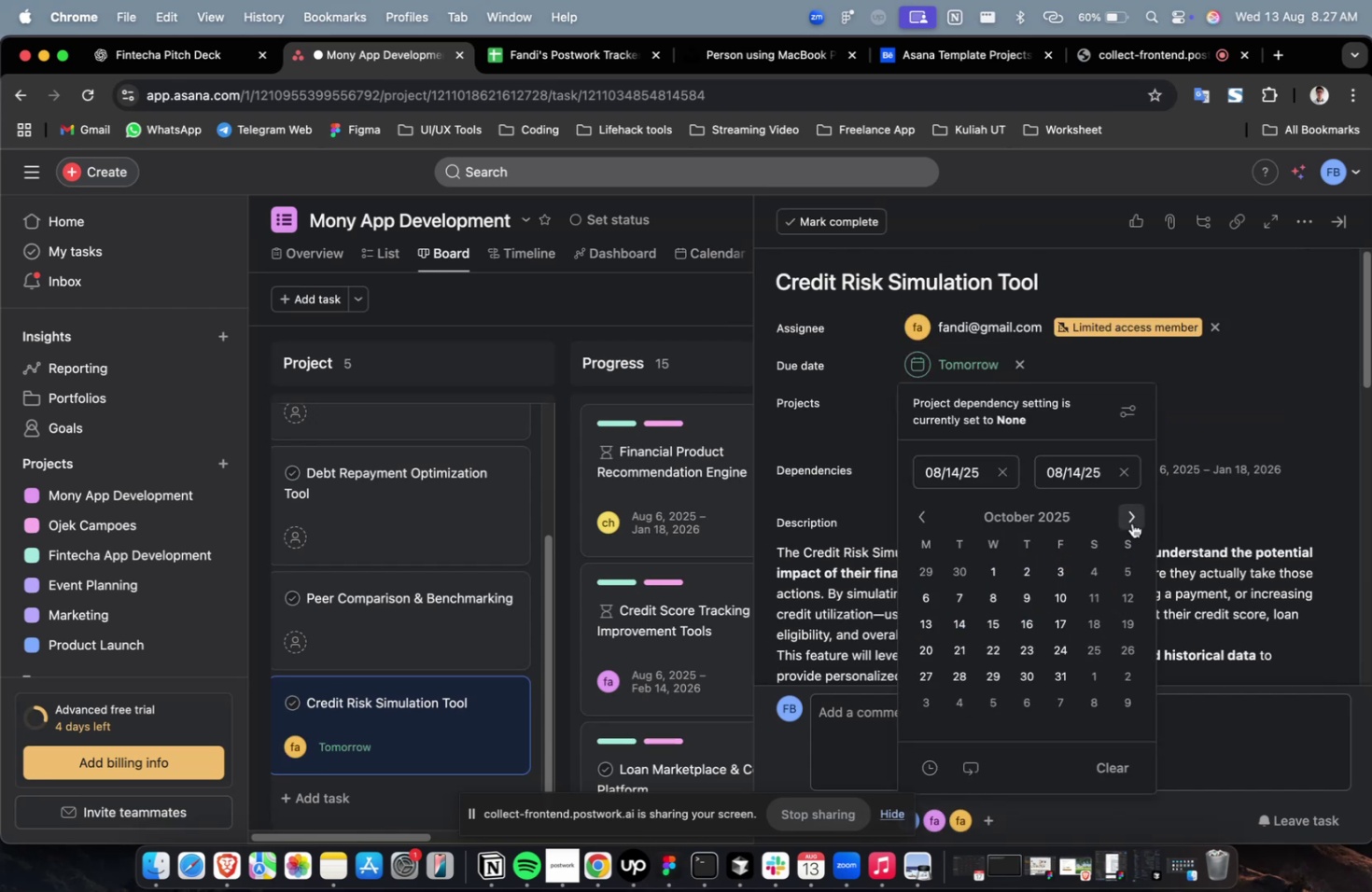 
triple_click([1131, 523])
 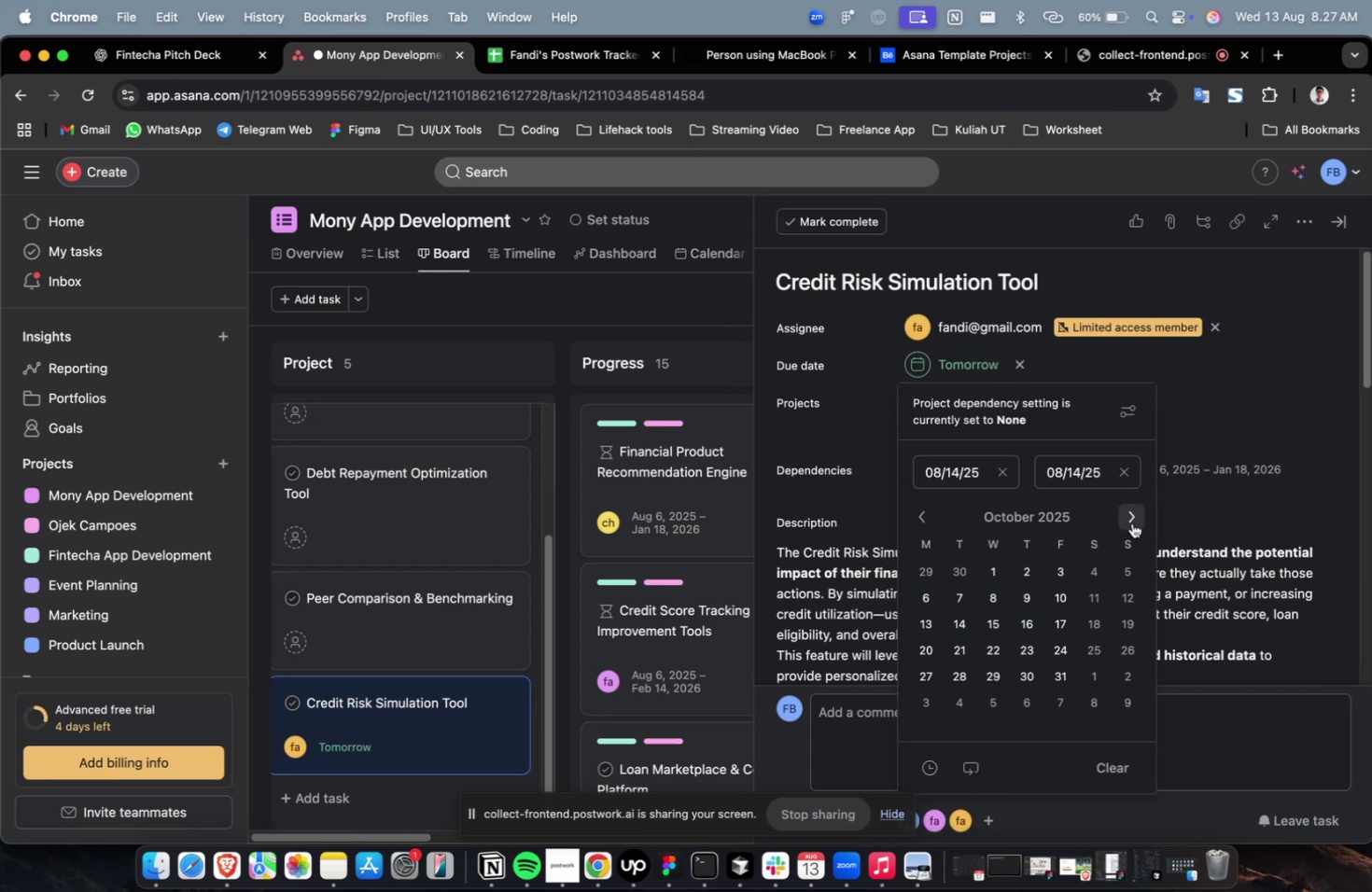 
triple_click([1131, 523])
 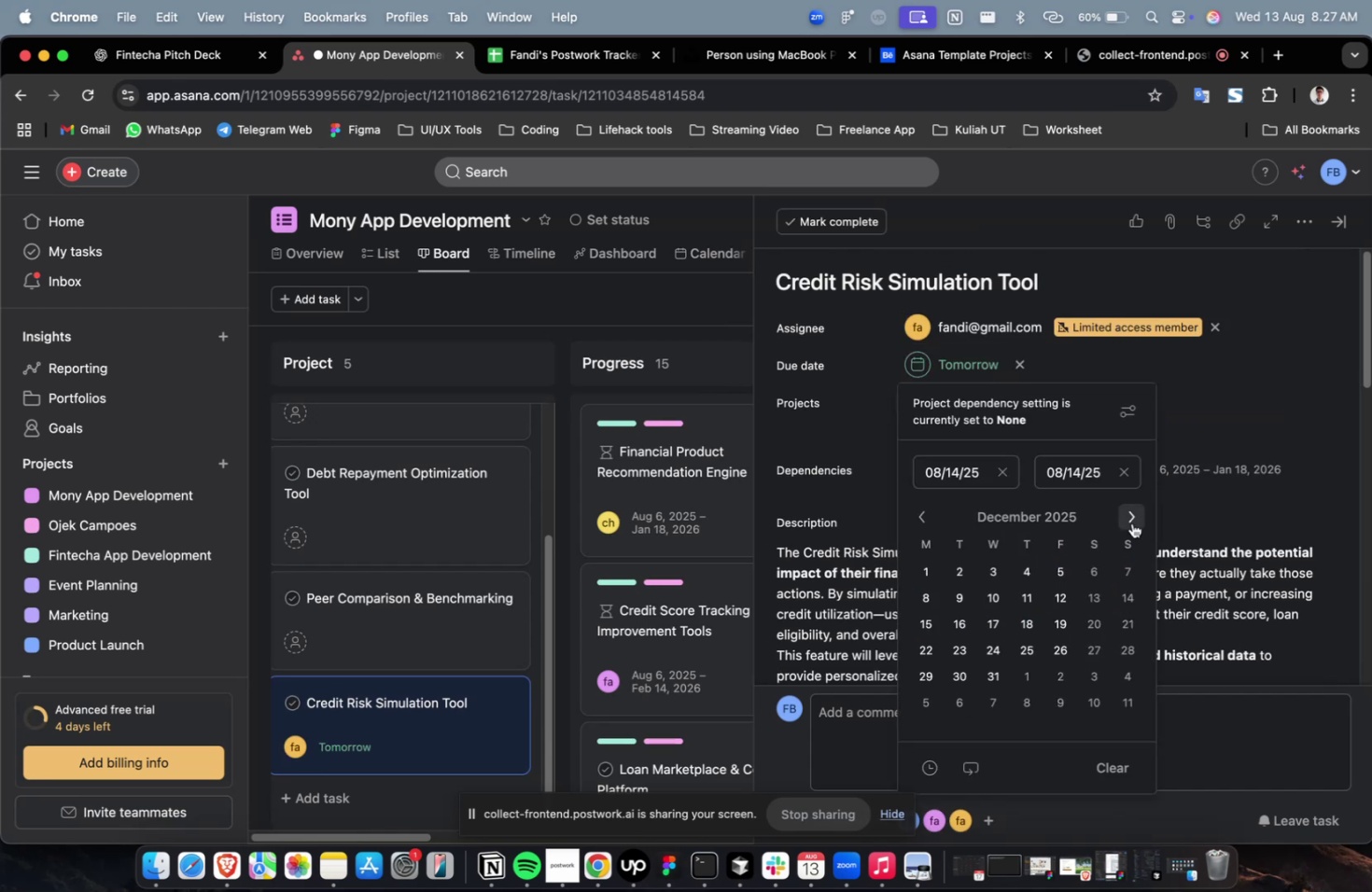 
triple_click([1131, 523])
 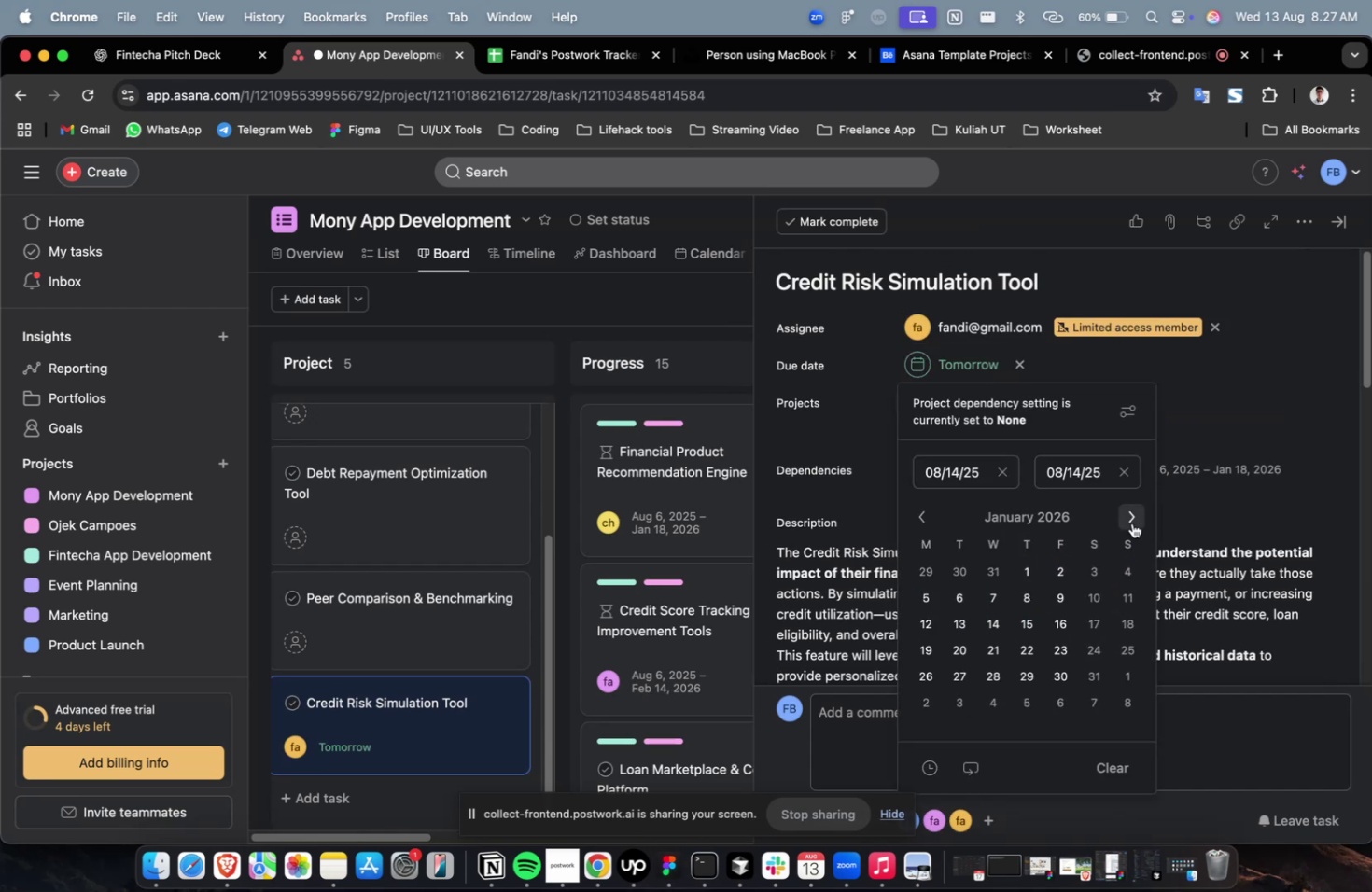 
triple_click([1131, 523])
 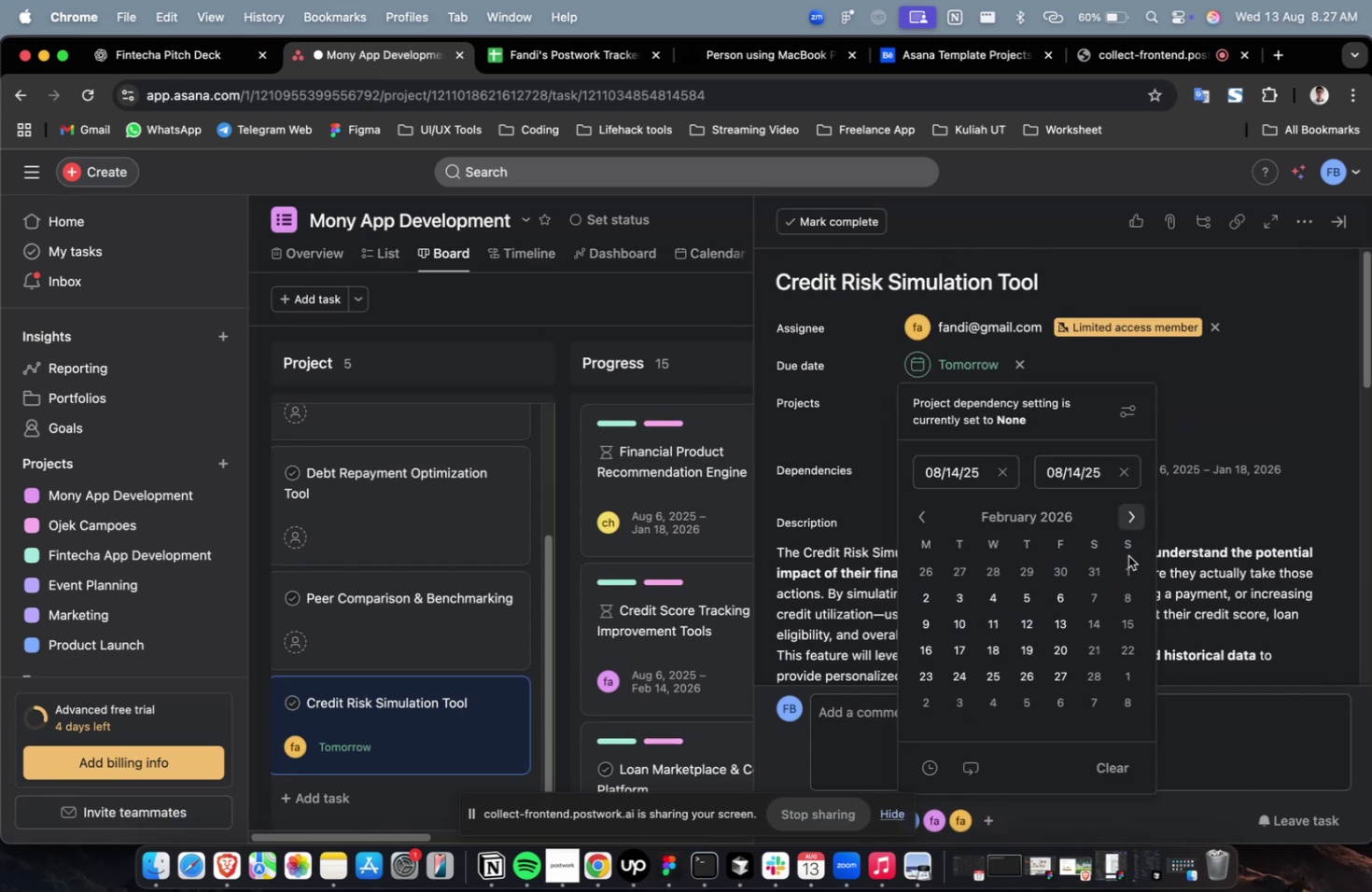 
triple_click([1131, 523])
 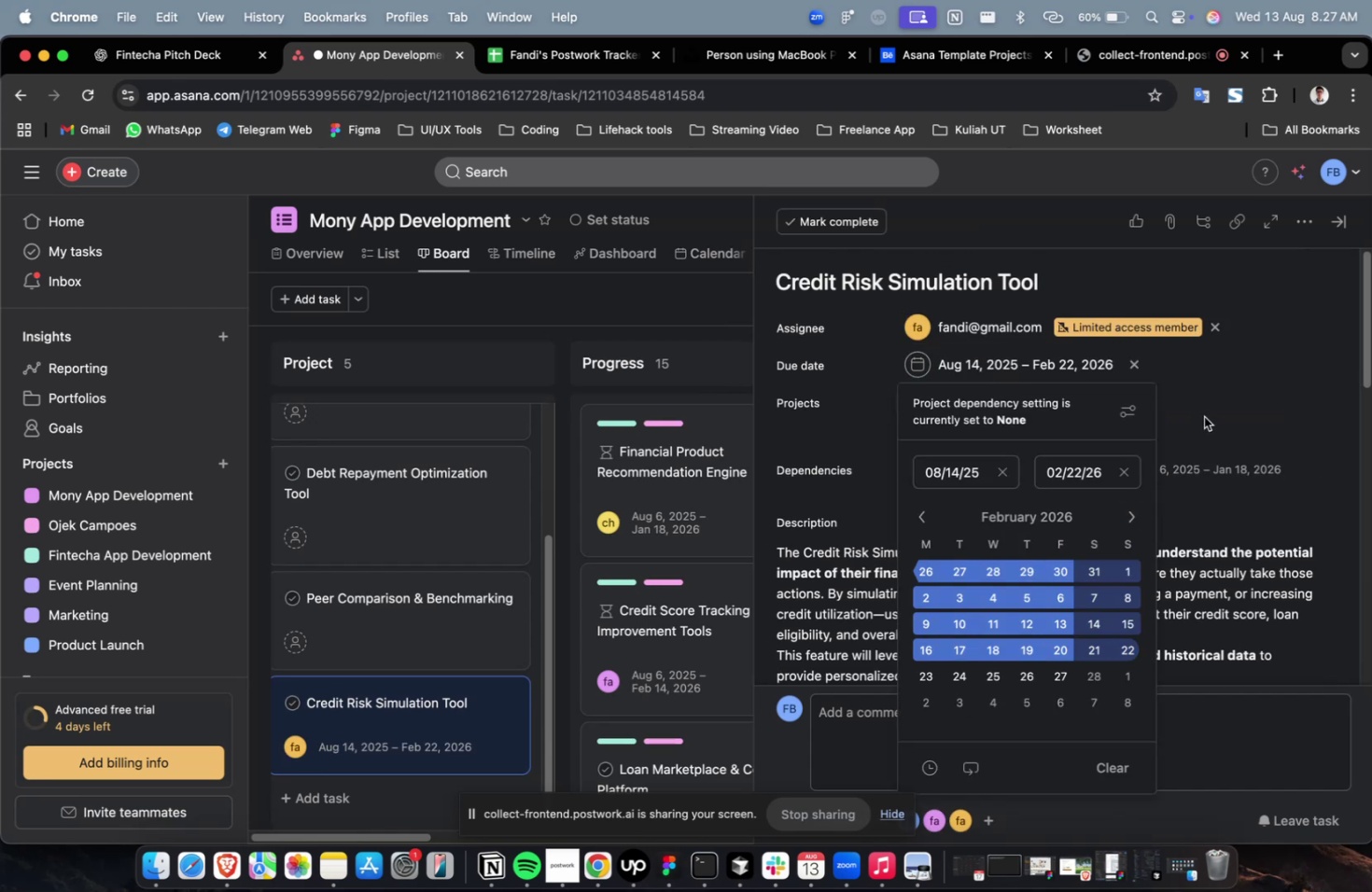 
triple_click([1208, 399])
 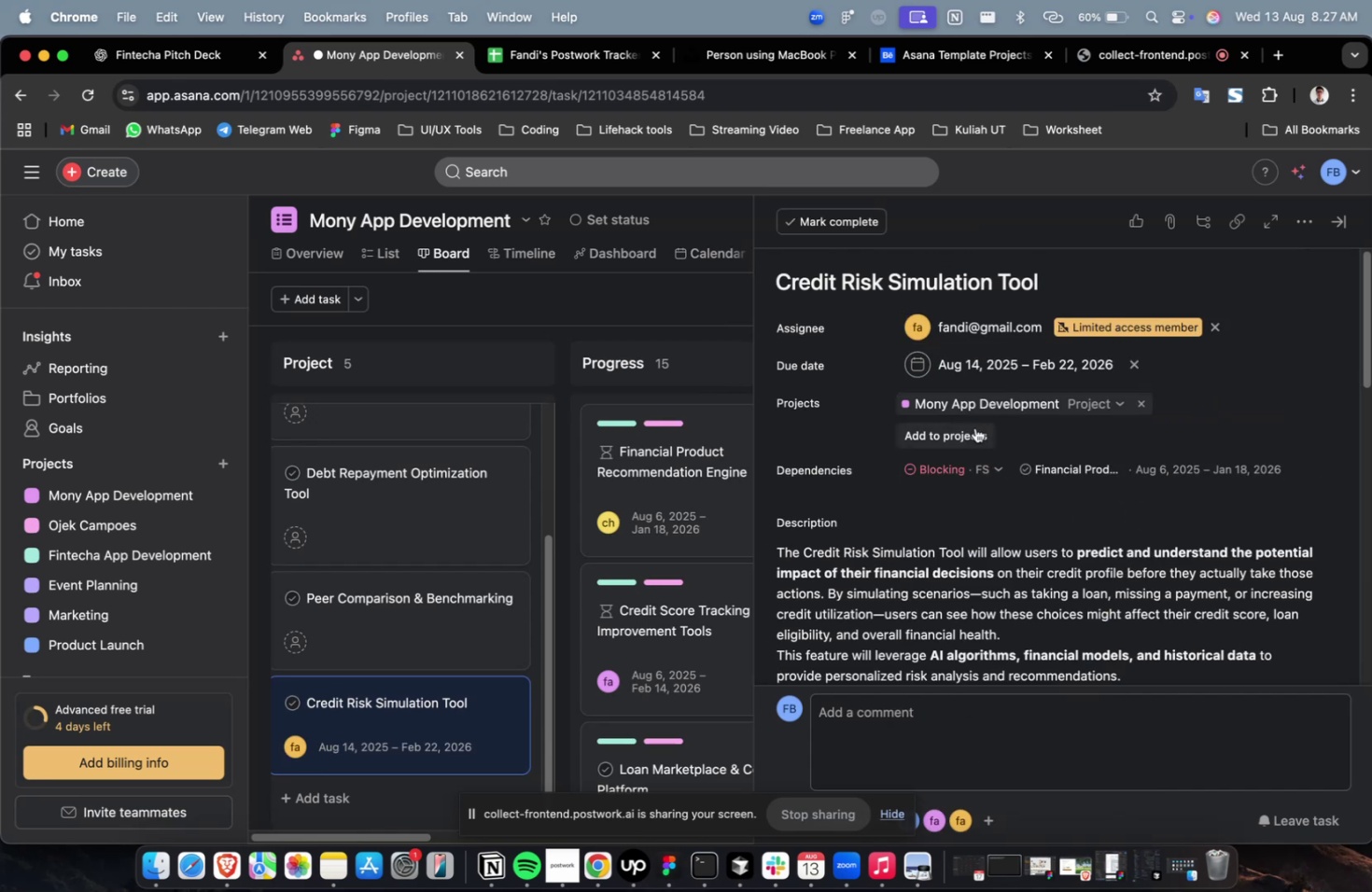 
left_click([973, 427])
 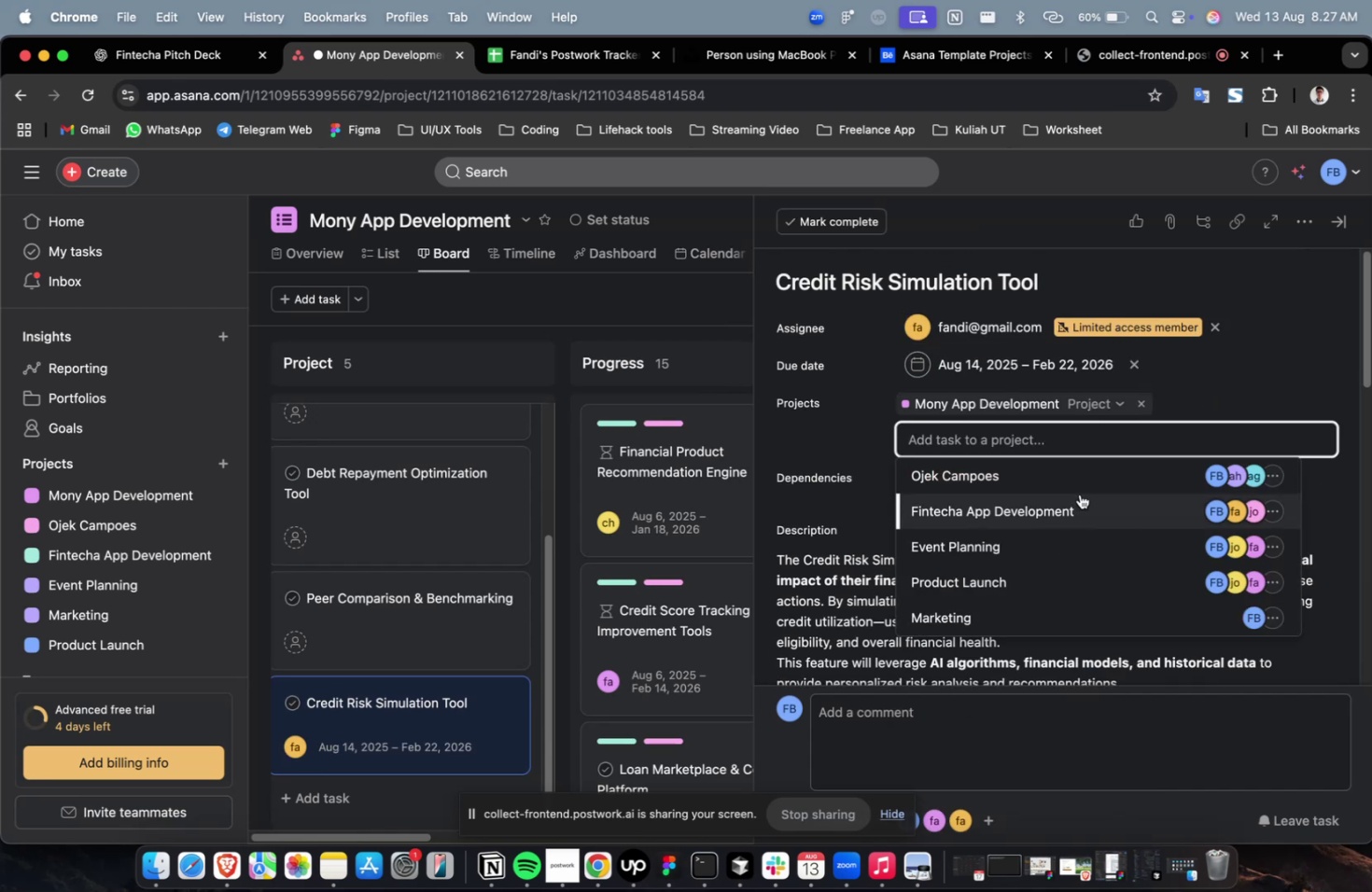 
double_click([1079, 494])
 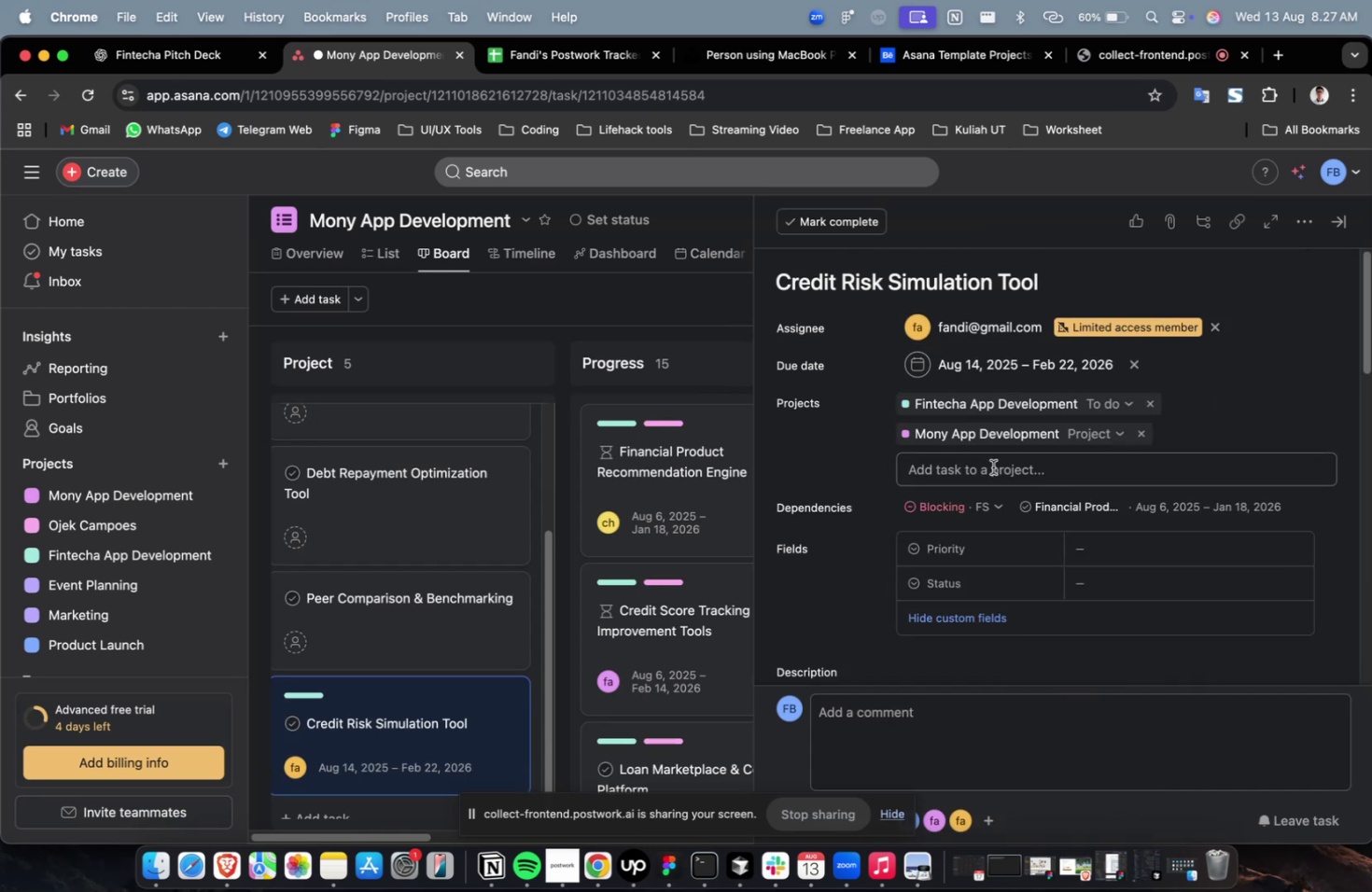 
triple_click([992, 467])
 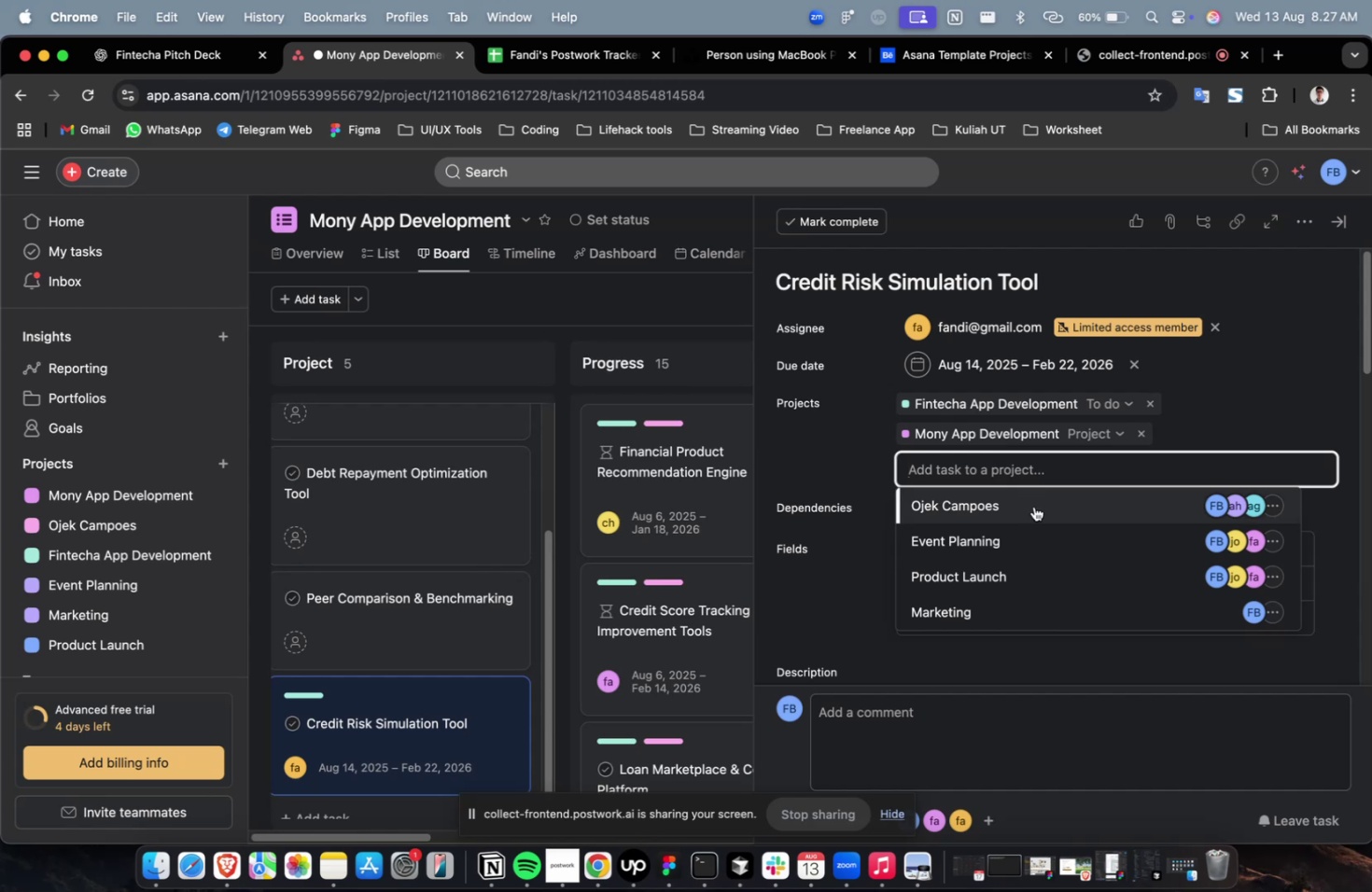 
left_click([1033, 506])
 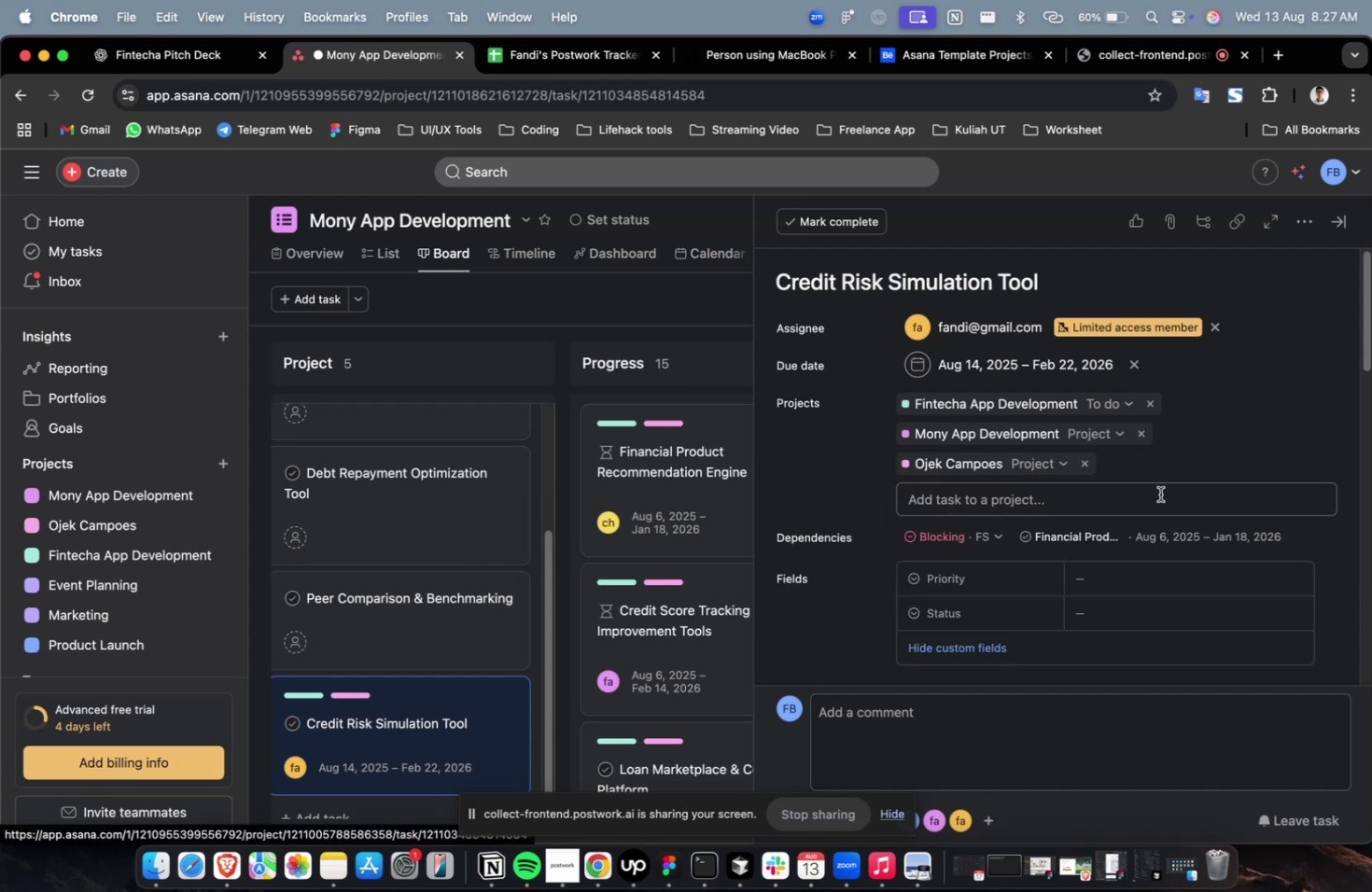 
left_click([1116, 580])
 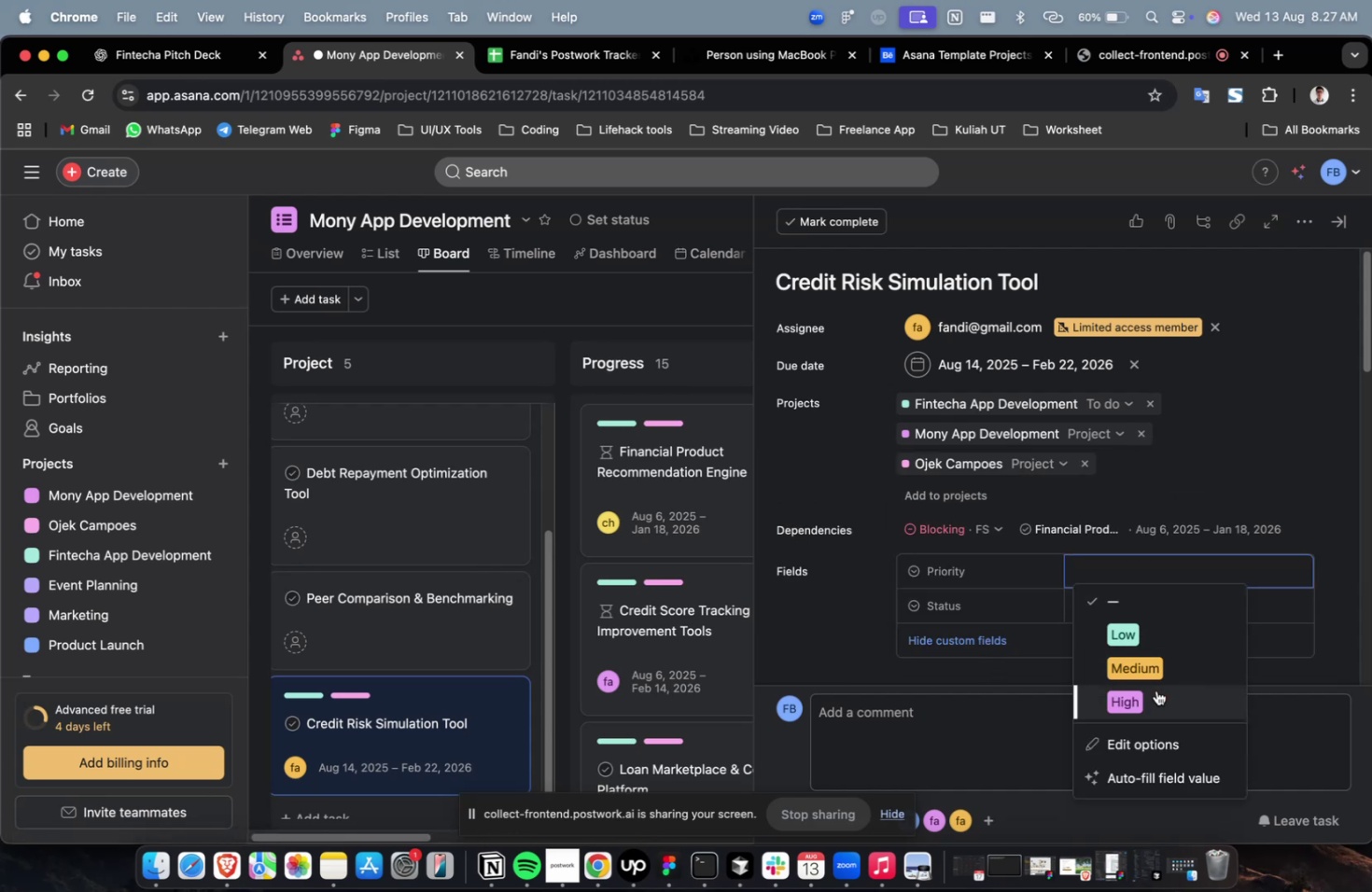 
double_click([1155, 690])
 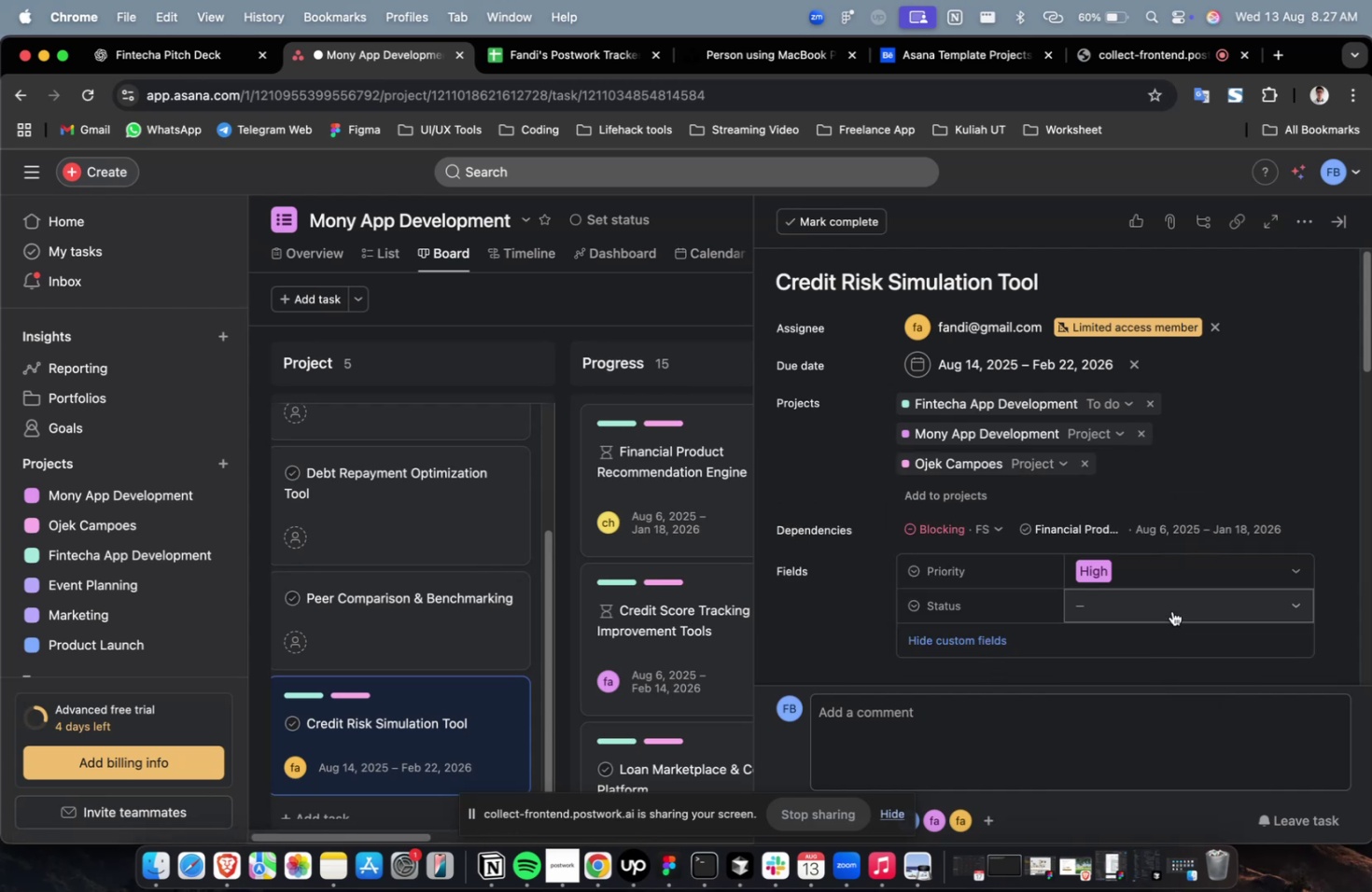 
triple_click([1171, 610])
 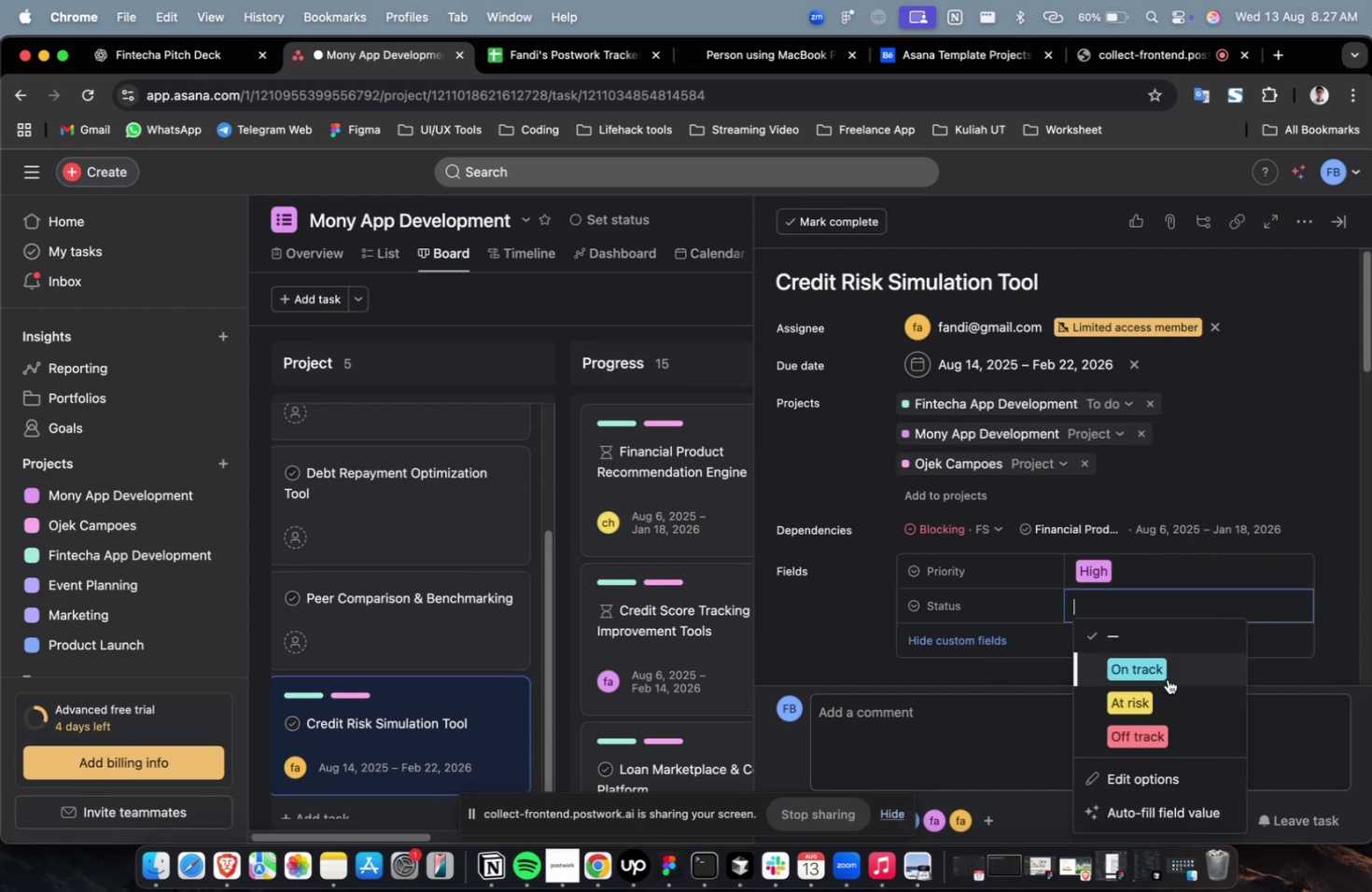 
triple_click([1167, 678])
 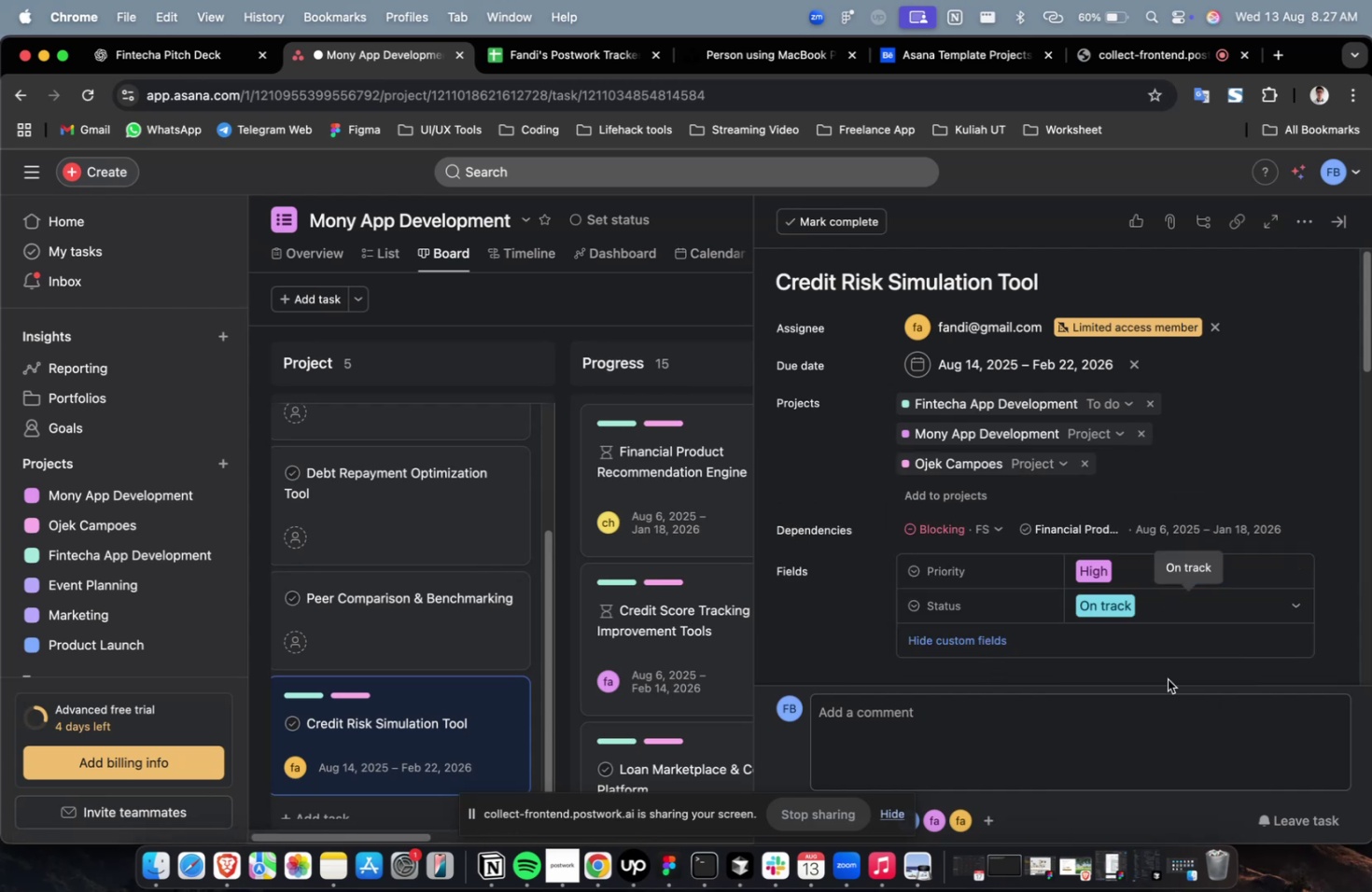 
left_click([1167, 678])
 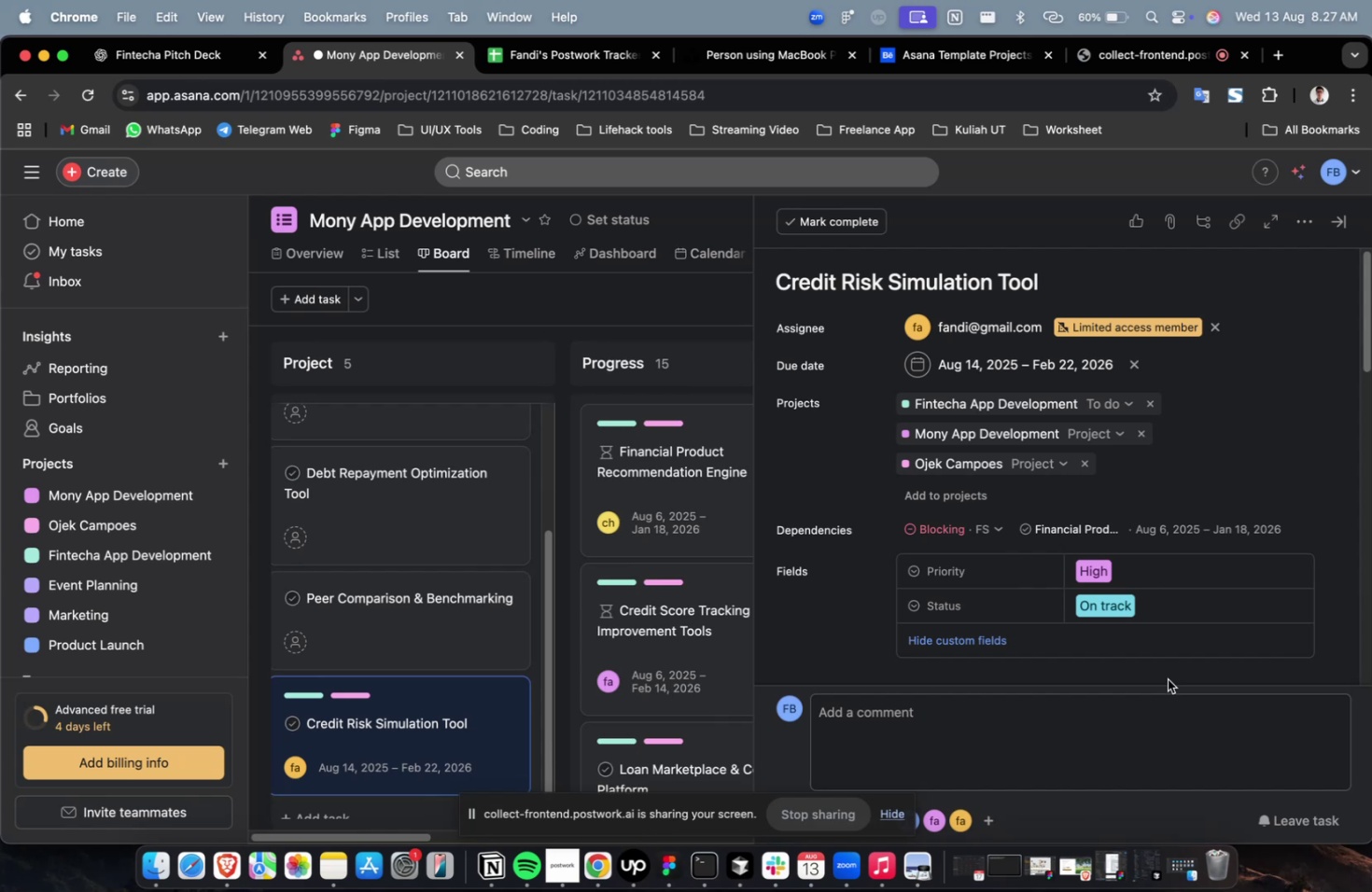 
wait(8.45)
 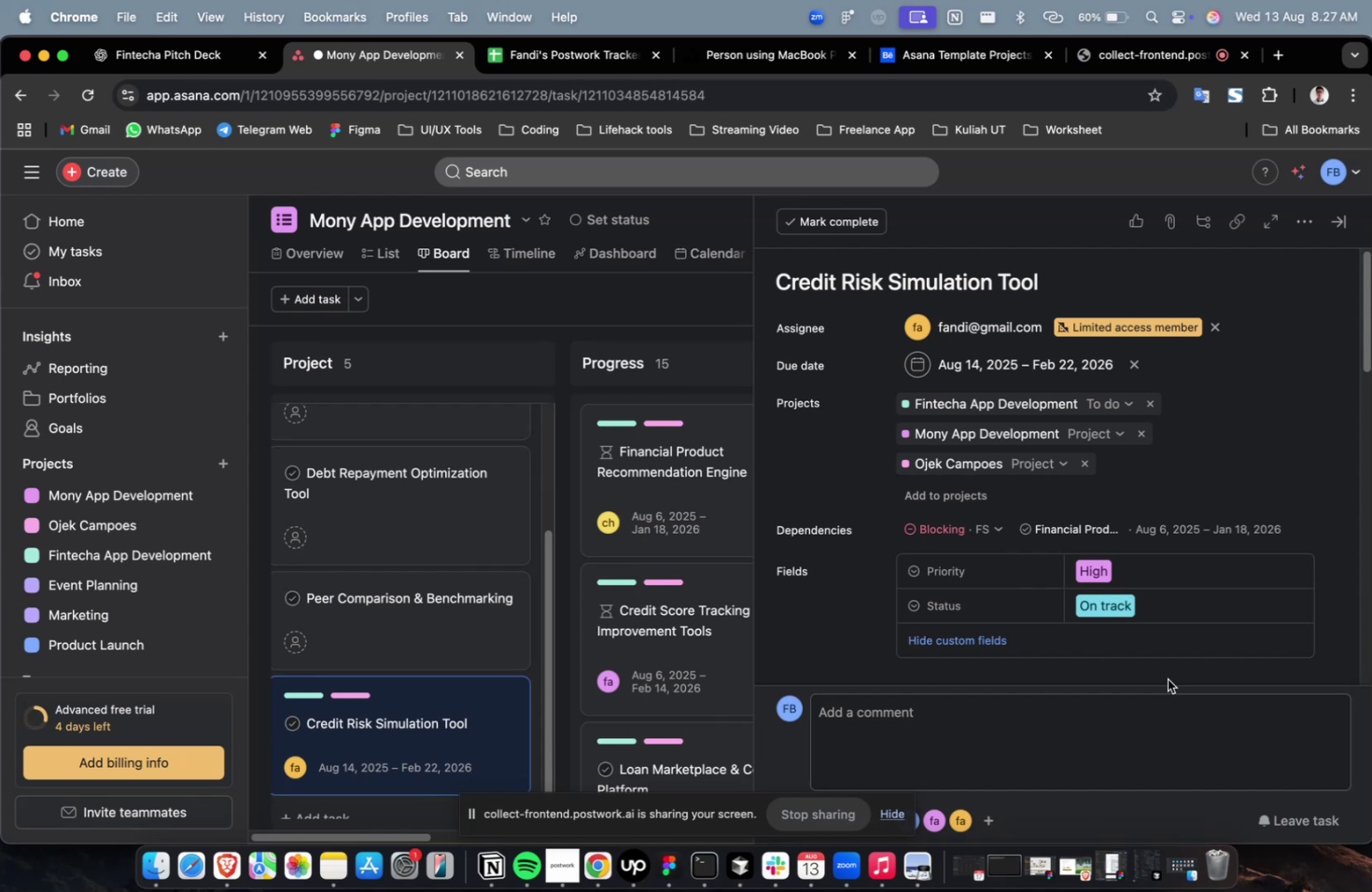 
scroll: coordinate [1167, 678], scroll_direction: down, amount: 12.0
 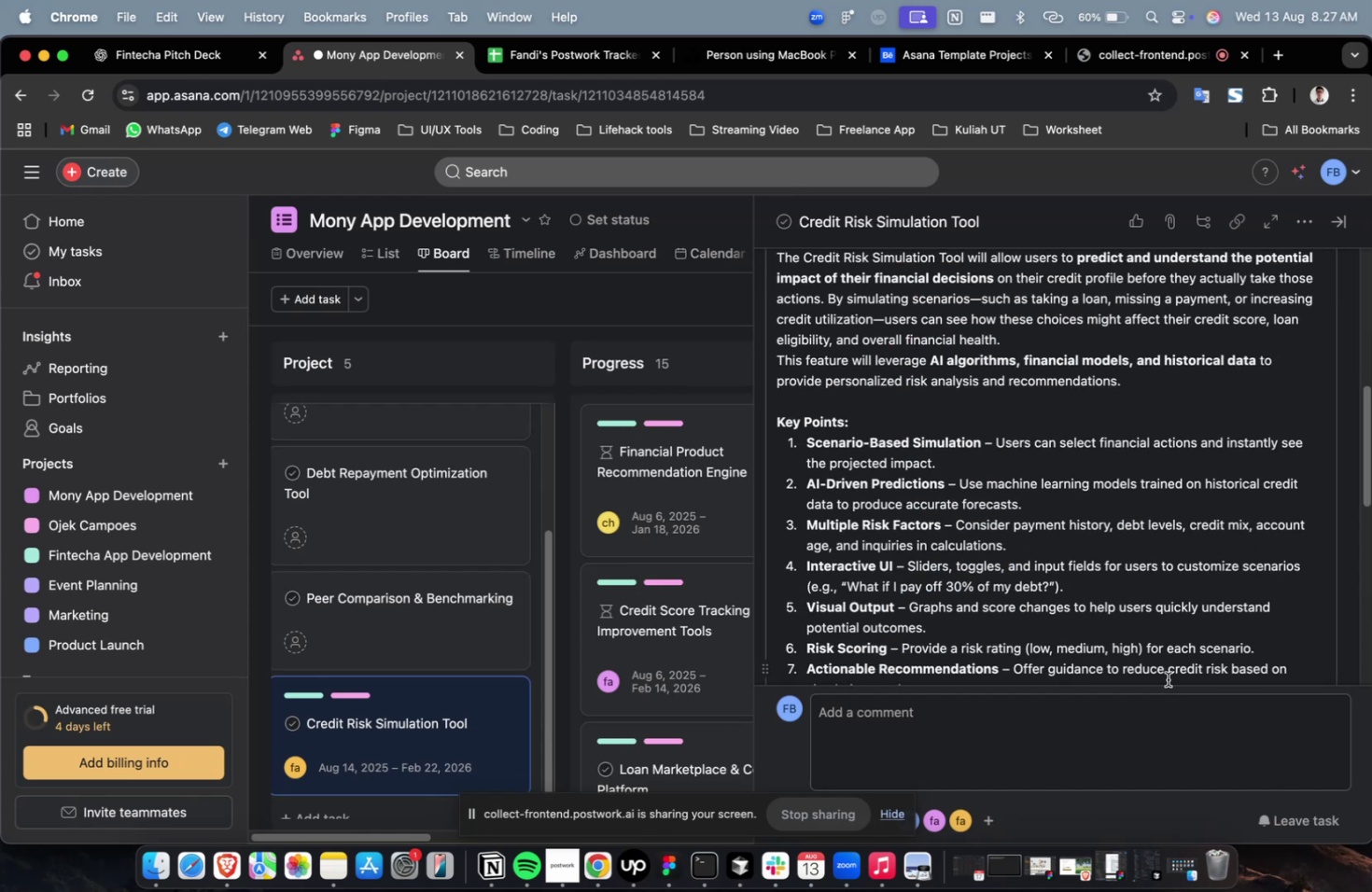 
scroll: coordinate [1167, 678], scroll_direction: up, amount: 13.0
 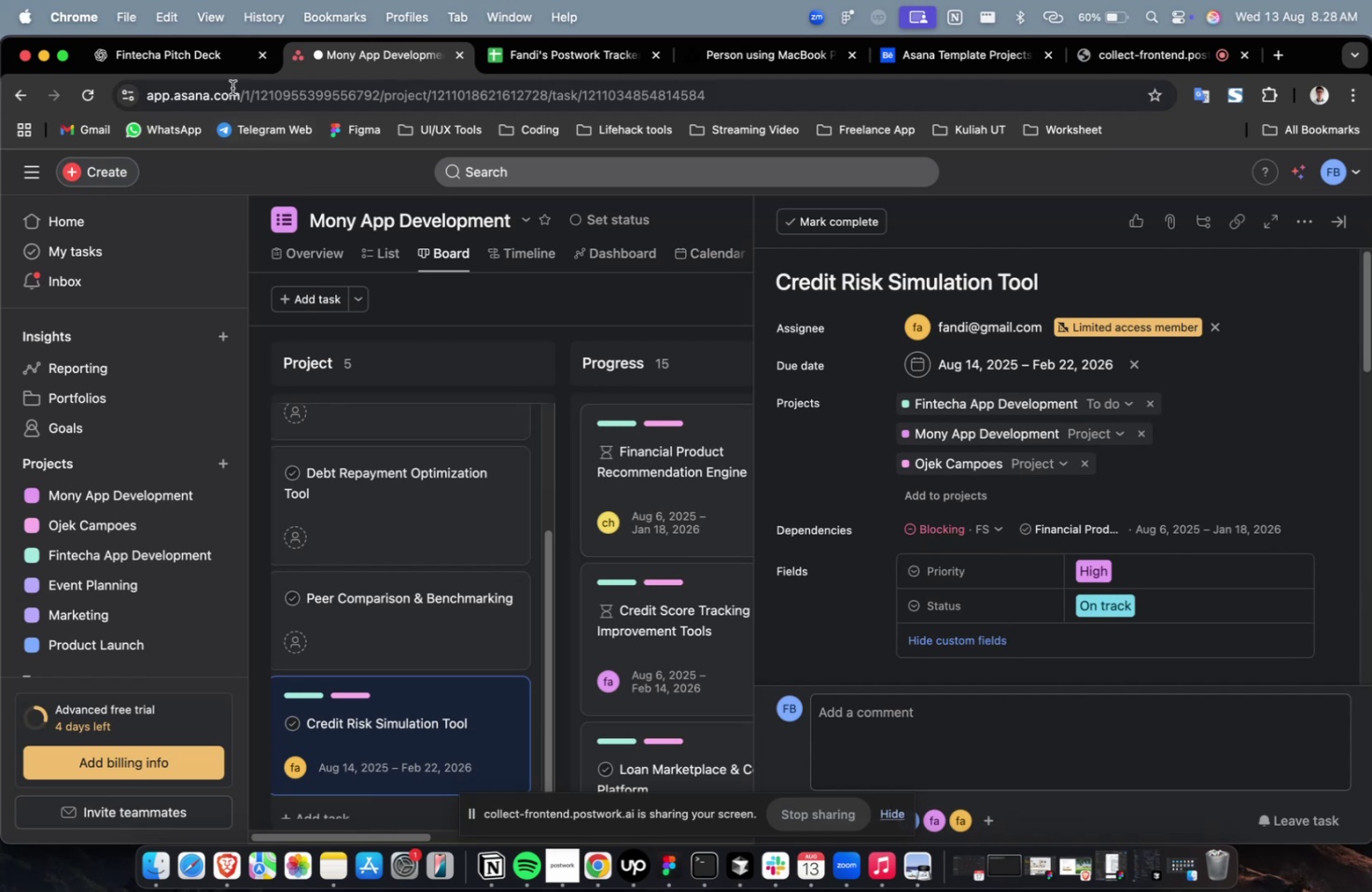 
left_click([188, 55])
 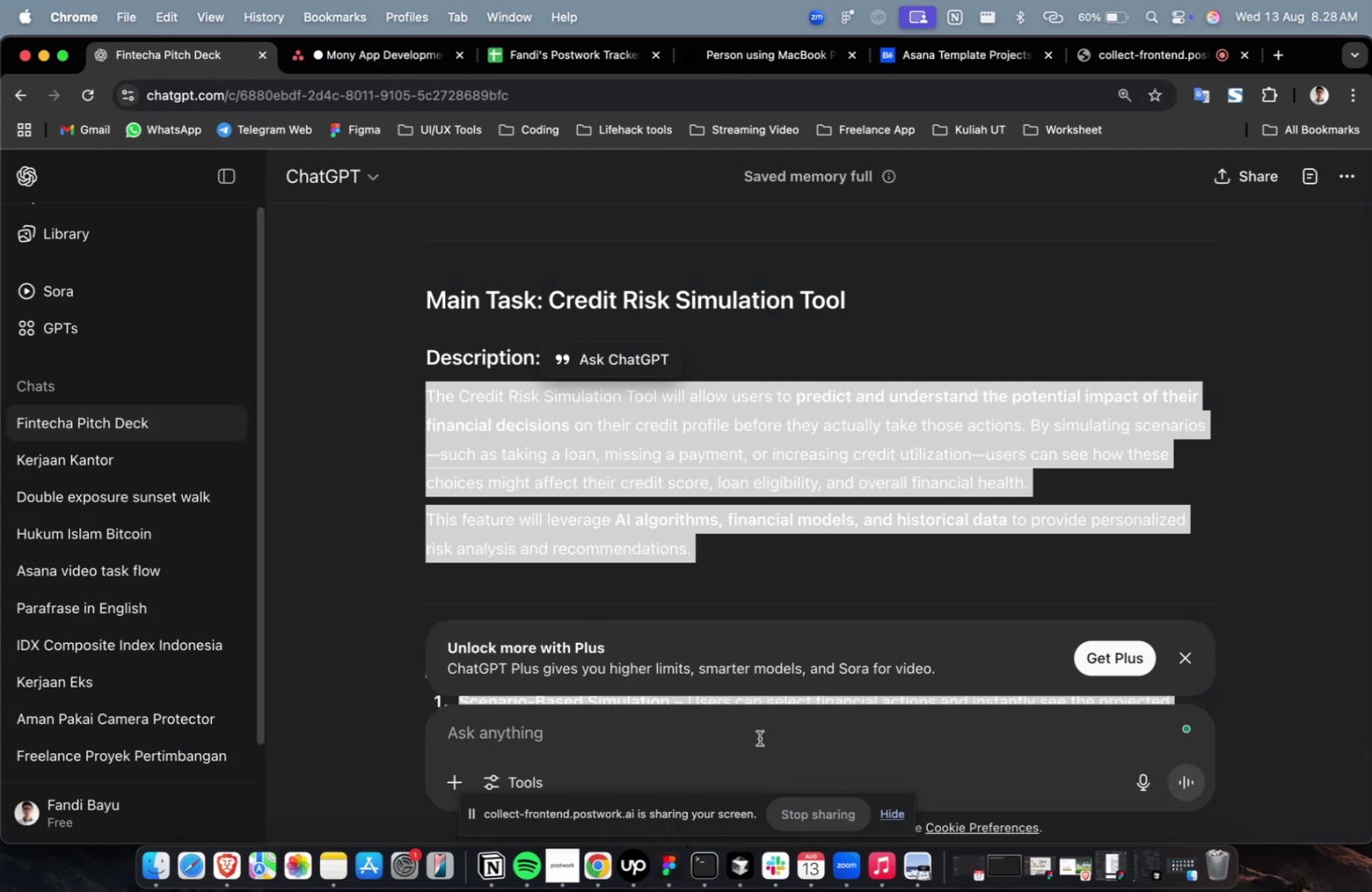 
left_click([760, 739])
 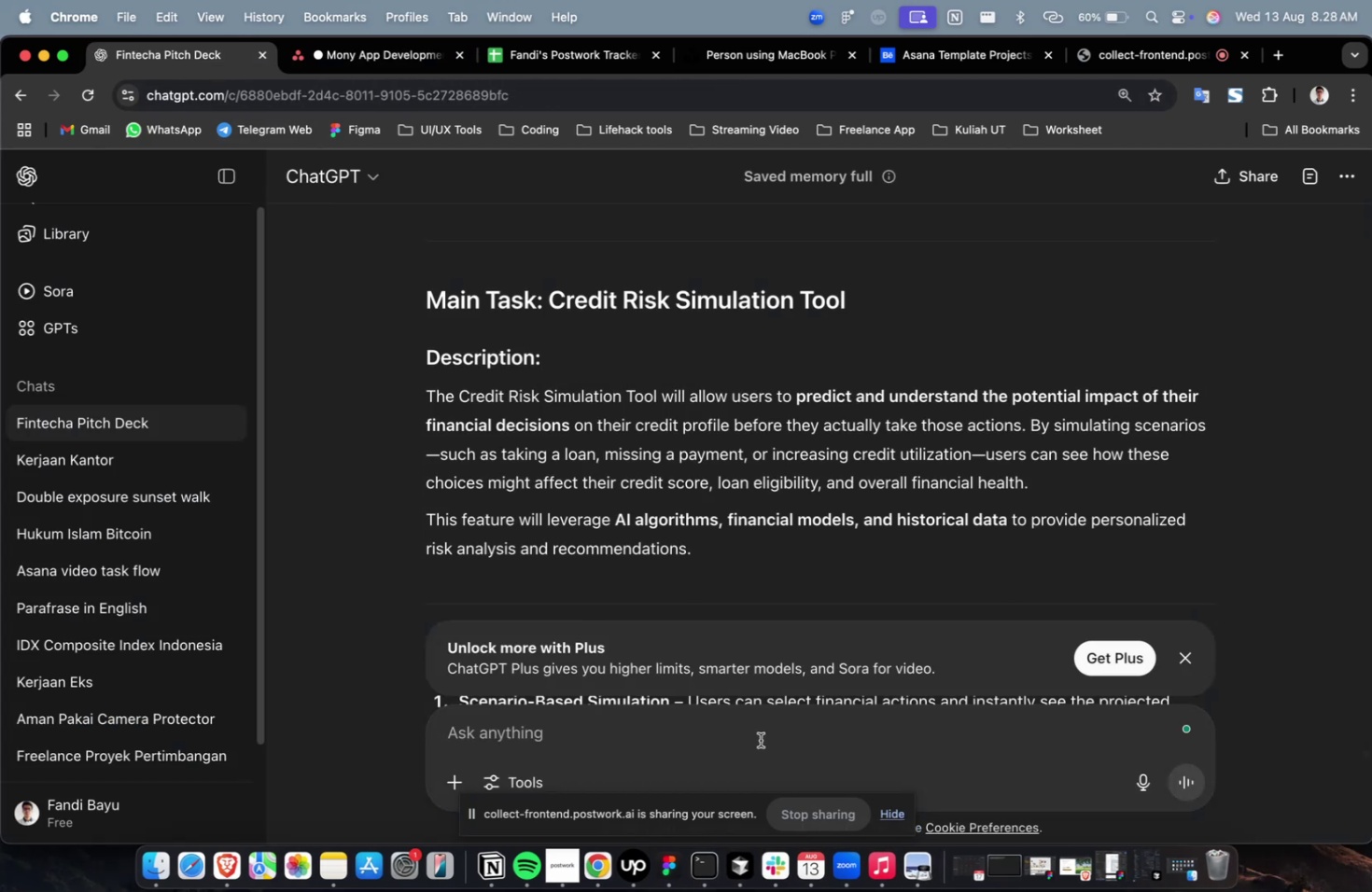 
key(Backspace)
key(Backspace)
type(please create 10 subtask with dec)
key(Backspace)
type(scription, g)
key(Backspace)
type(points, and goals)
 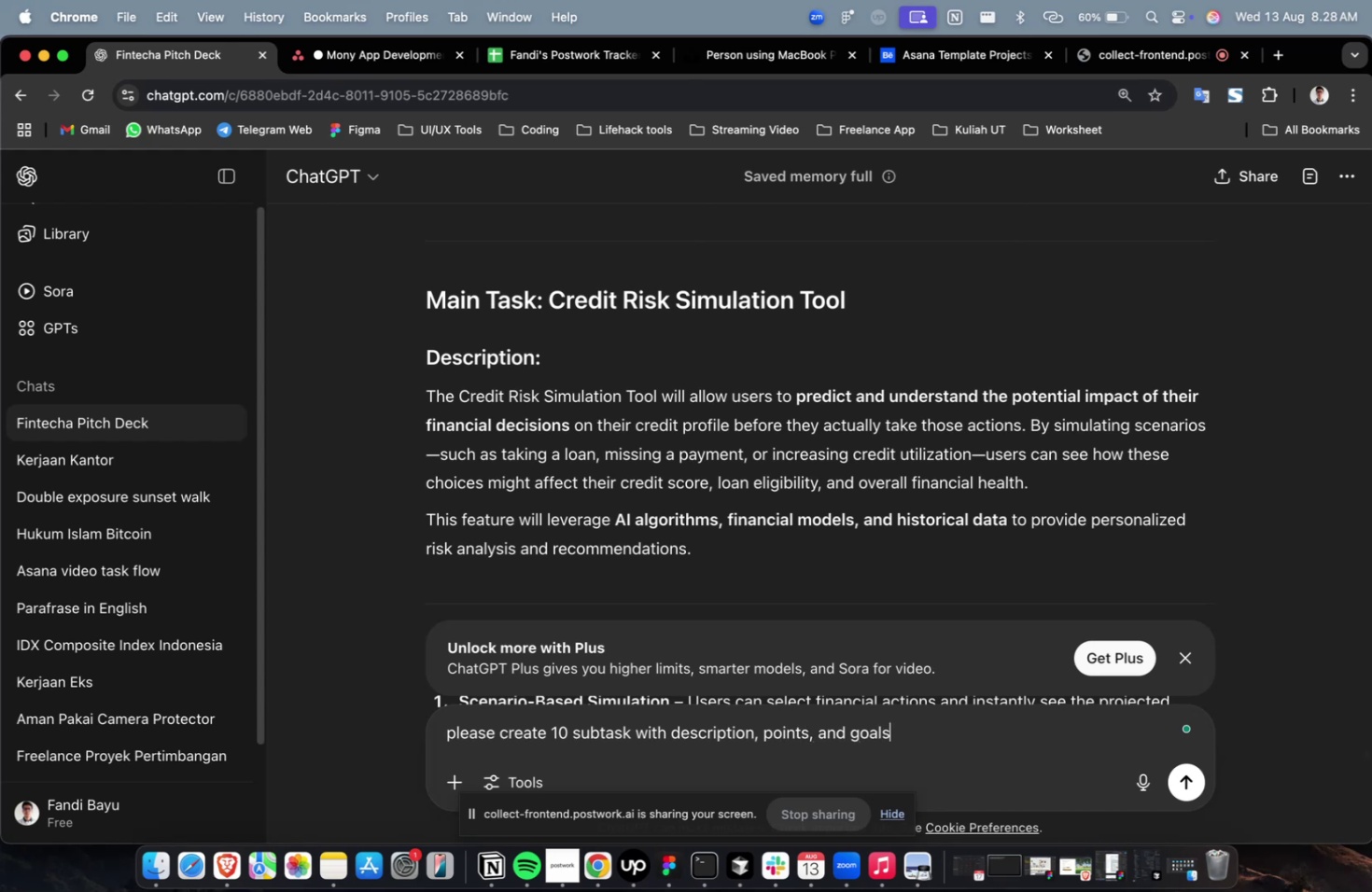 
key(Enter)
 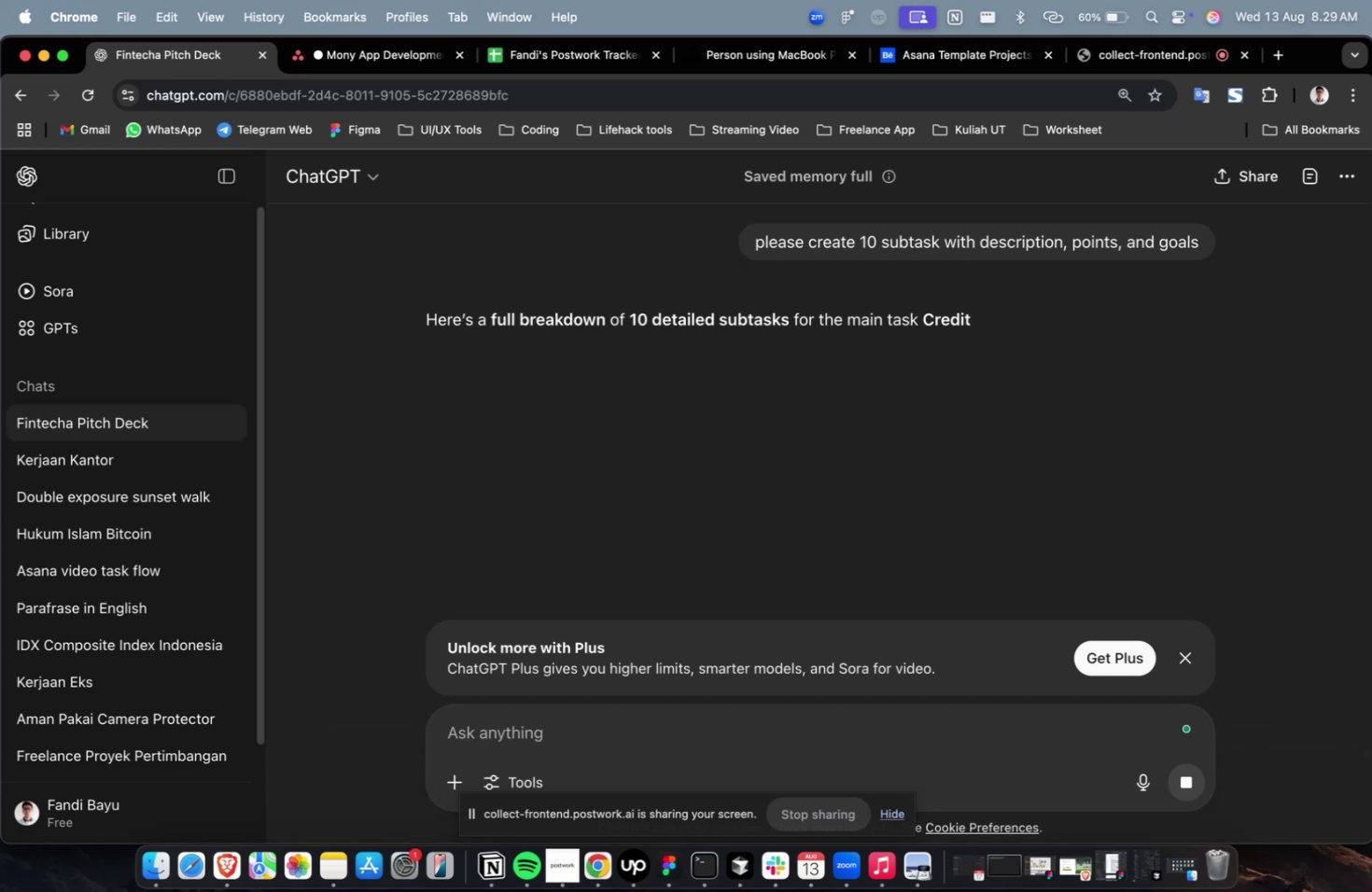 
wait(69.47)
 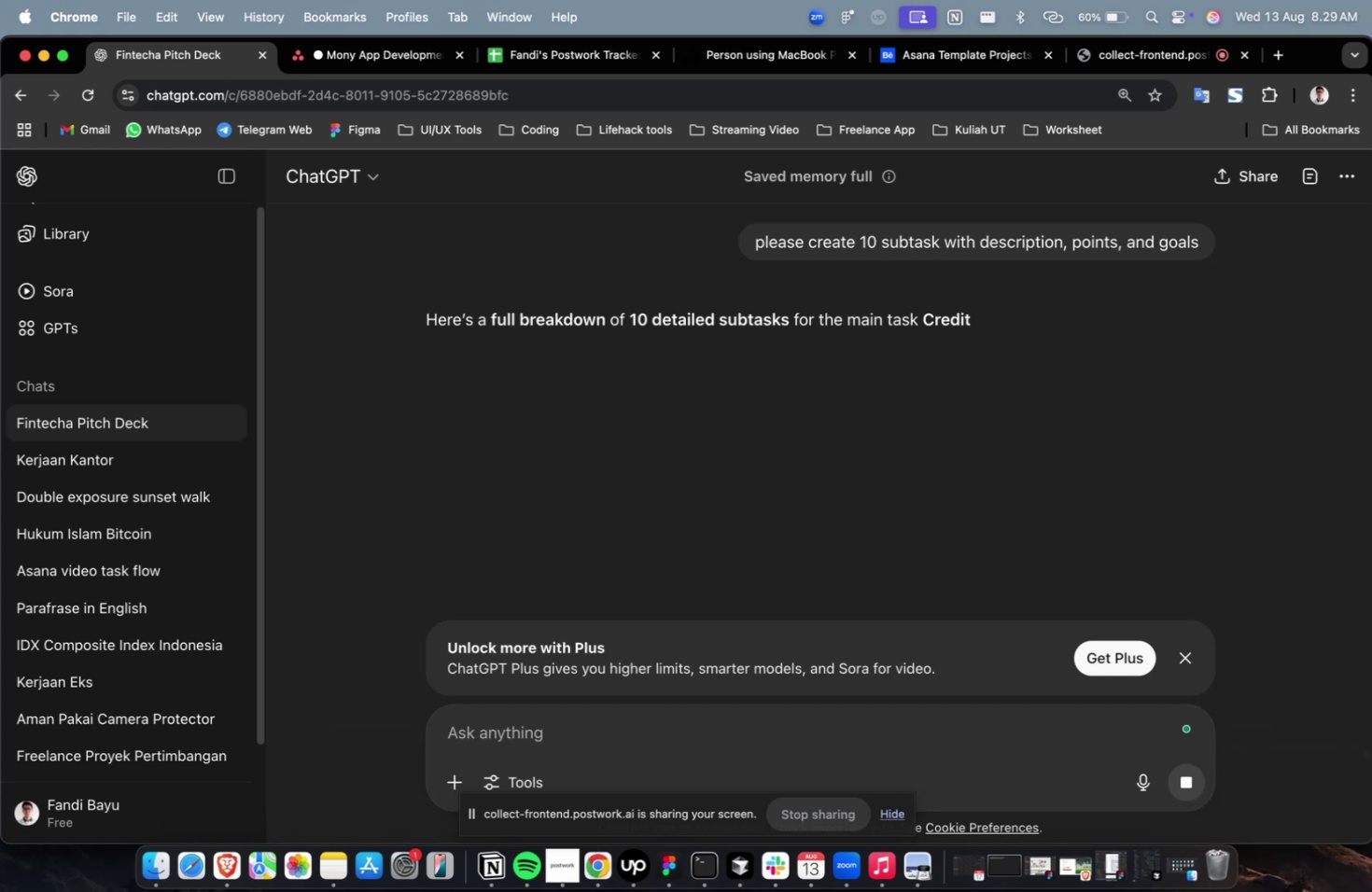 
scroll: coordinate [761, 743], scroll_direction: down, amount: 8.0
 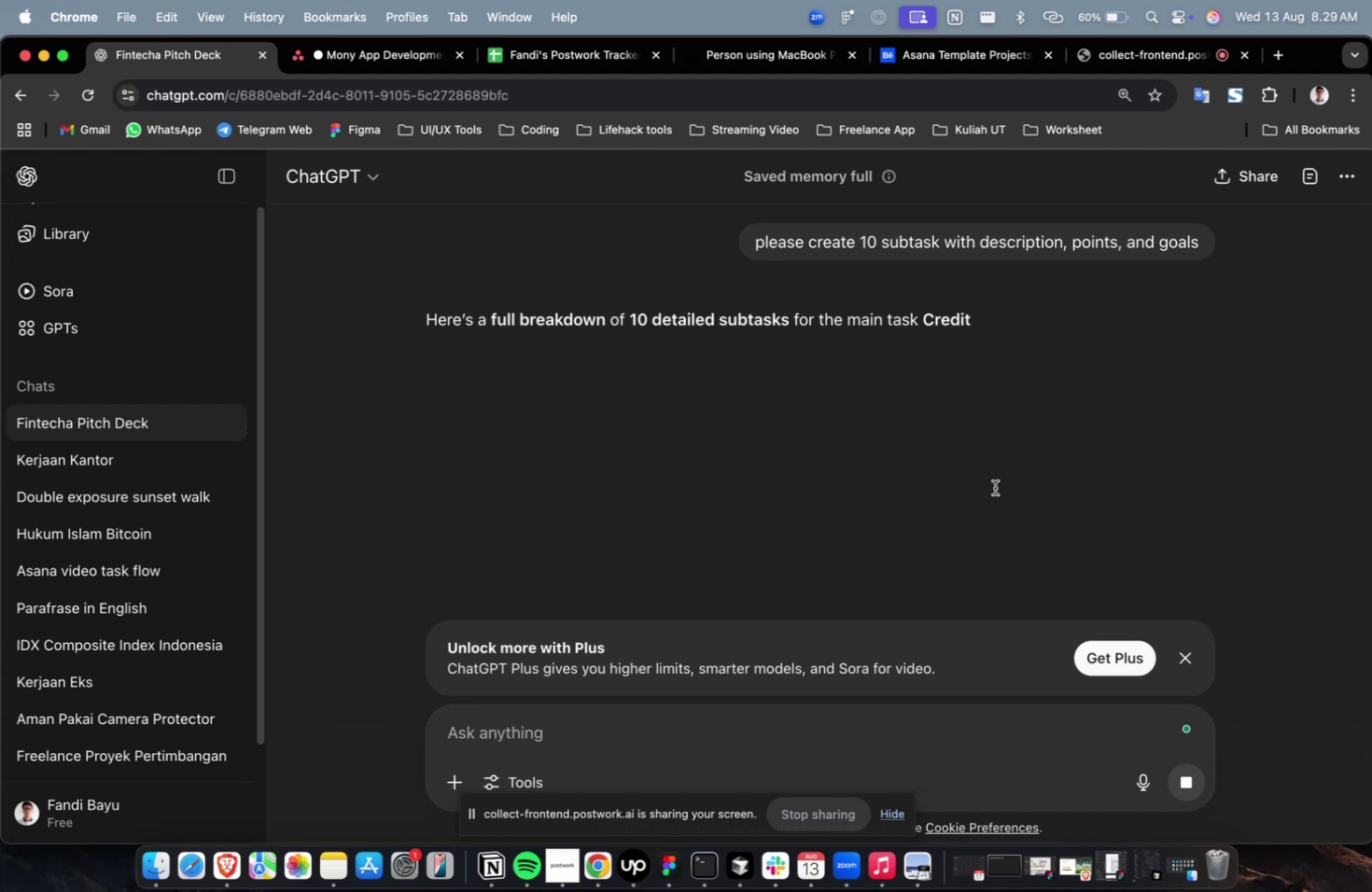 
scroll: coordinate [1121, 331], scroll_direction: up, amount: 7.0
 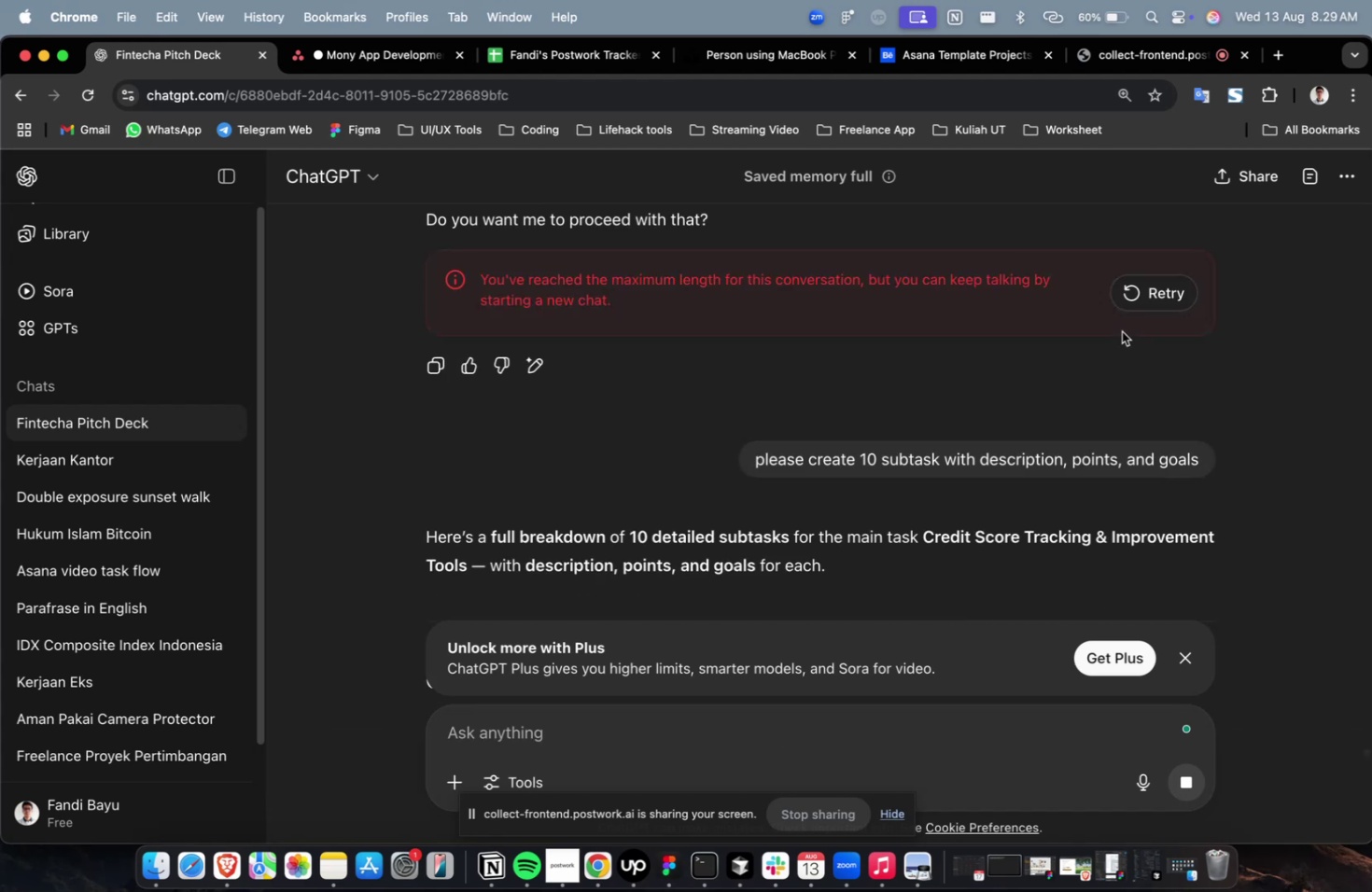 
scroll: coordinate [1039, 426], scroll_direction: down, amount: 19.0
 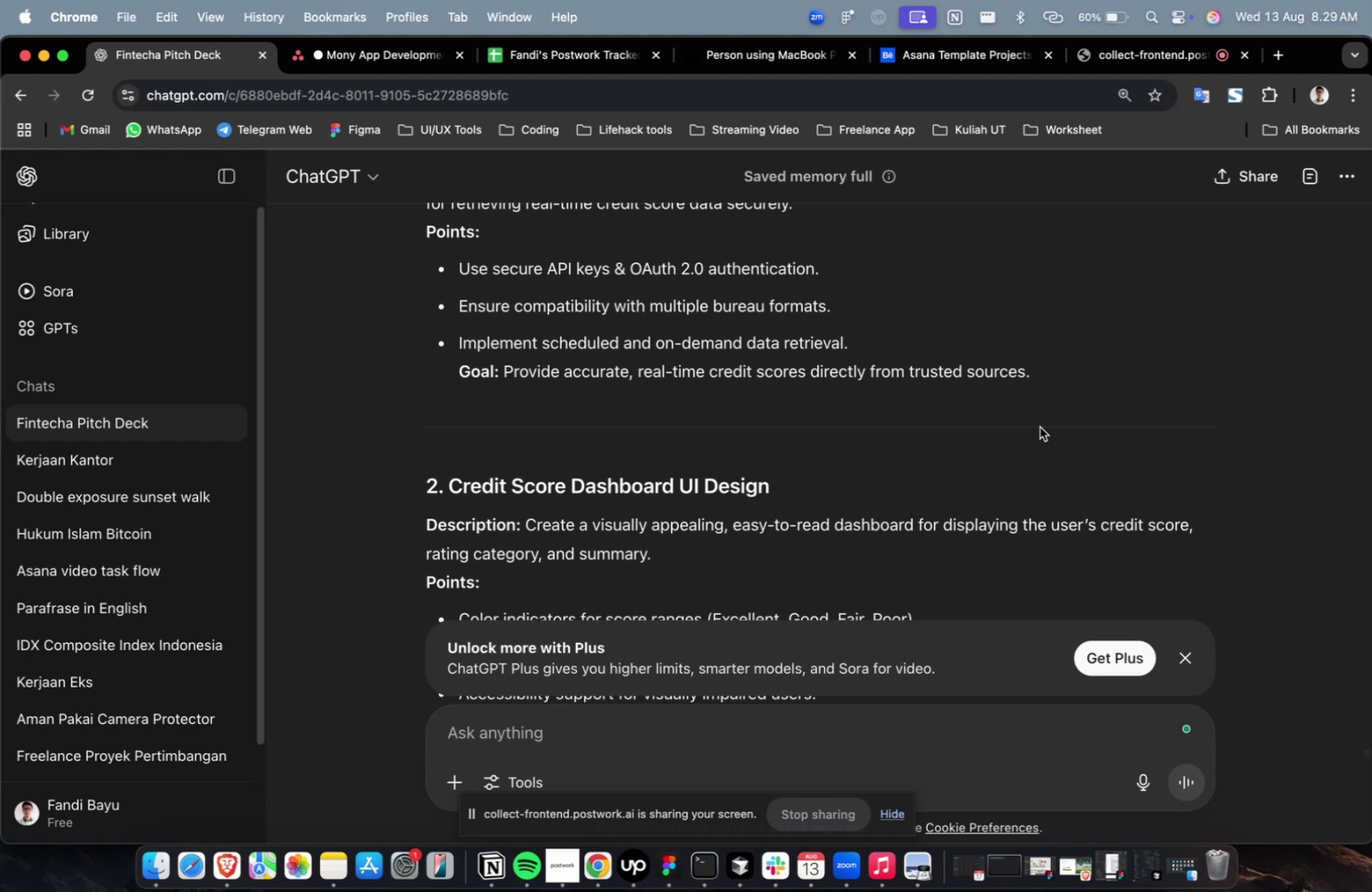 
wait(32.19)
 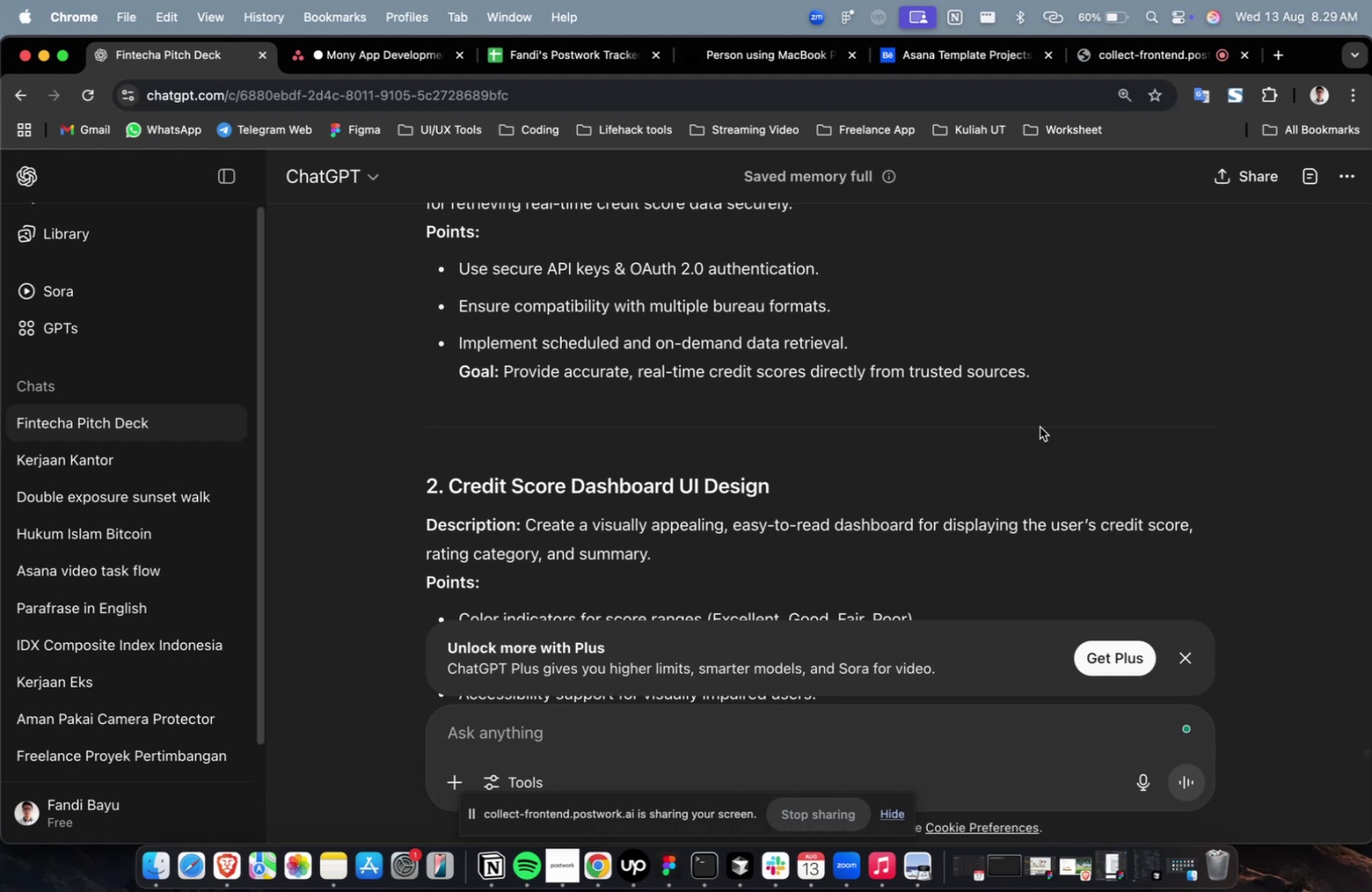 
scroll: coordinate [820, 482], scroll_direction: down, amount: 40.0
 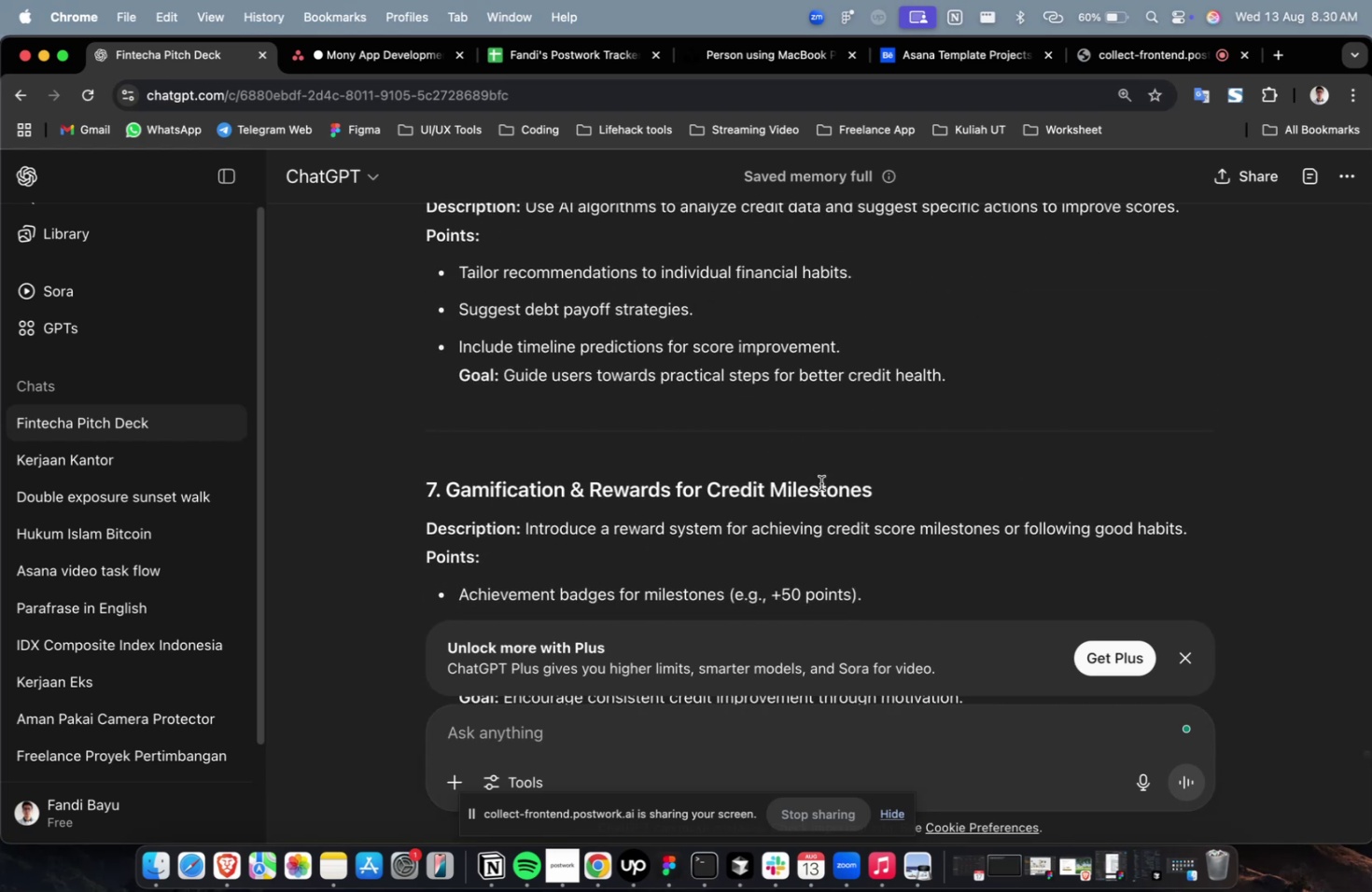 
scroll: coordinate [820, 482], scroll_direction: down, amount: 15.0
 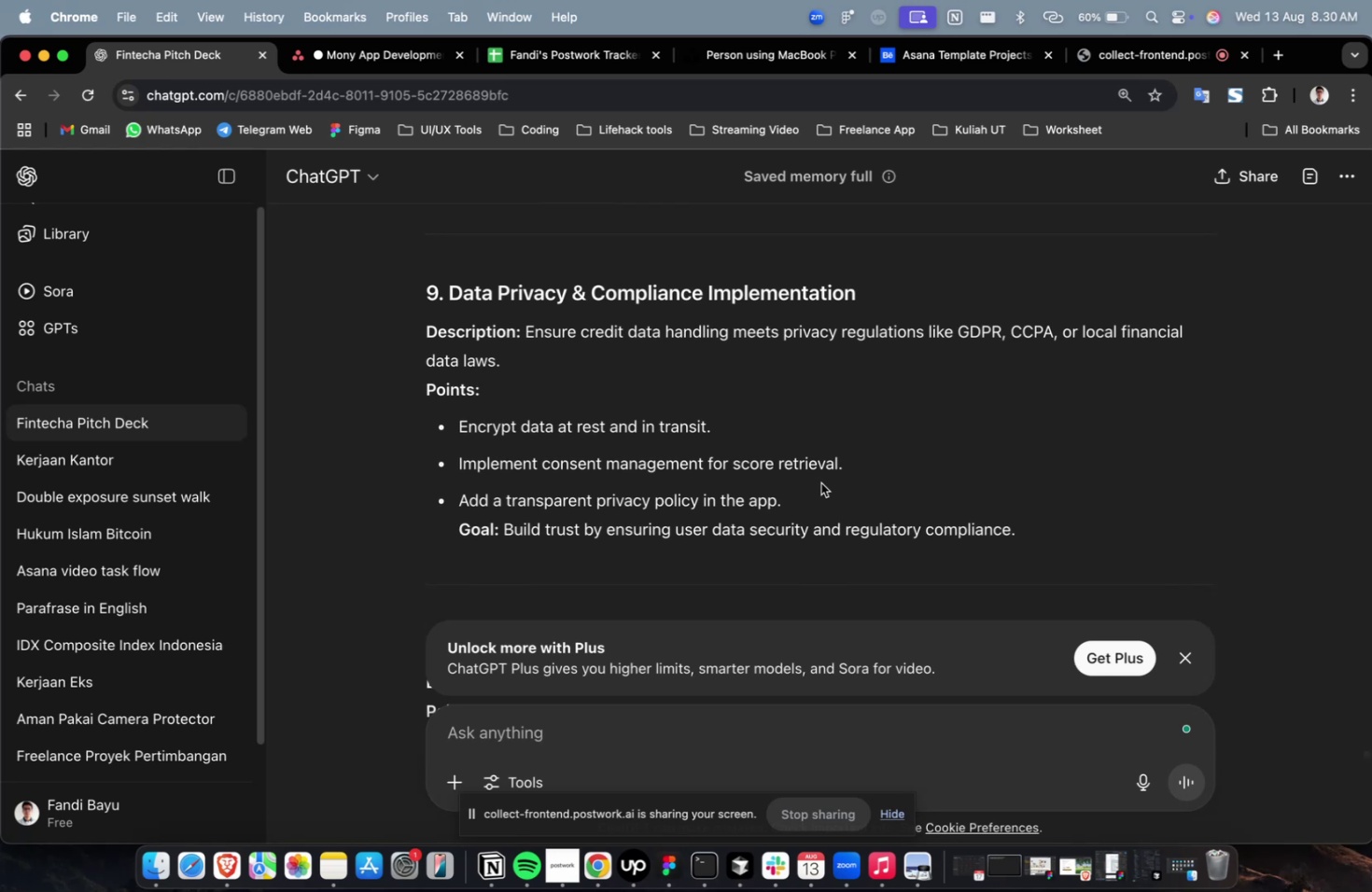 
wait(7.01)
 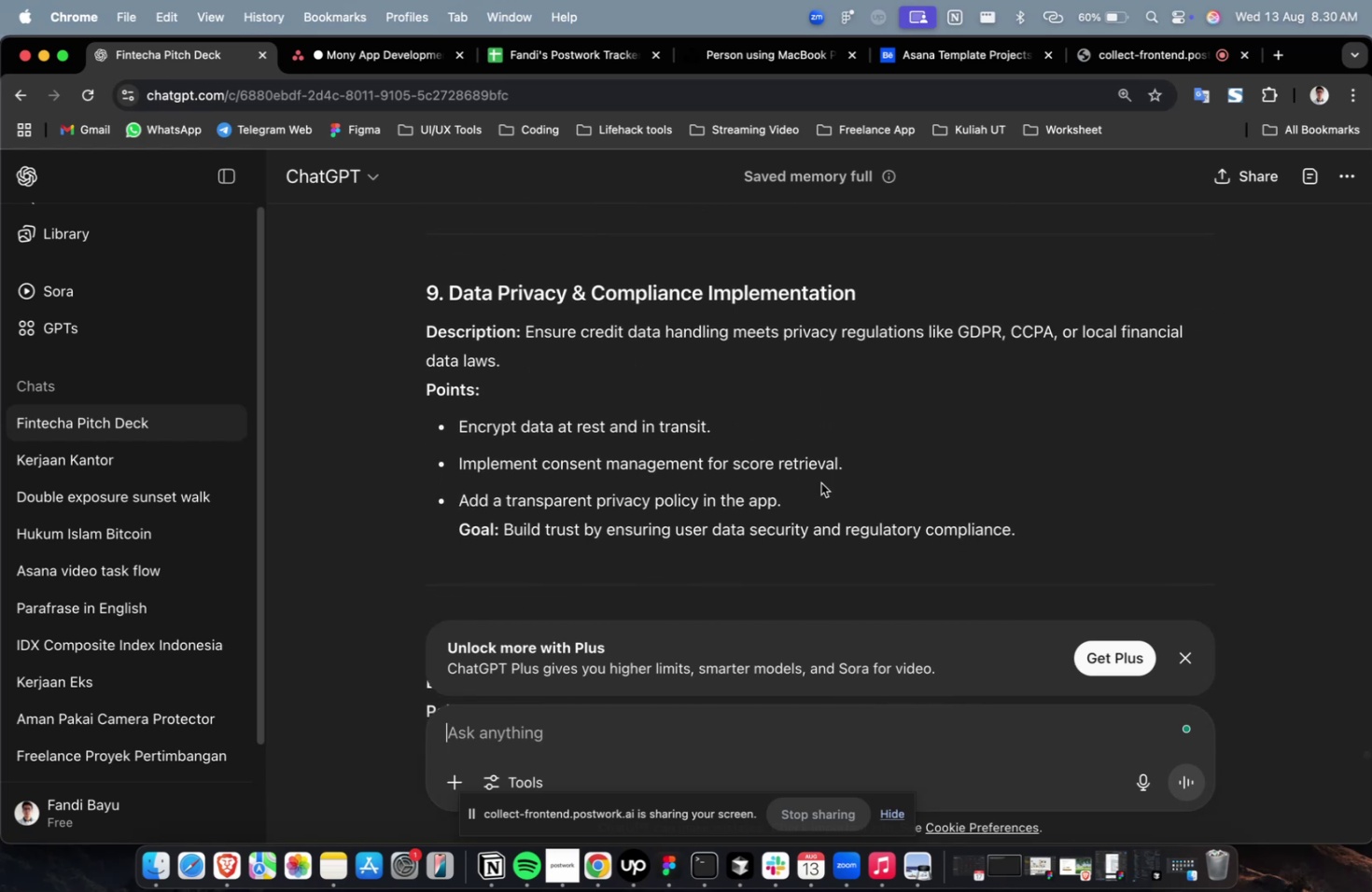 
scroll: coordinate [820, 482], scroll_direction: down, amount: 2.0
 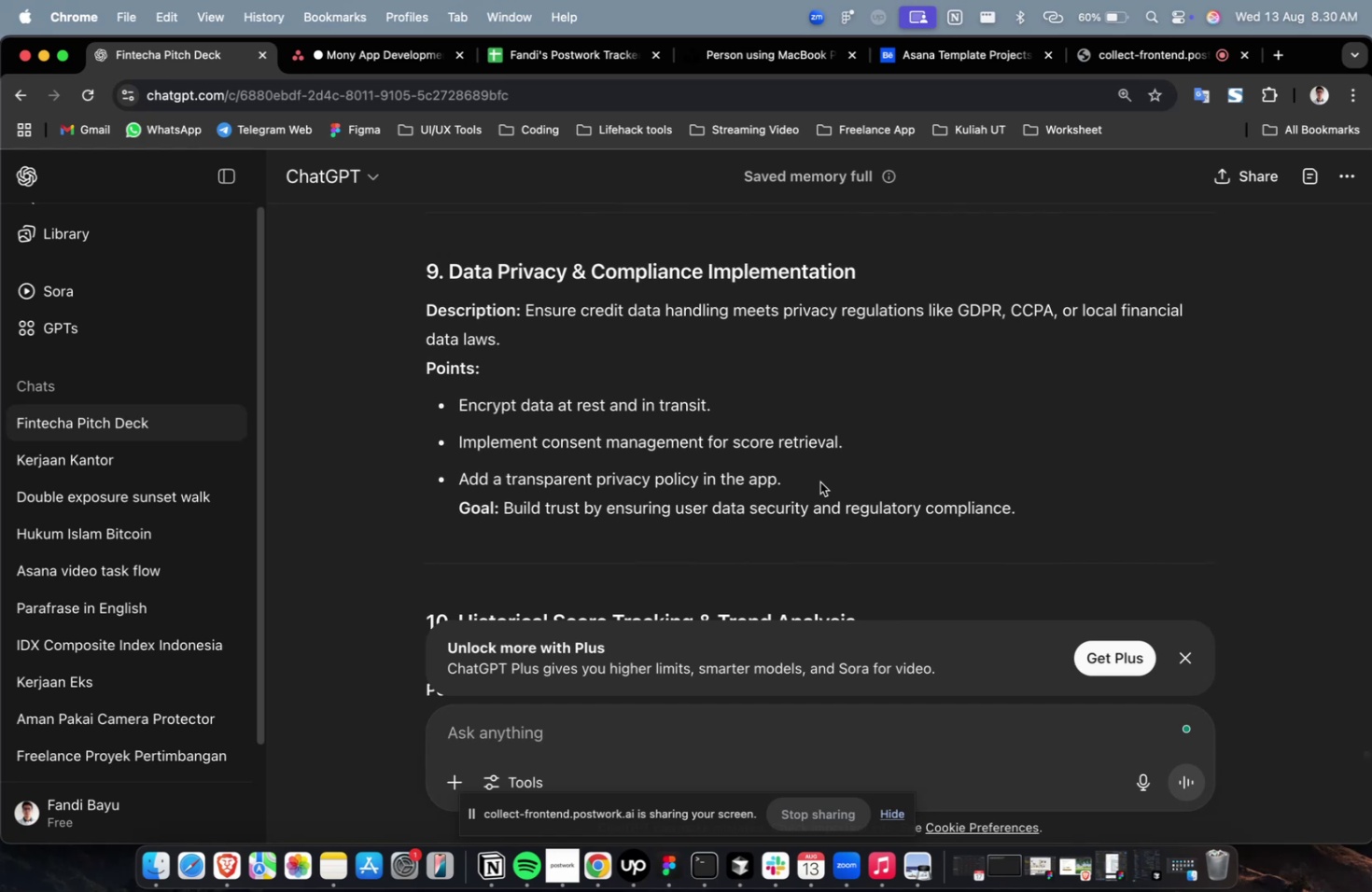 
wait(14.26)
 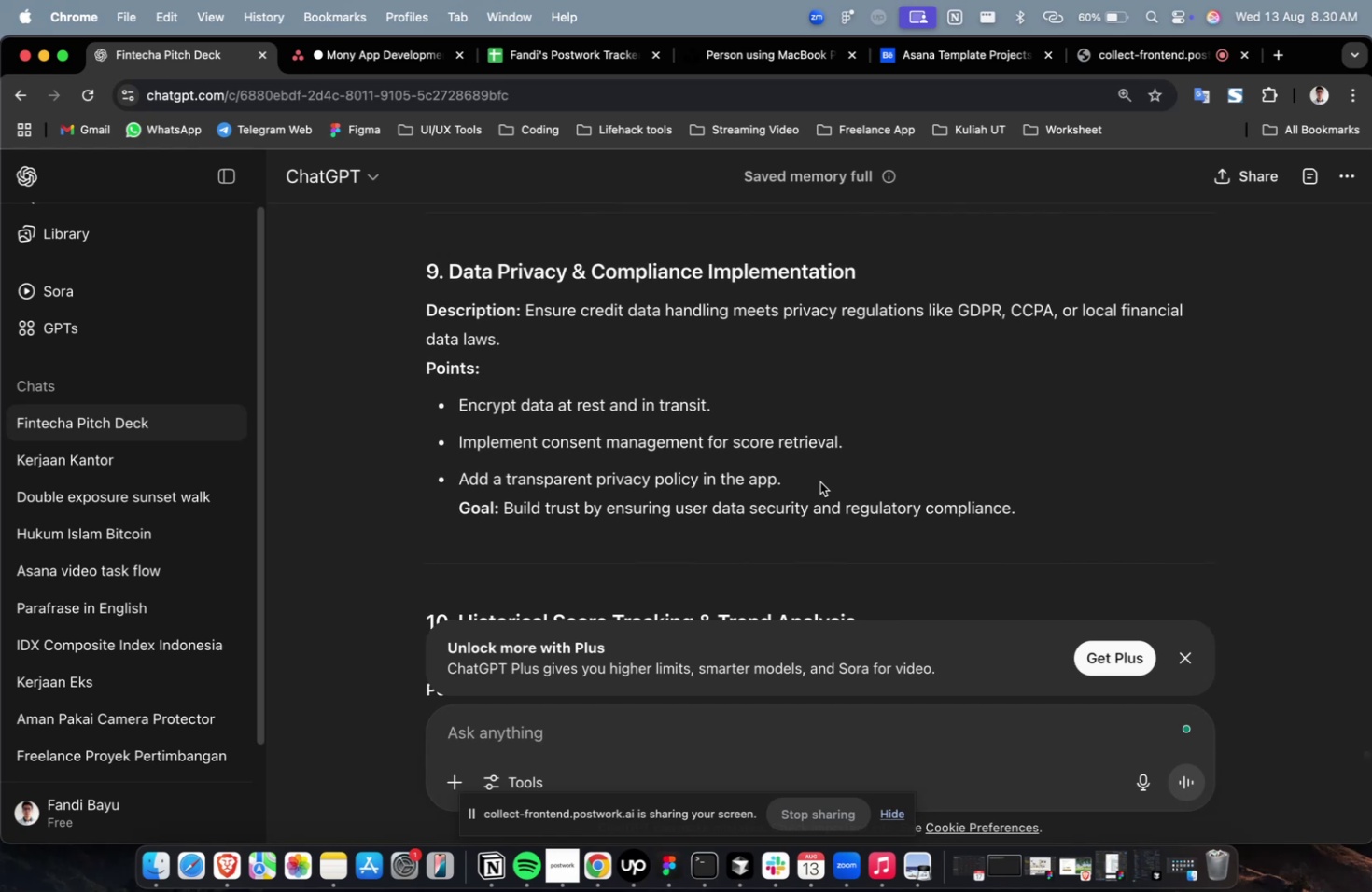 
scroll: coordinate [839, 472], scroll_direction: down, amount: 7.0
 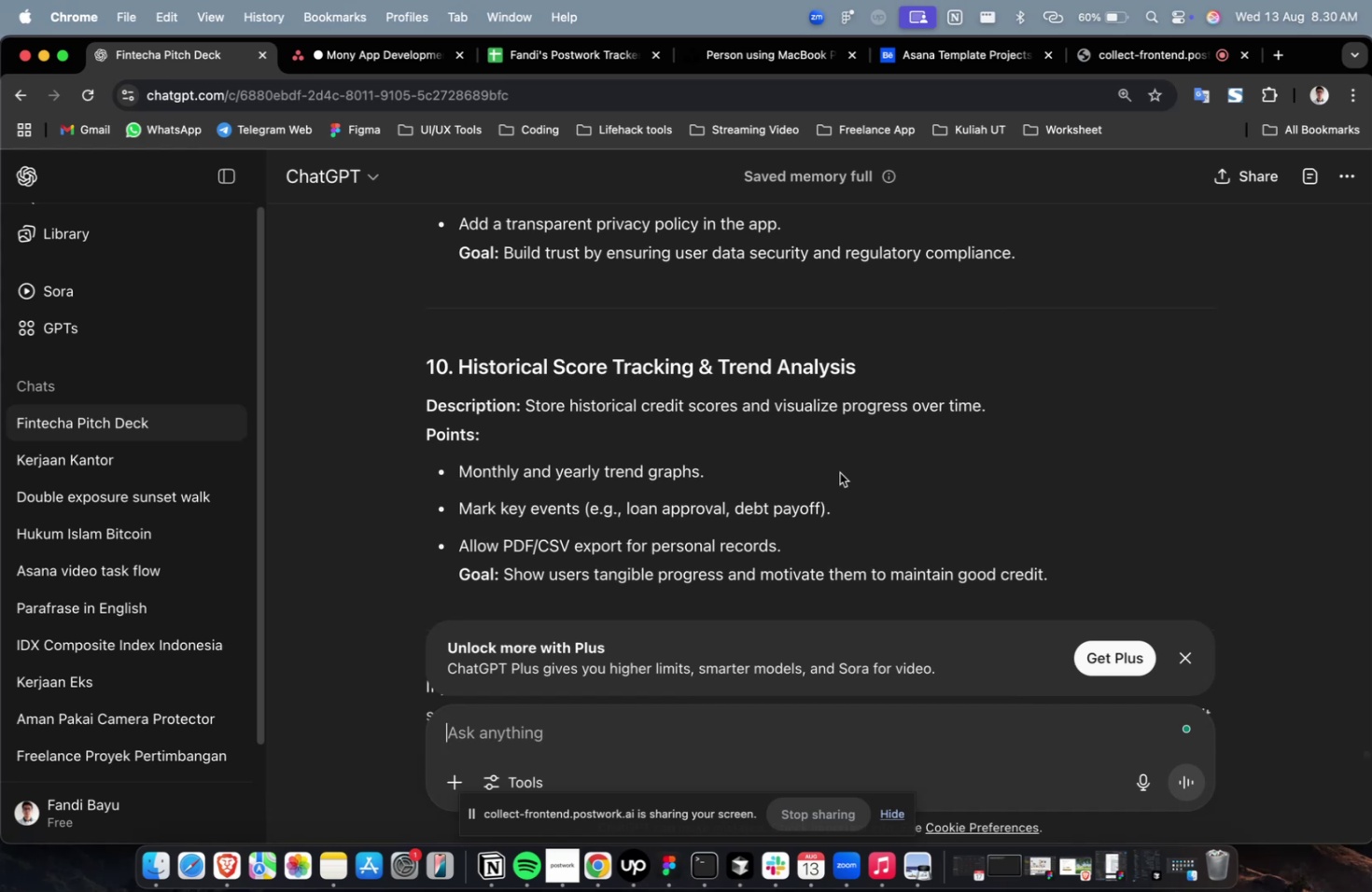 
scroll: coordinate [901, 601], scroll_direction: up, amount: 34.0
 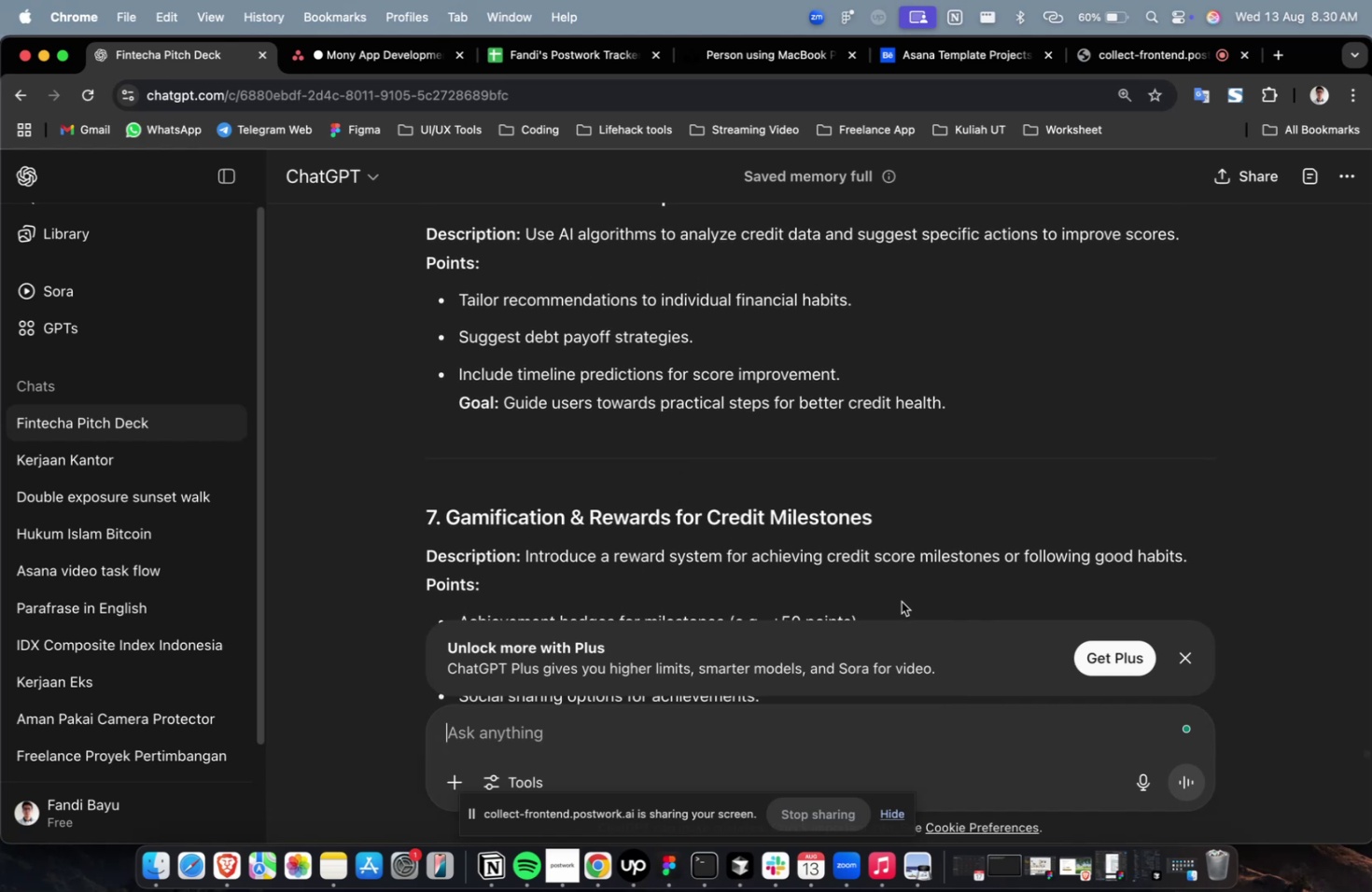 
scroll: coordinate [901, 601], scroll_direction: up, amount: 2.0
 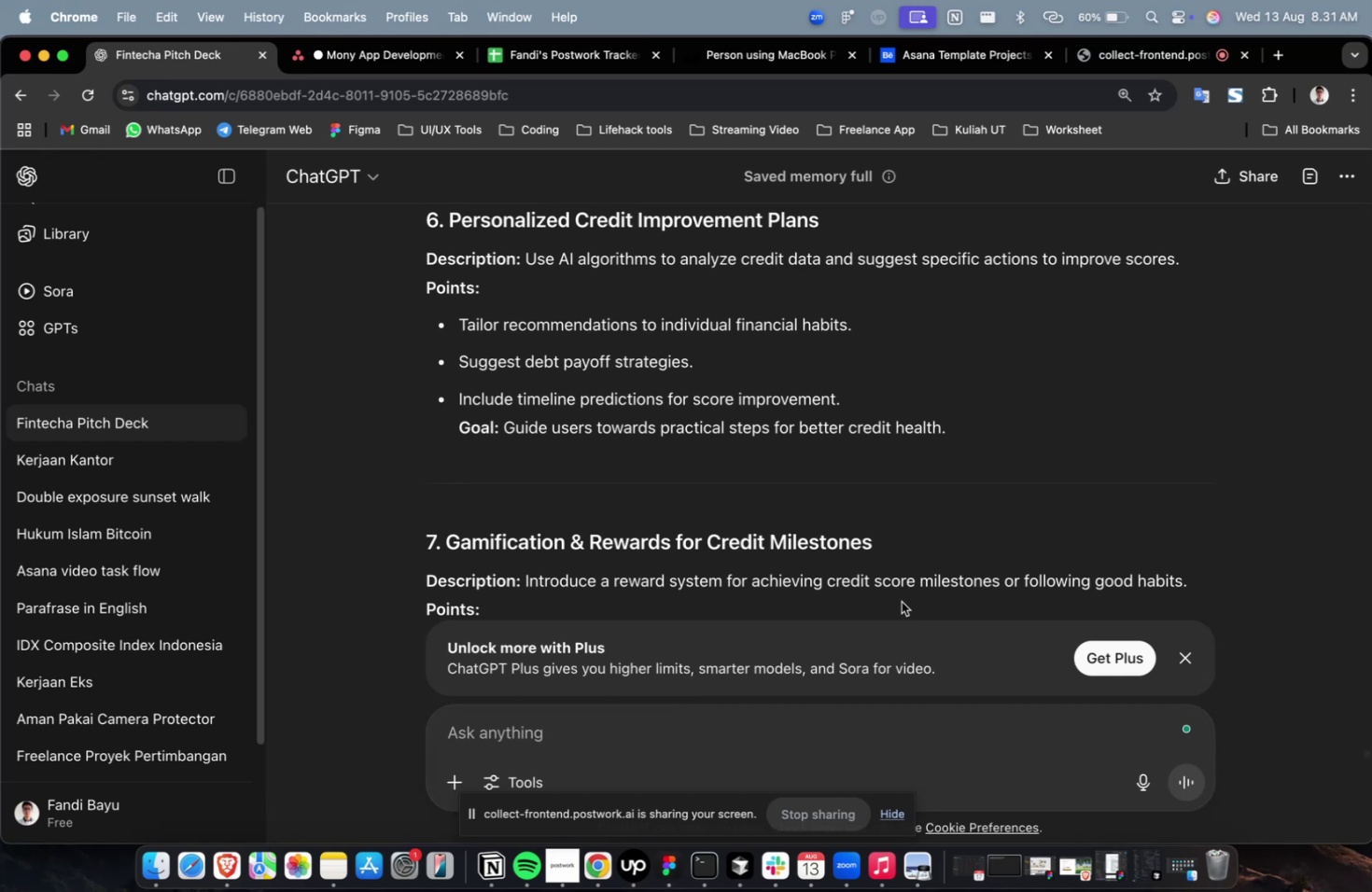 
wait(7.33)
 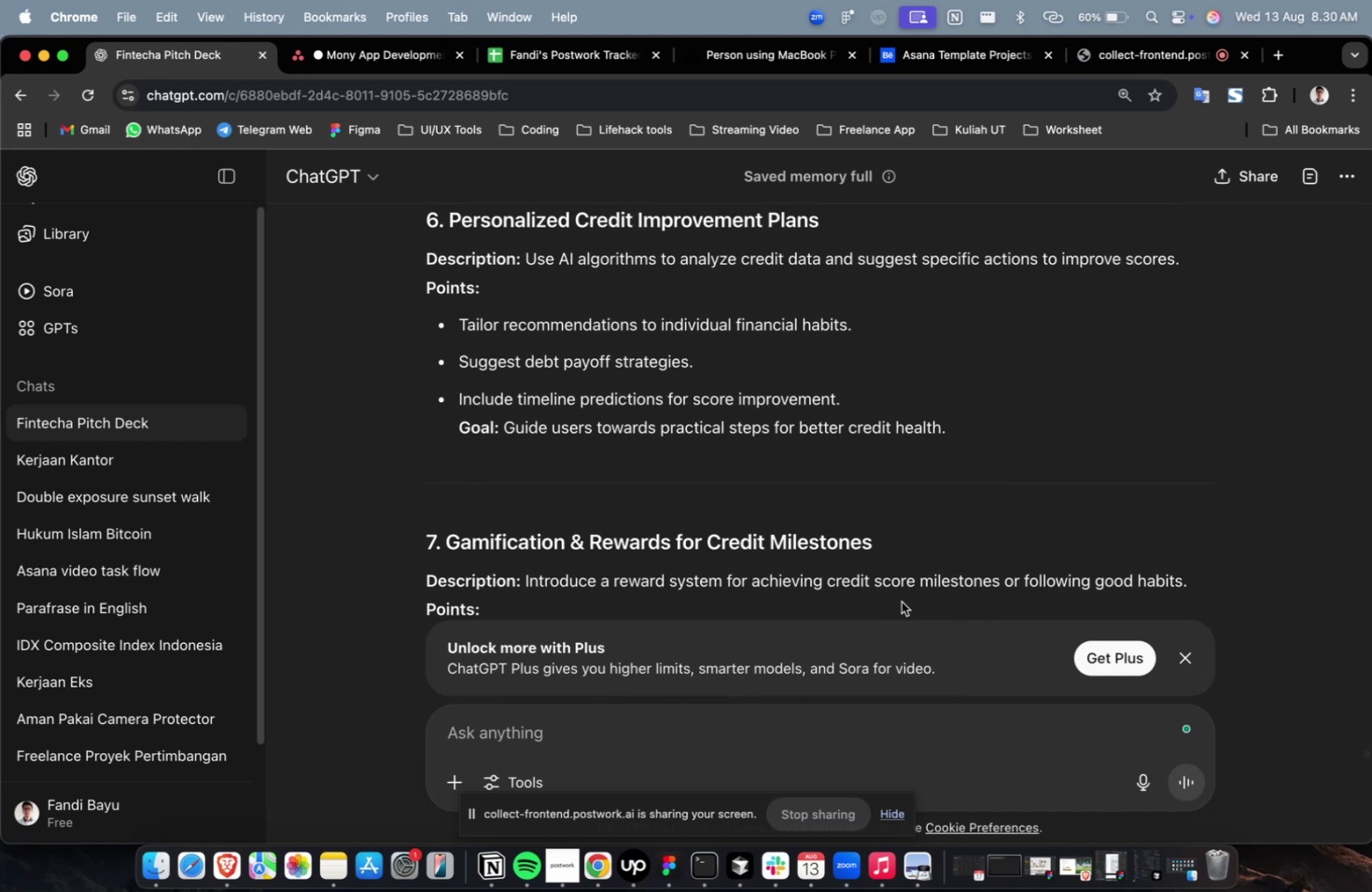 
scroll: coordinate [897, 578], scroll_direction: up, amount: 38.0
 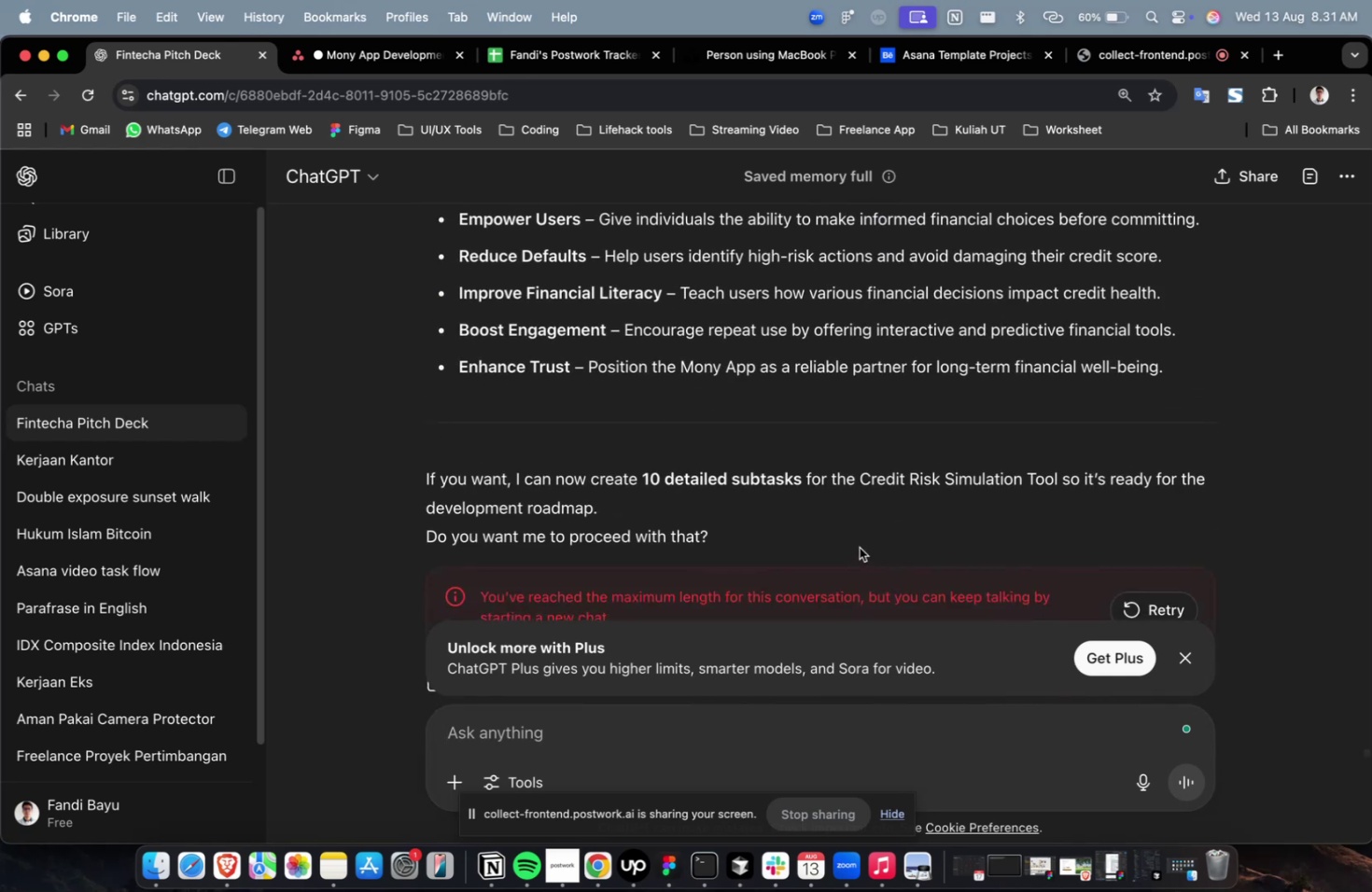 
scroll: coordinate [843, 552], scroll_direction: down, amount: 21.0
 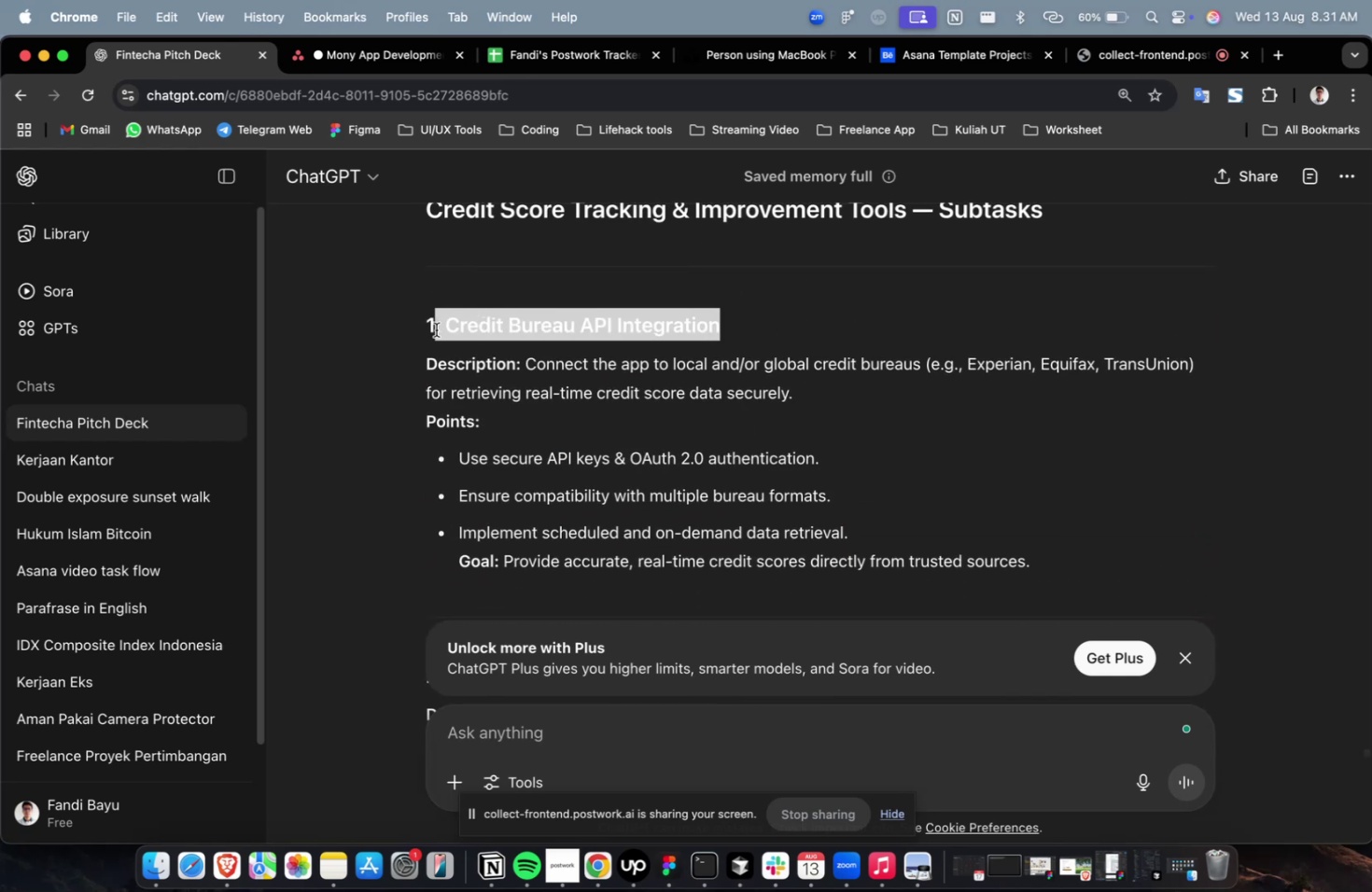 
key(Meta+C)
 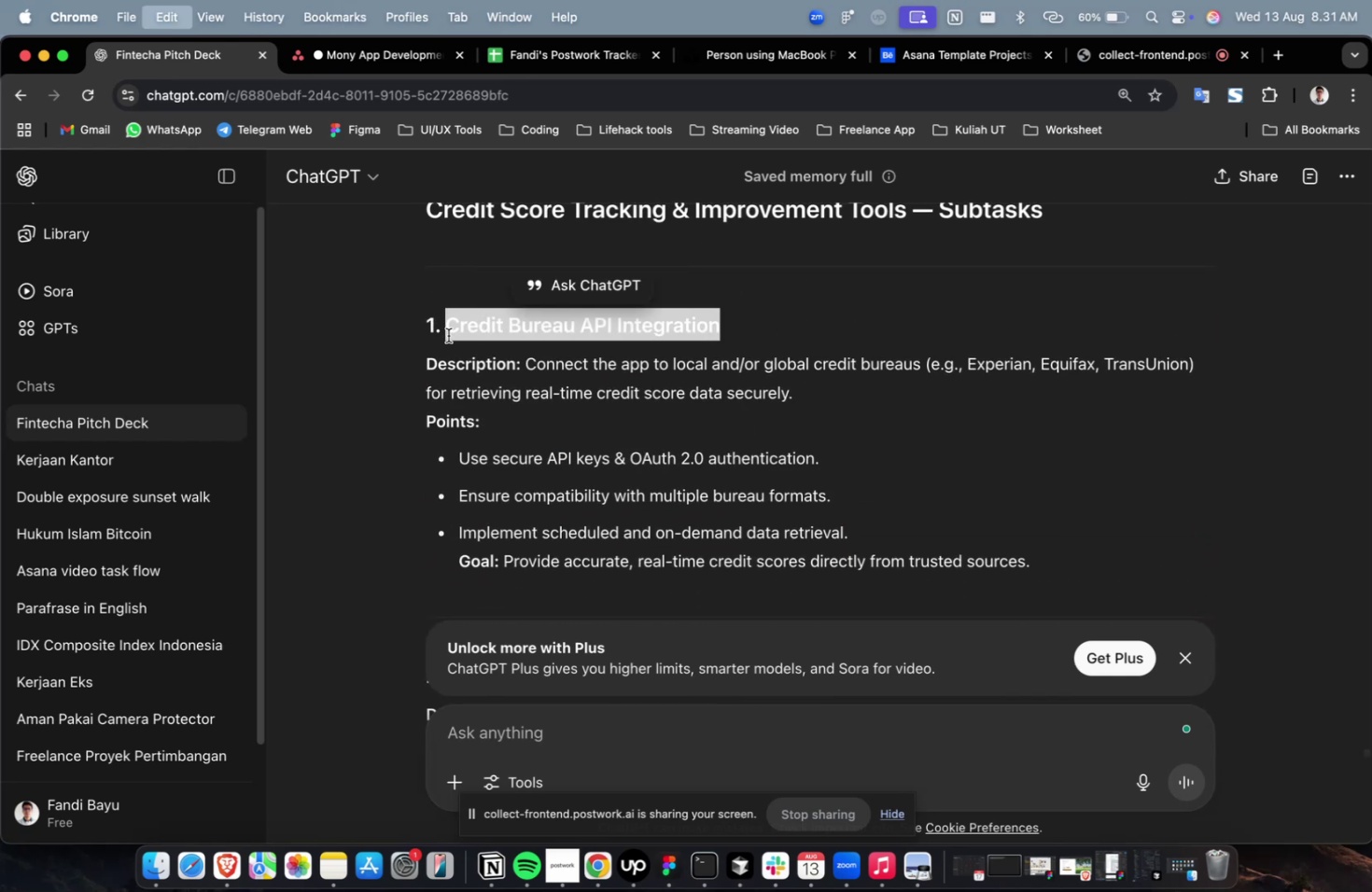 
key(Meta+C)
 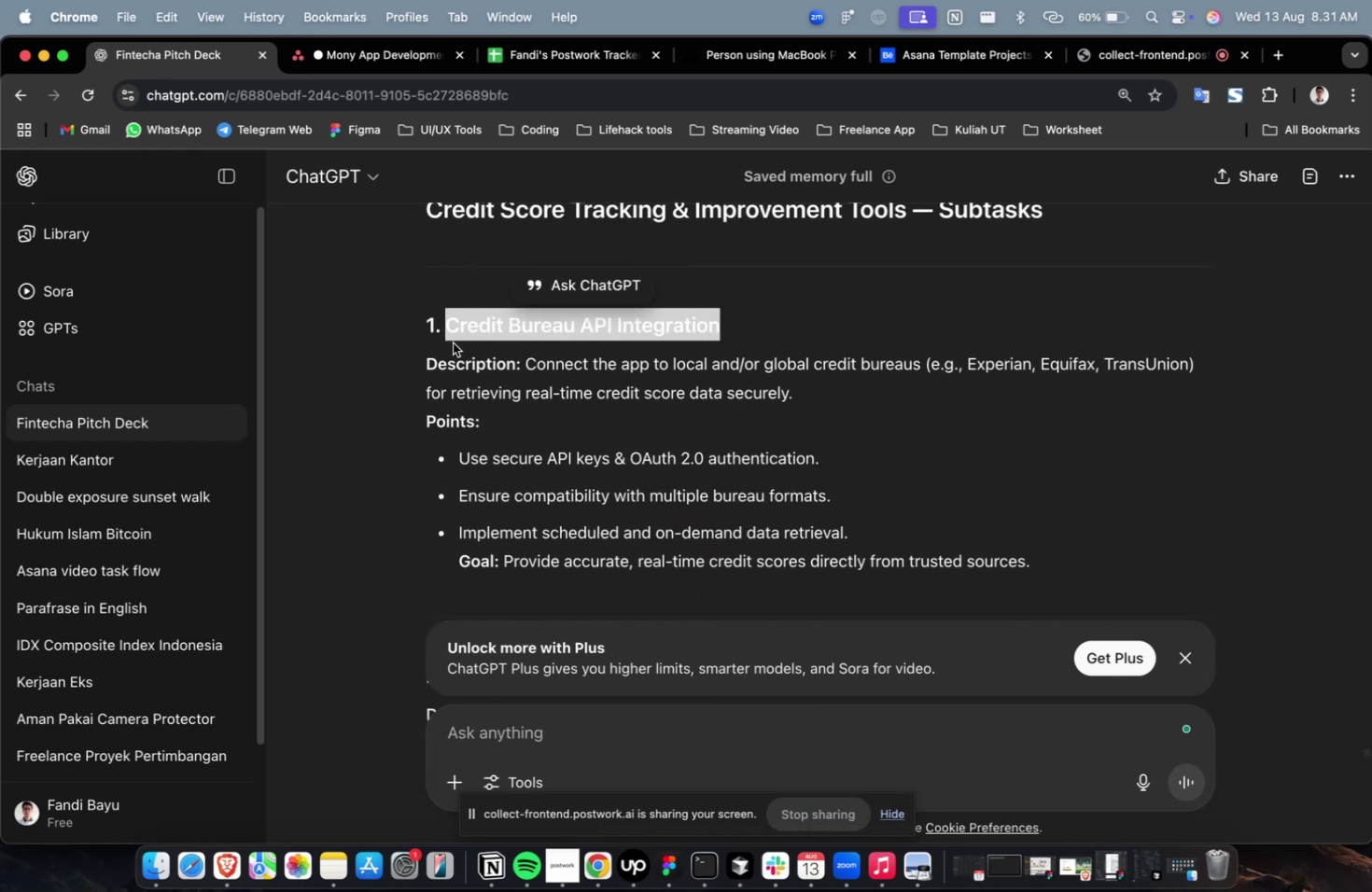 
wait(5.64)
 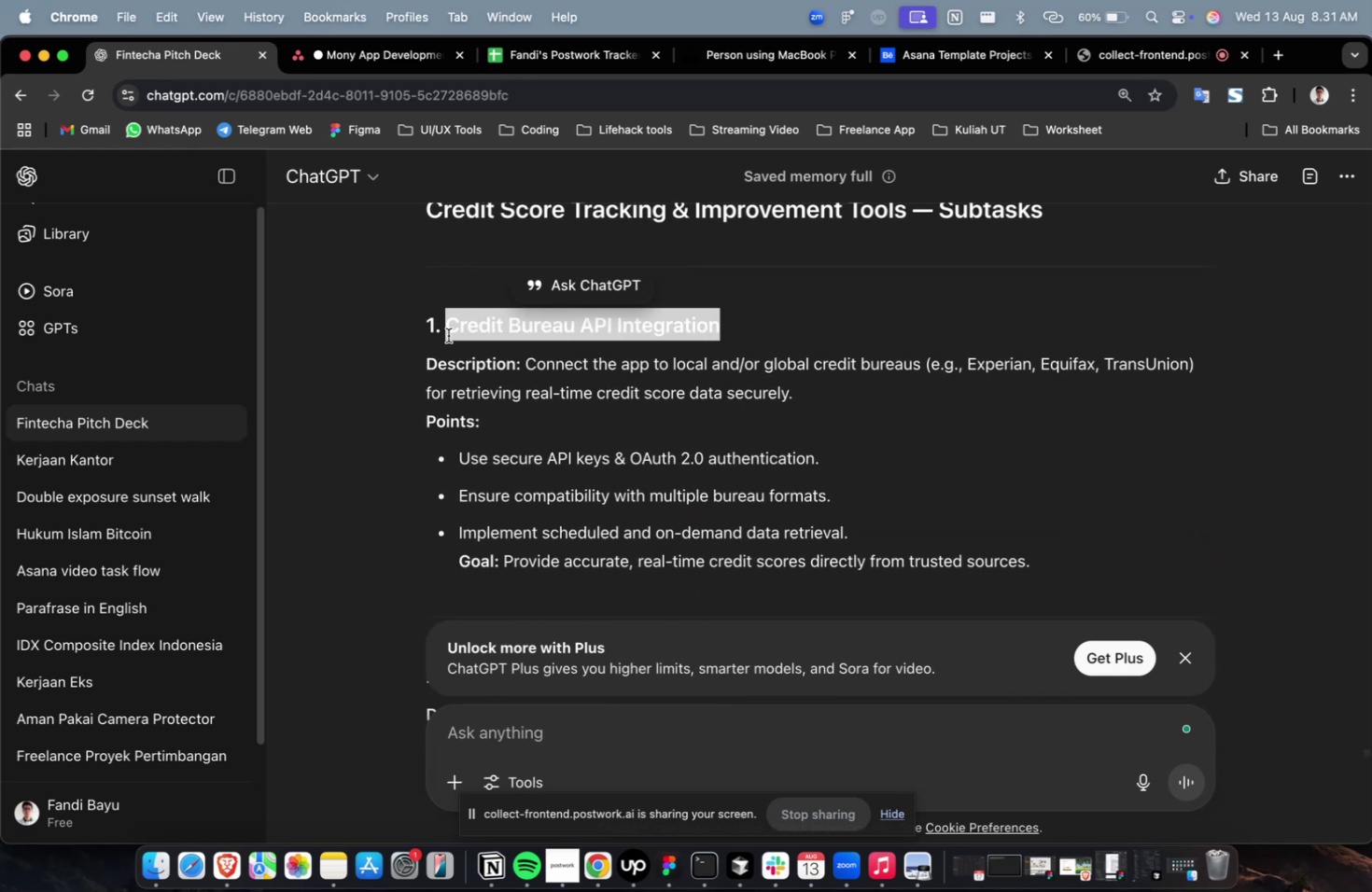 
left_click([368, 44])
 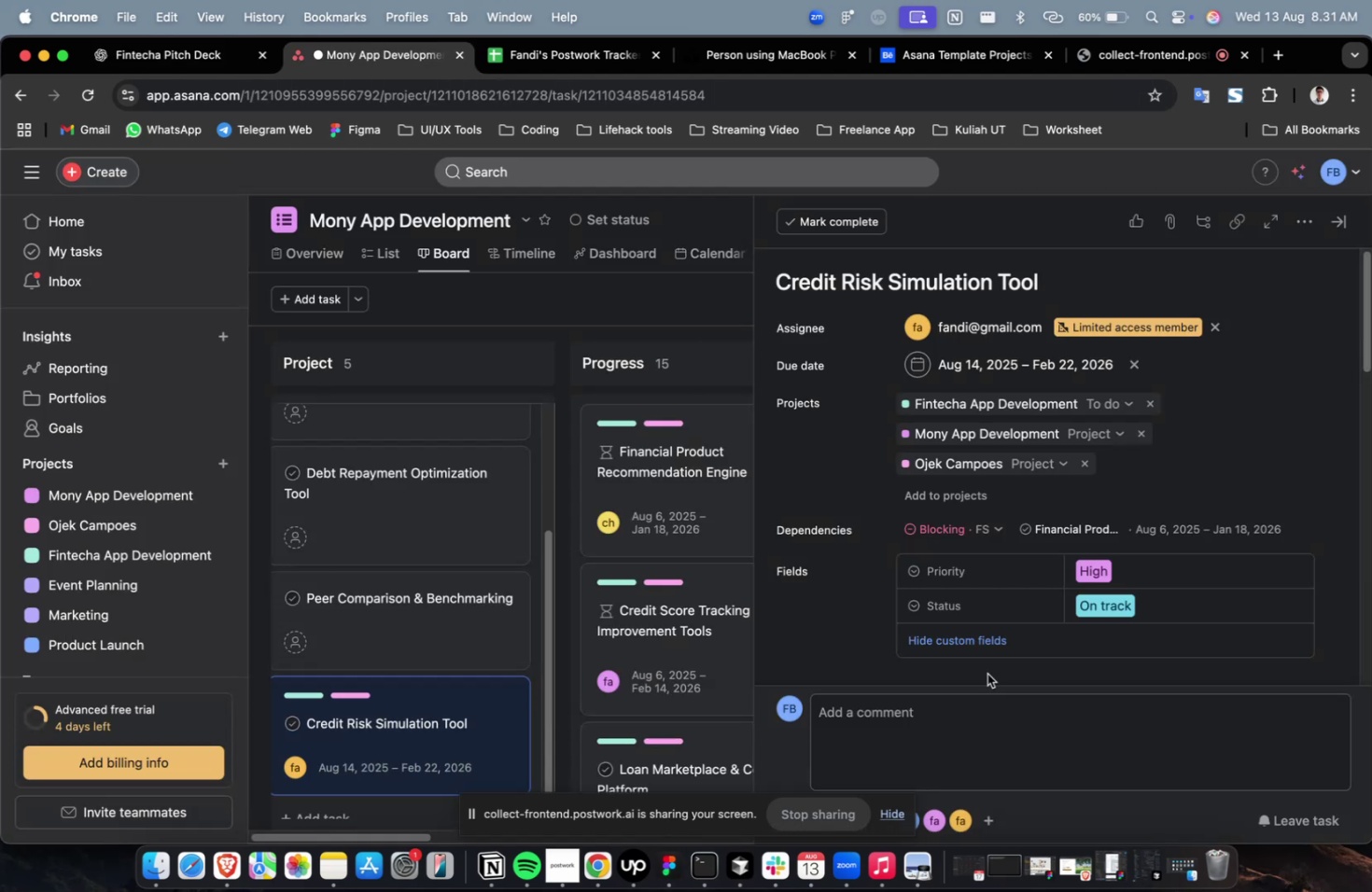 
scroll: coordinate [872, 575], scroll_direction: down, amount: 33.0
 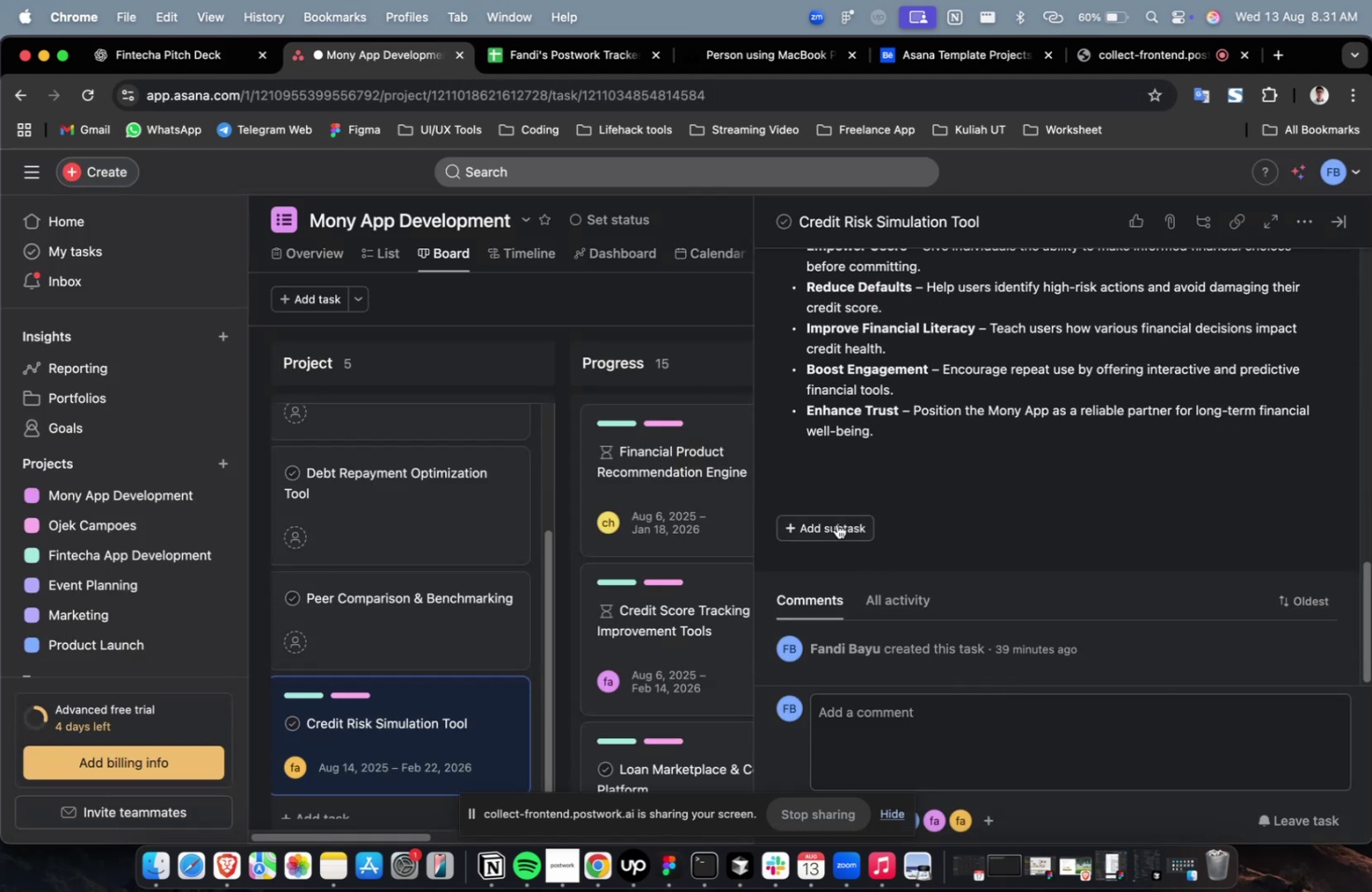 
left_click([836, 523])
 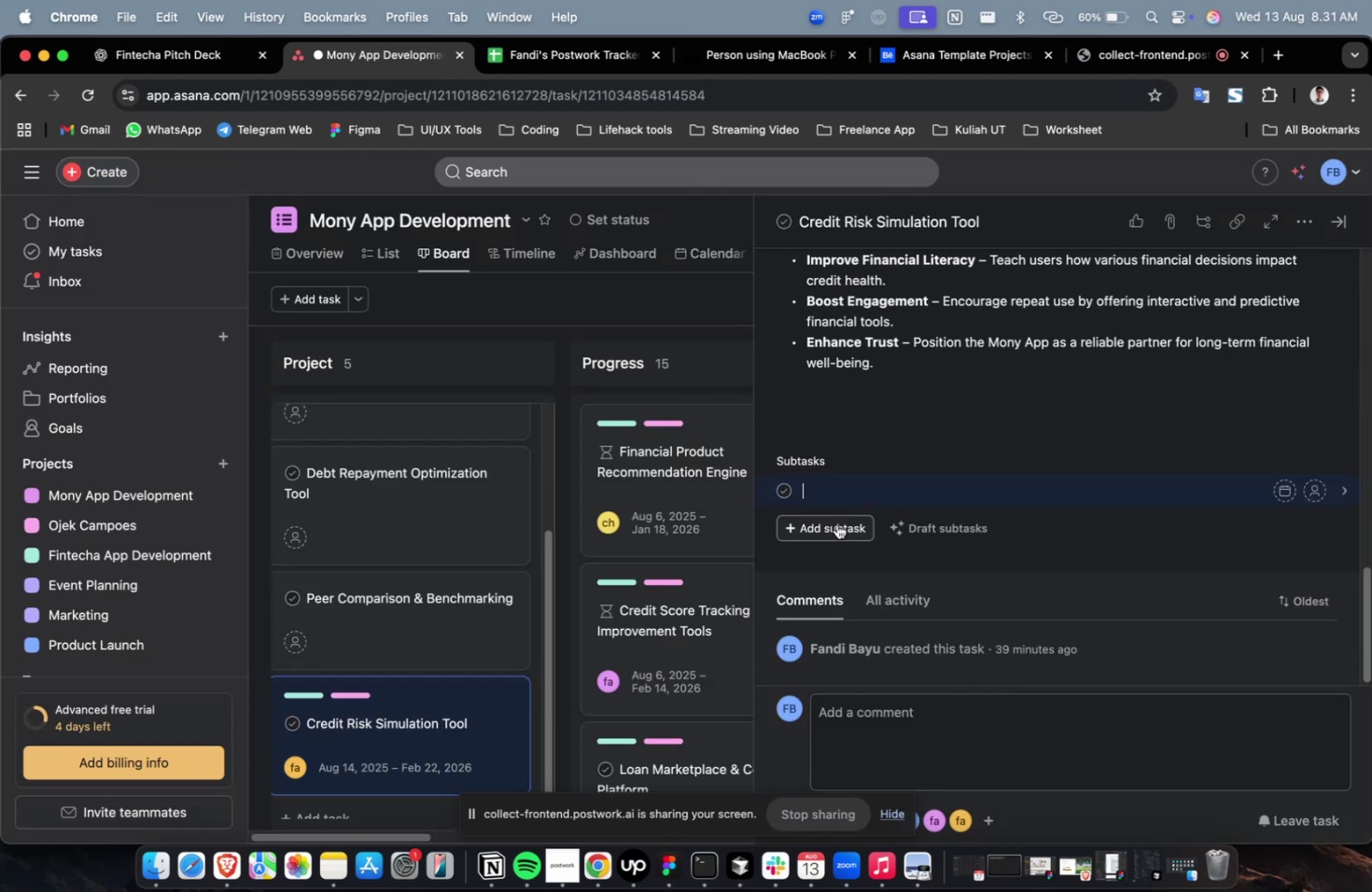 
key(Meta+V)
 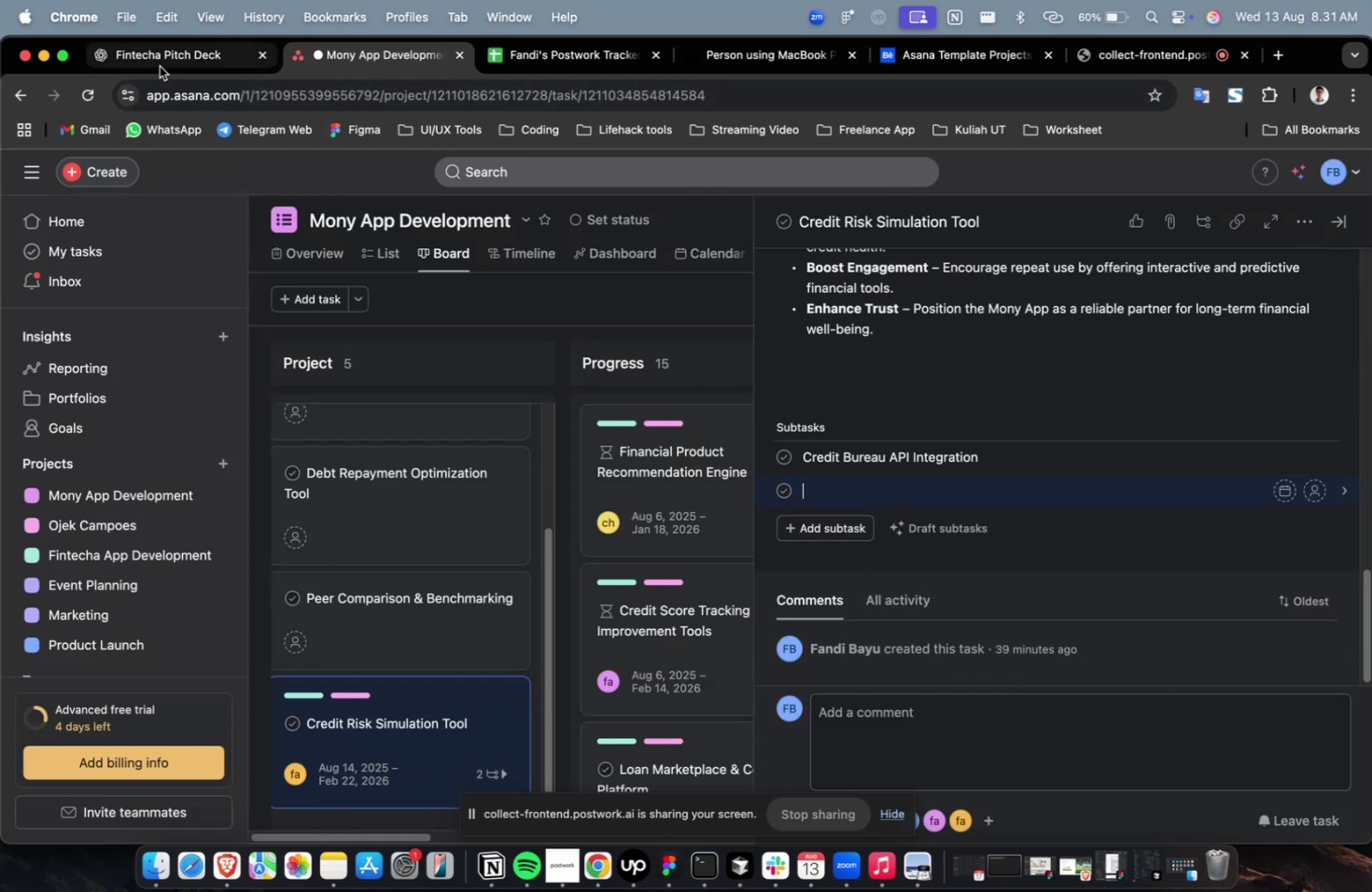 
scroll: coordinate [404, 304], scroll_direction: down, amount: 12.0
 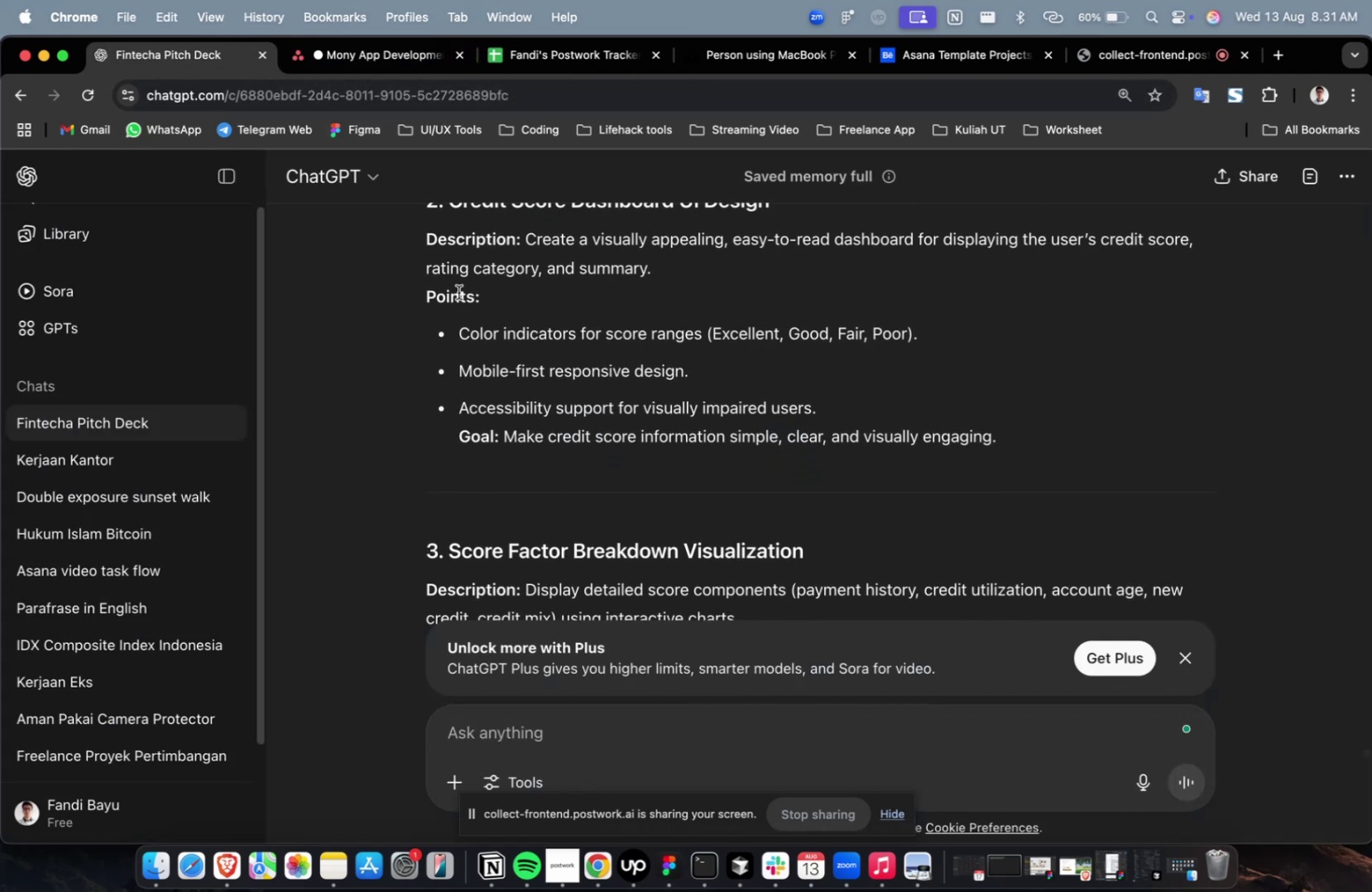 
scroll: coordinate [505, 304], scroll_direction: up, amount: 3.0
 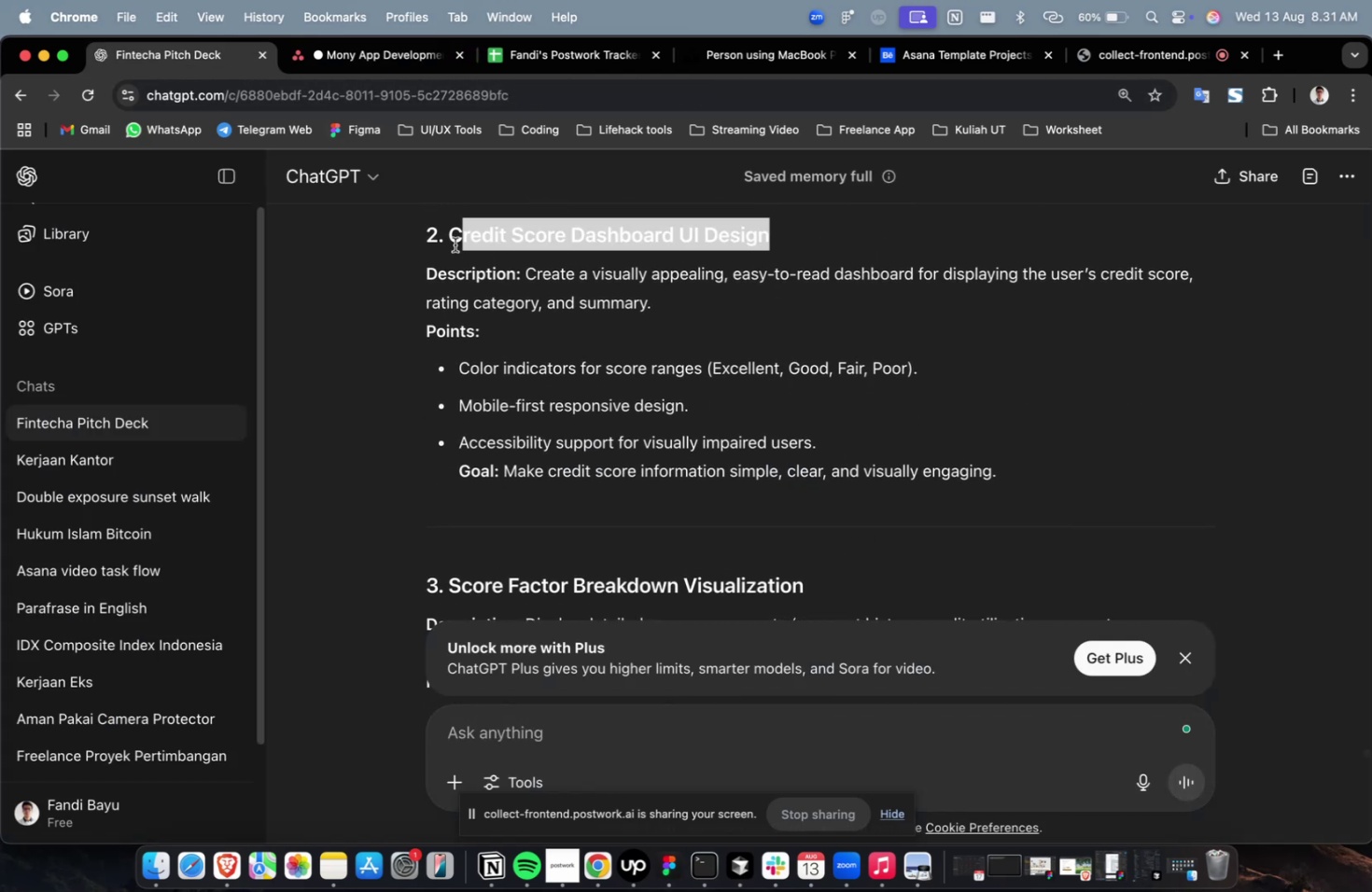 
key(Meta+C)
 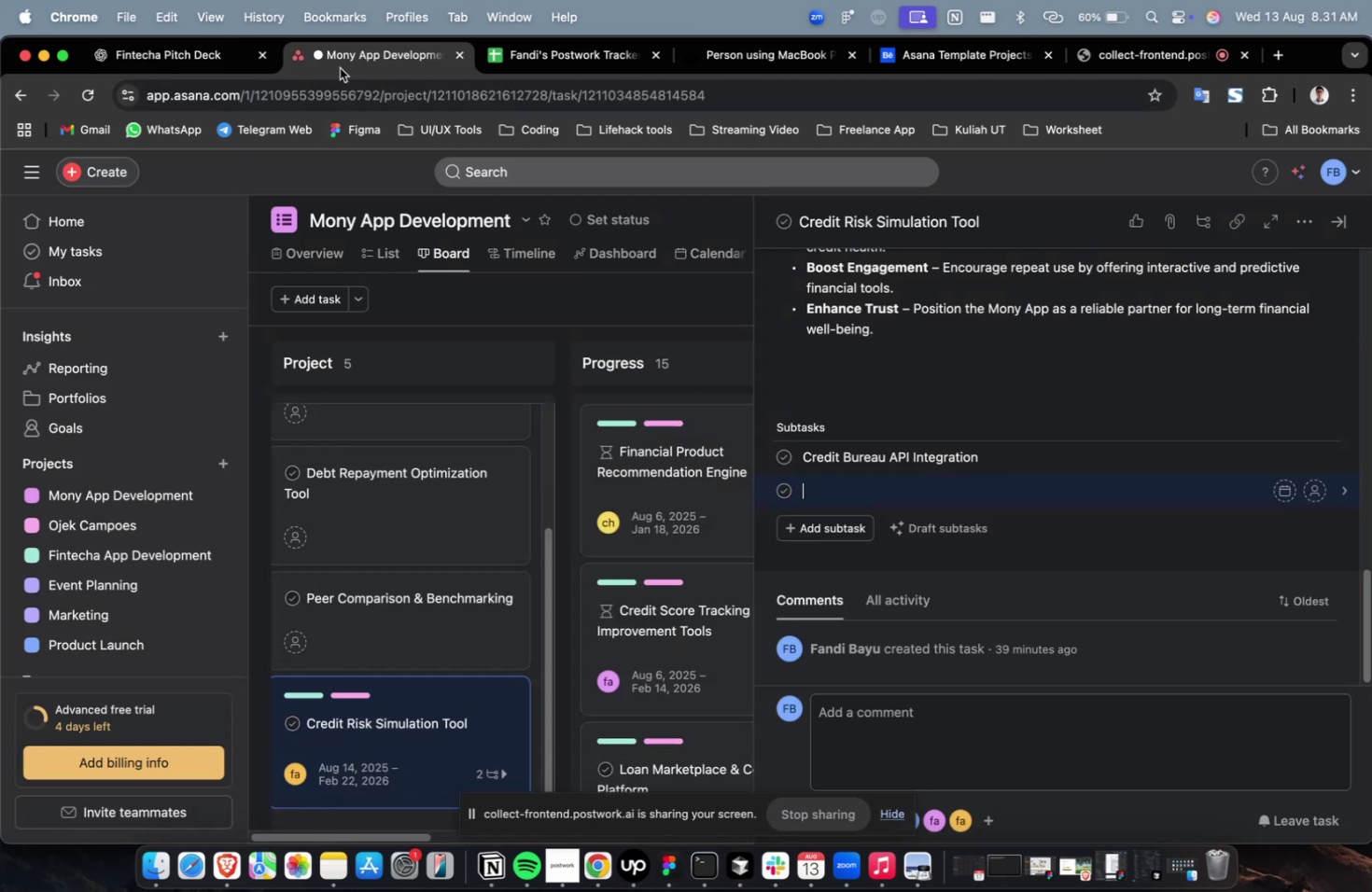 
key(Meta+V)
 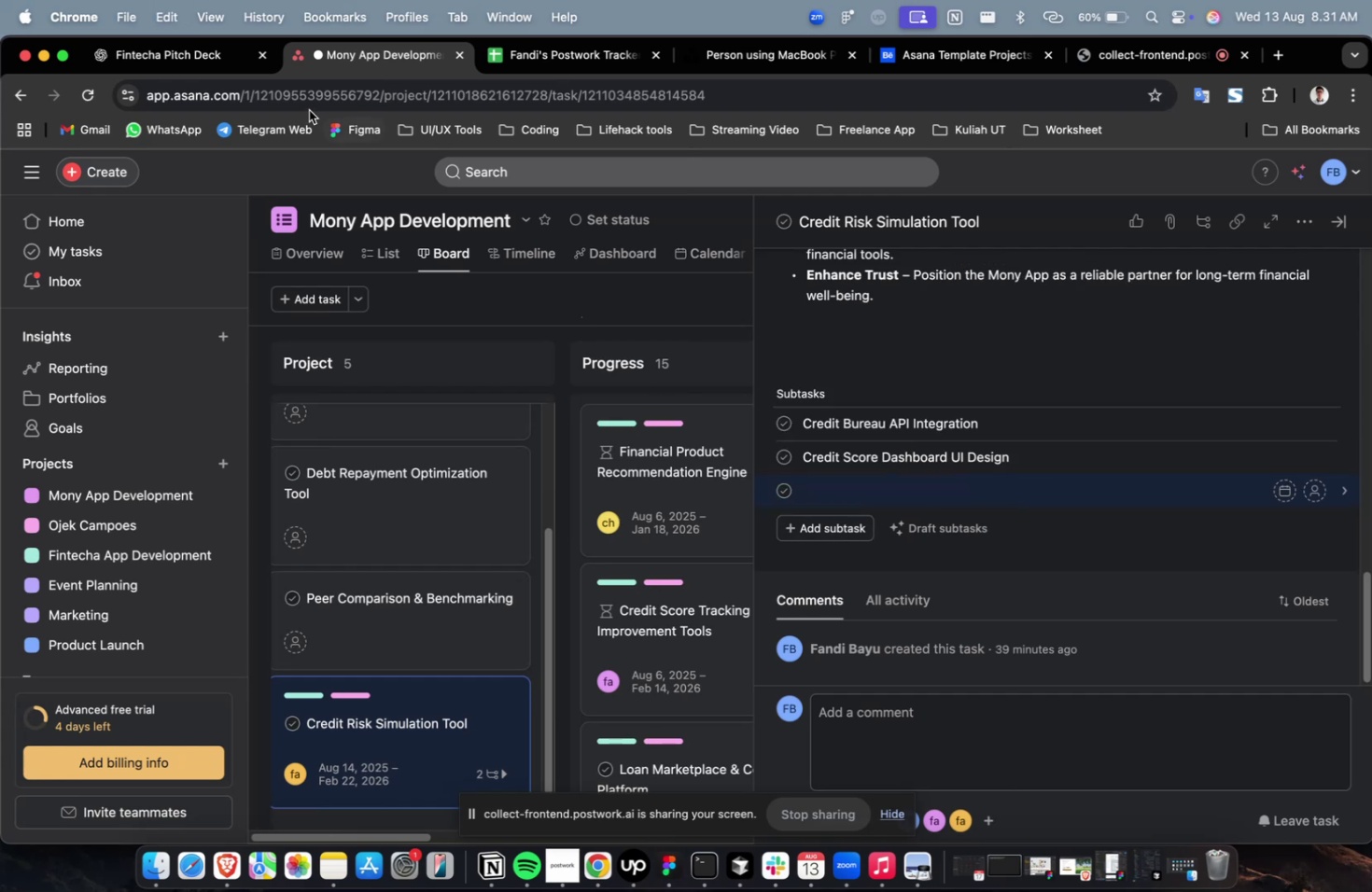 
left_click([203, 65])
 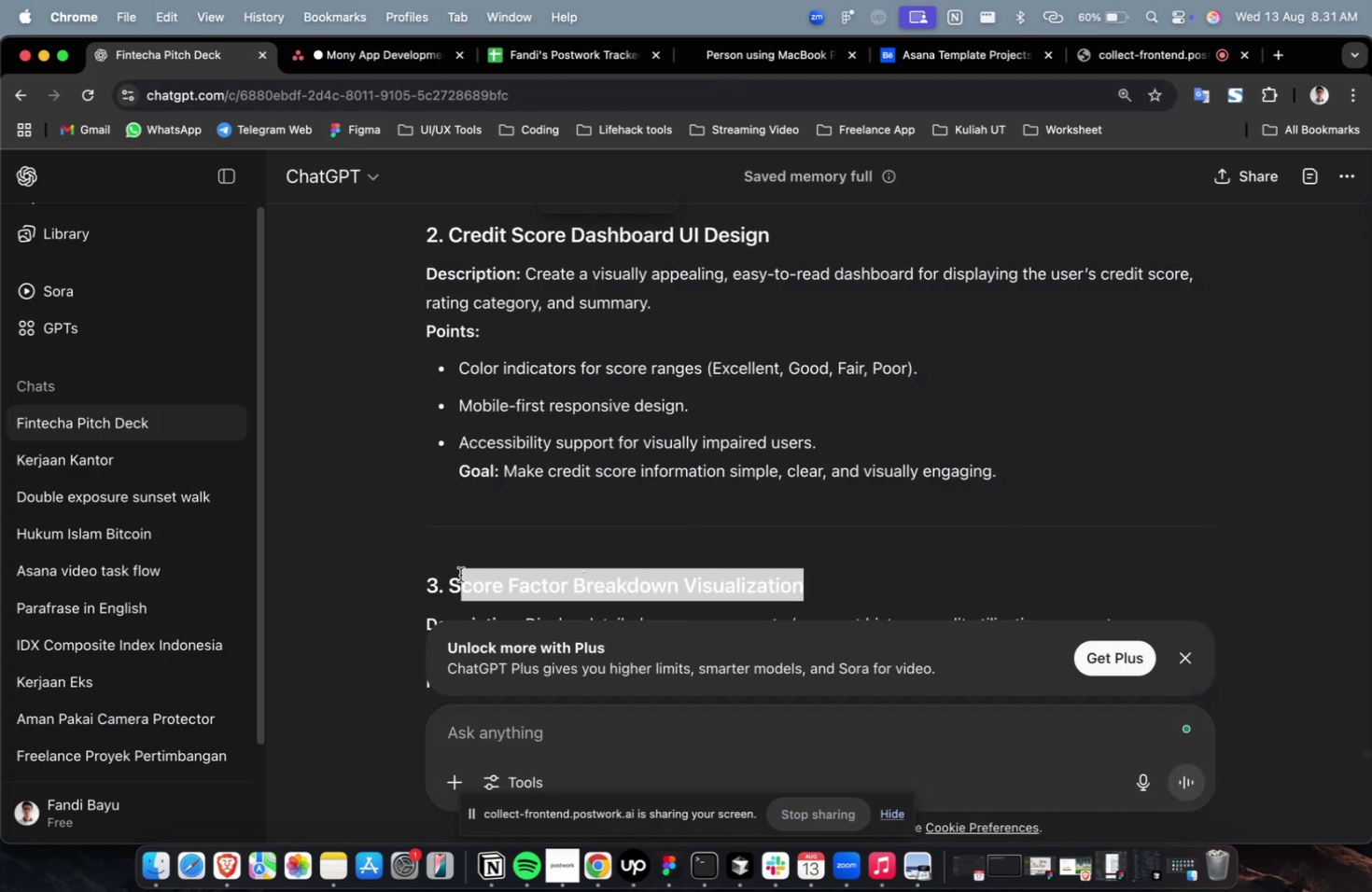 
key(Meta+C)
 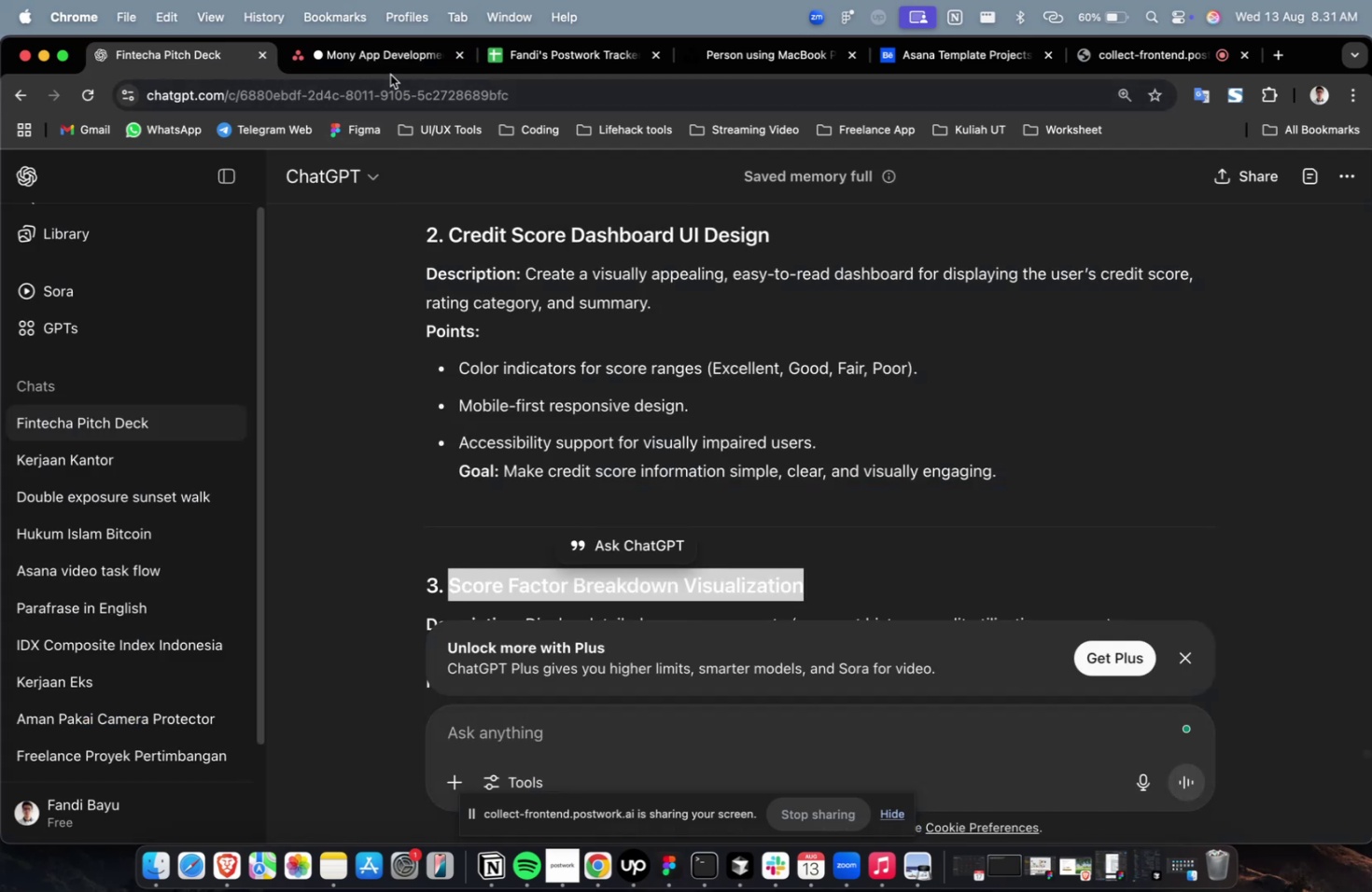 
left_click([390, 75])
 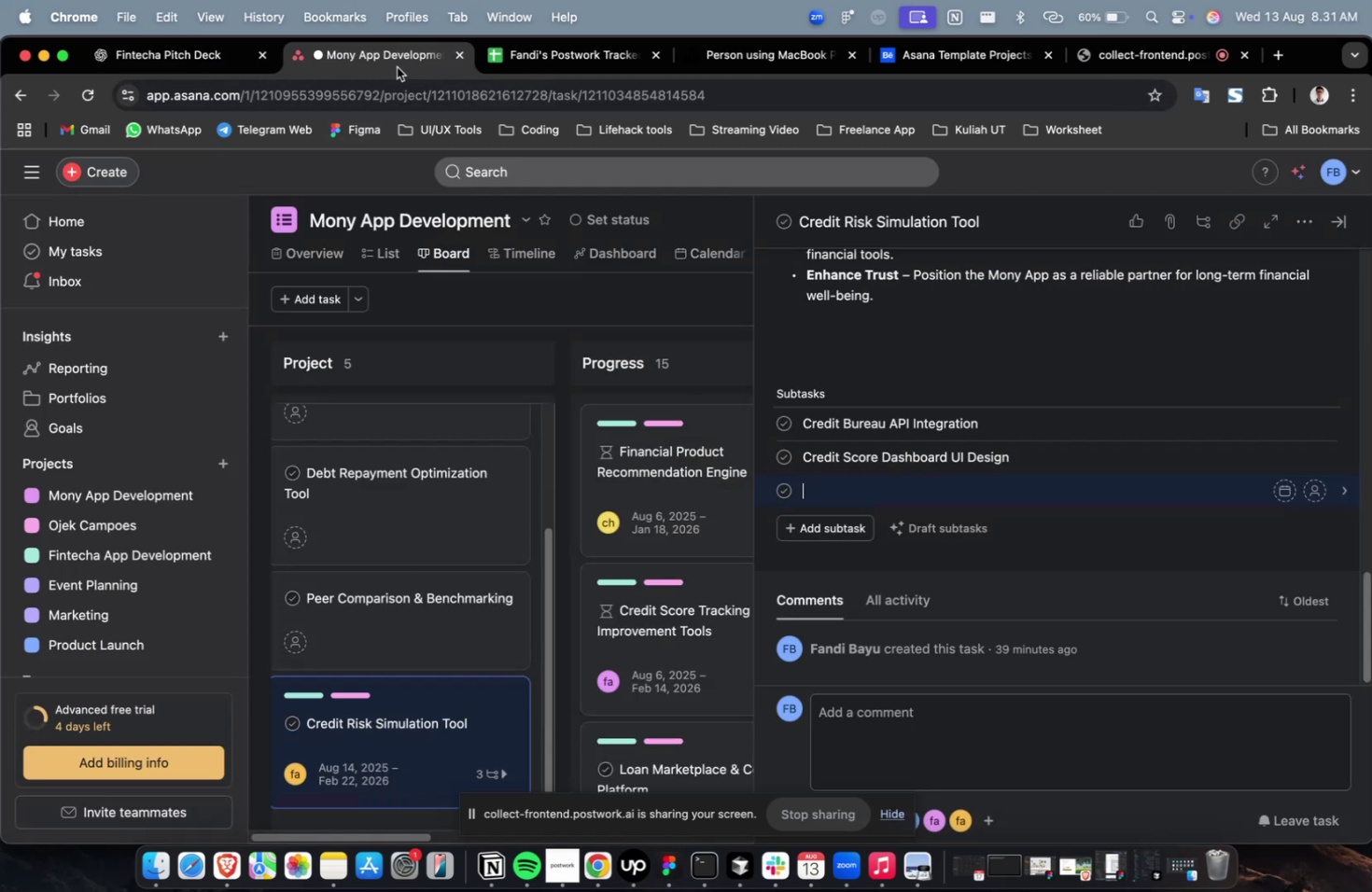 
key(Meta+V)
 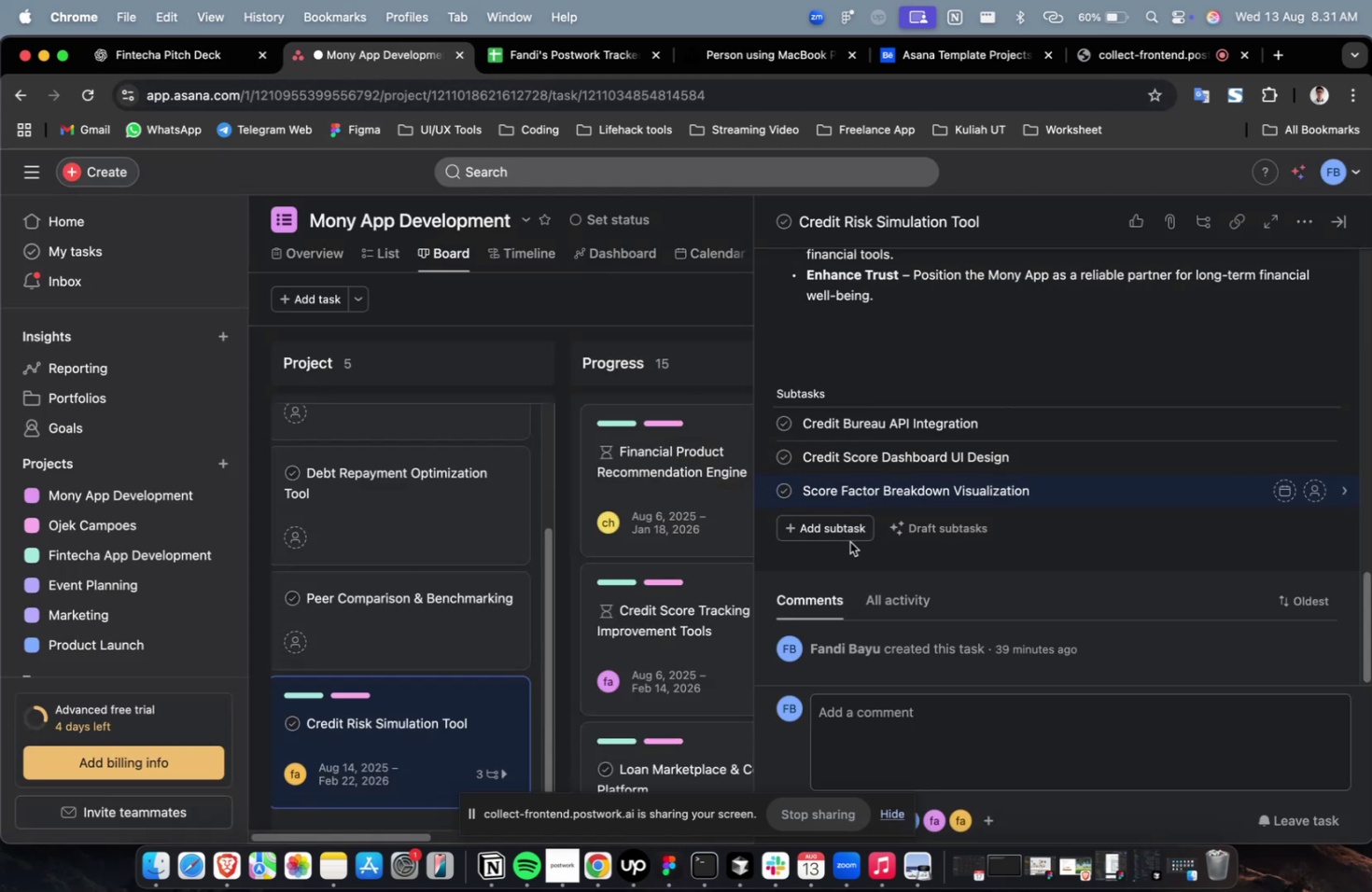 
left_click([849, 541])
 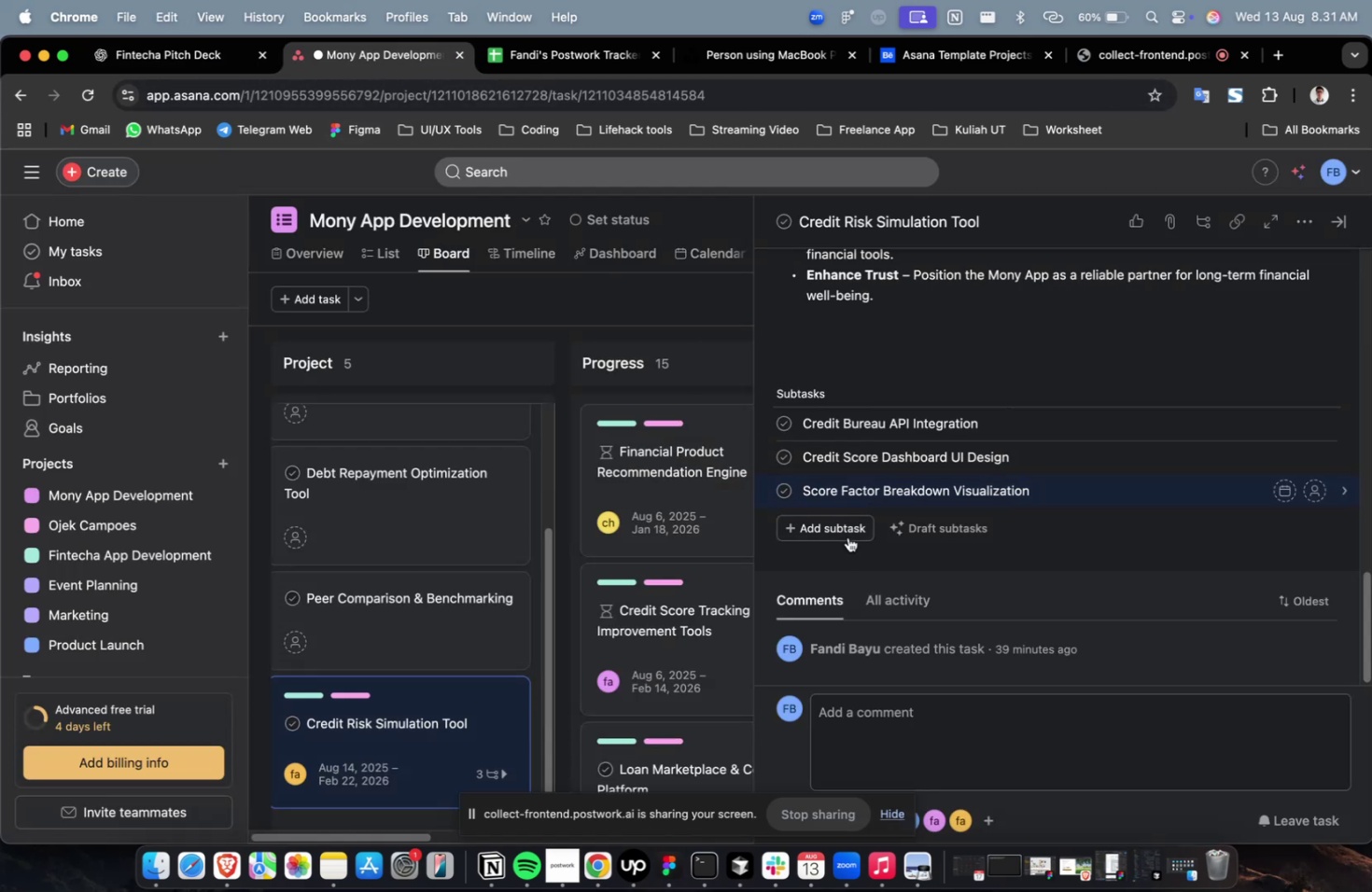 
left_click([842, 529])
 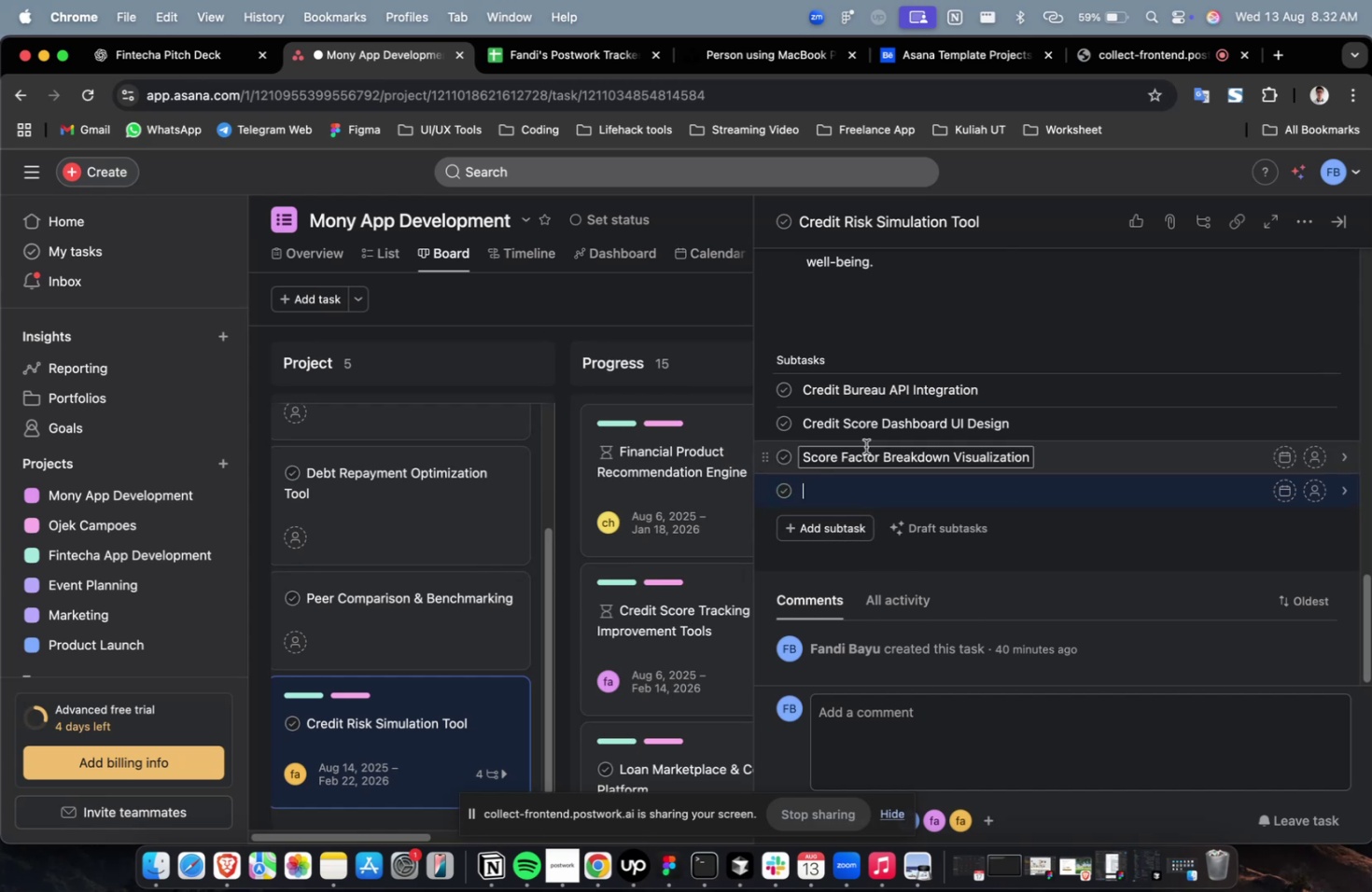 
wait(60.22)
 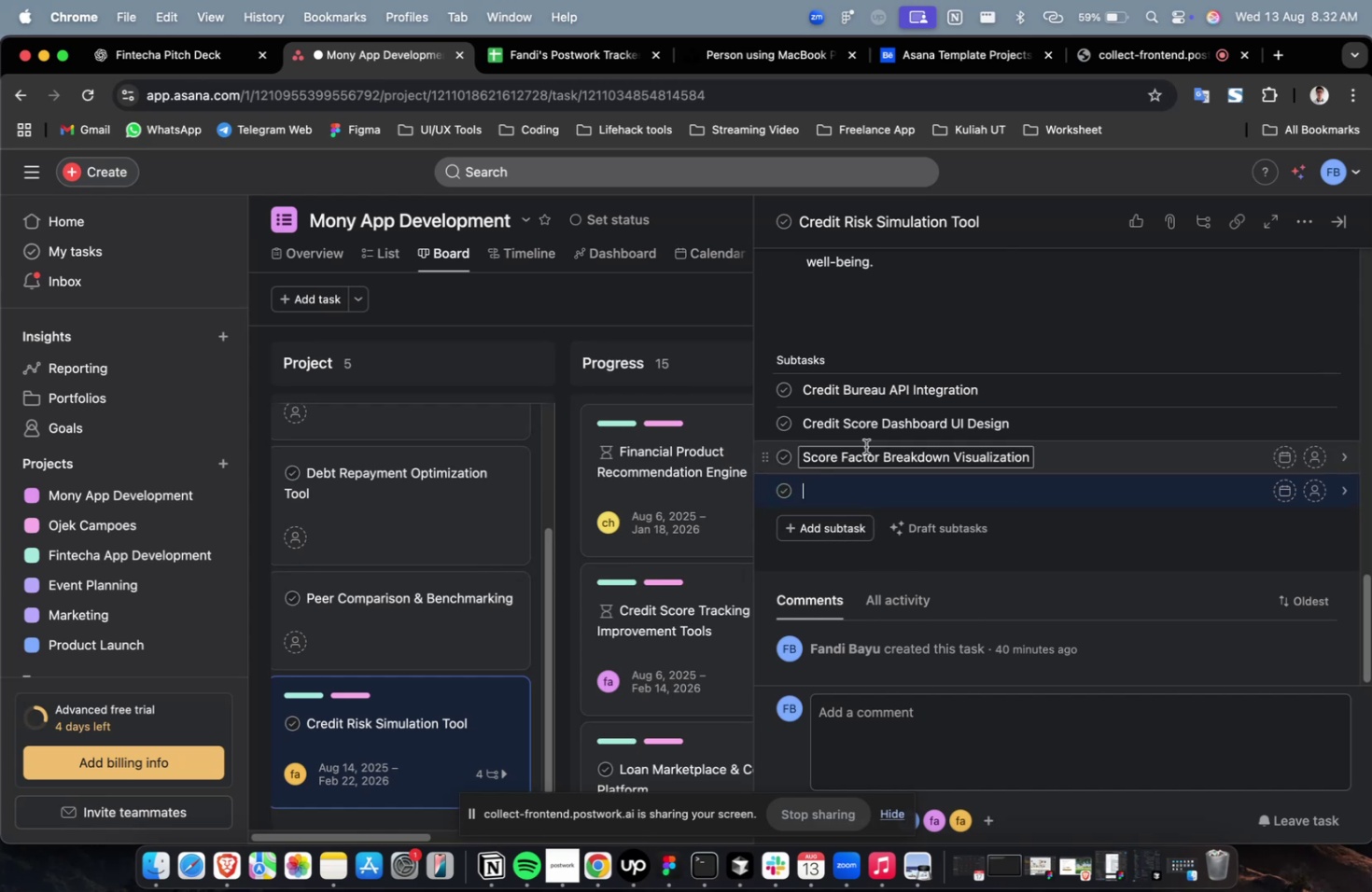 
scroll: coordinate [687, 316], scroll_direction: down, amount: 2.0
 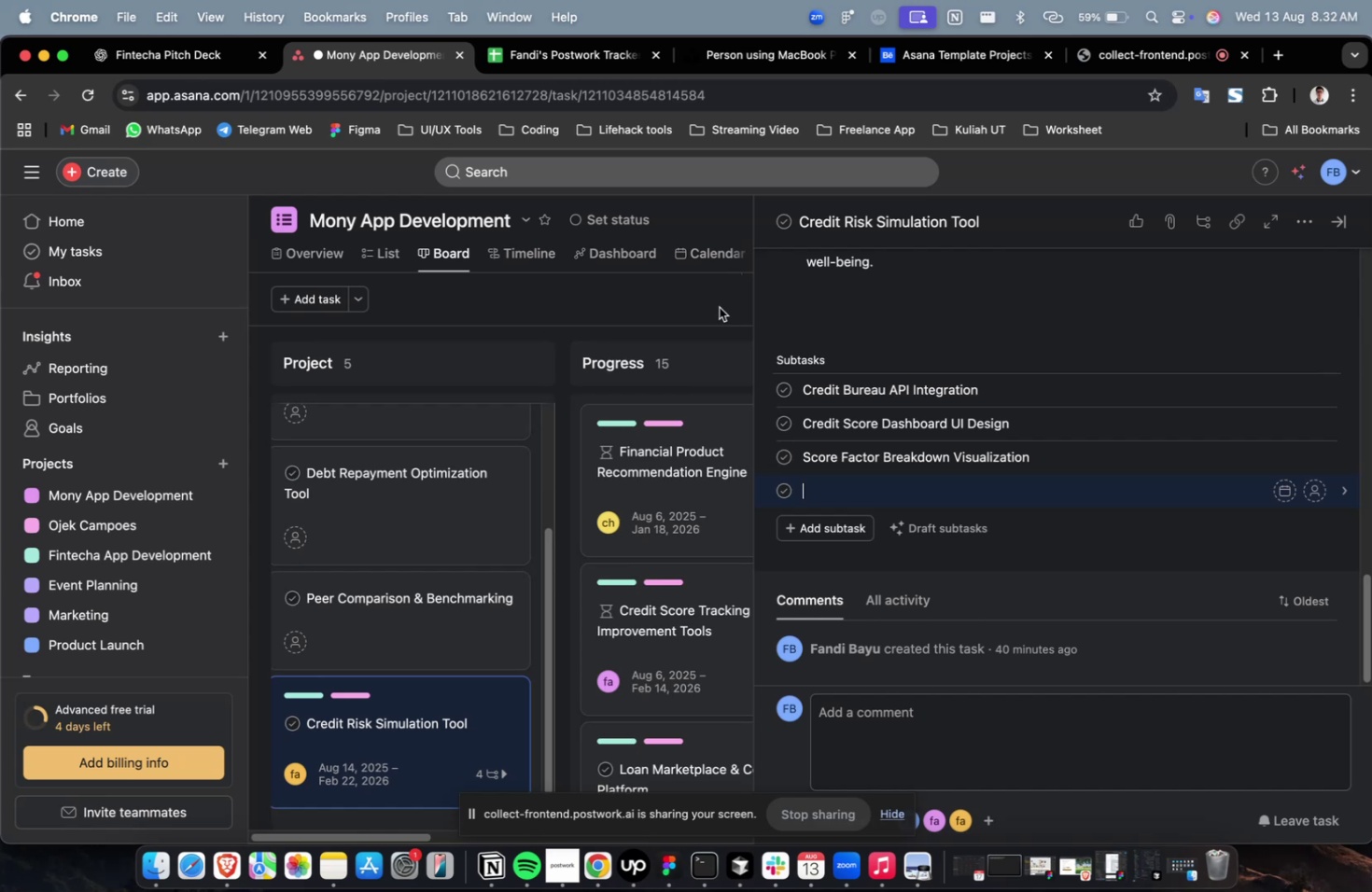 
scroll: coordinate [719, 307], scroll_direction: up, amount: 1.0
 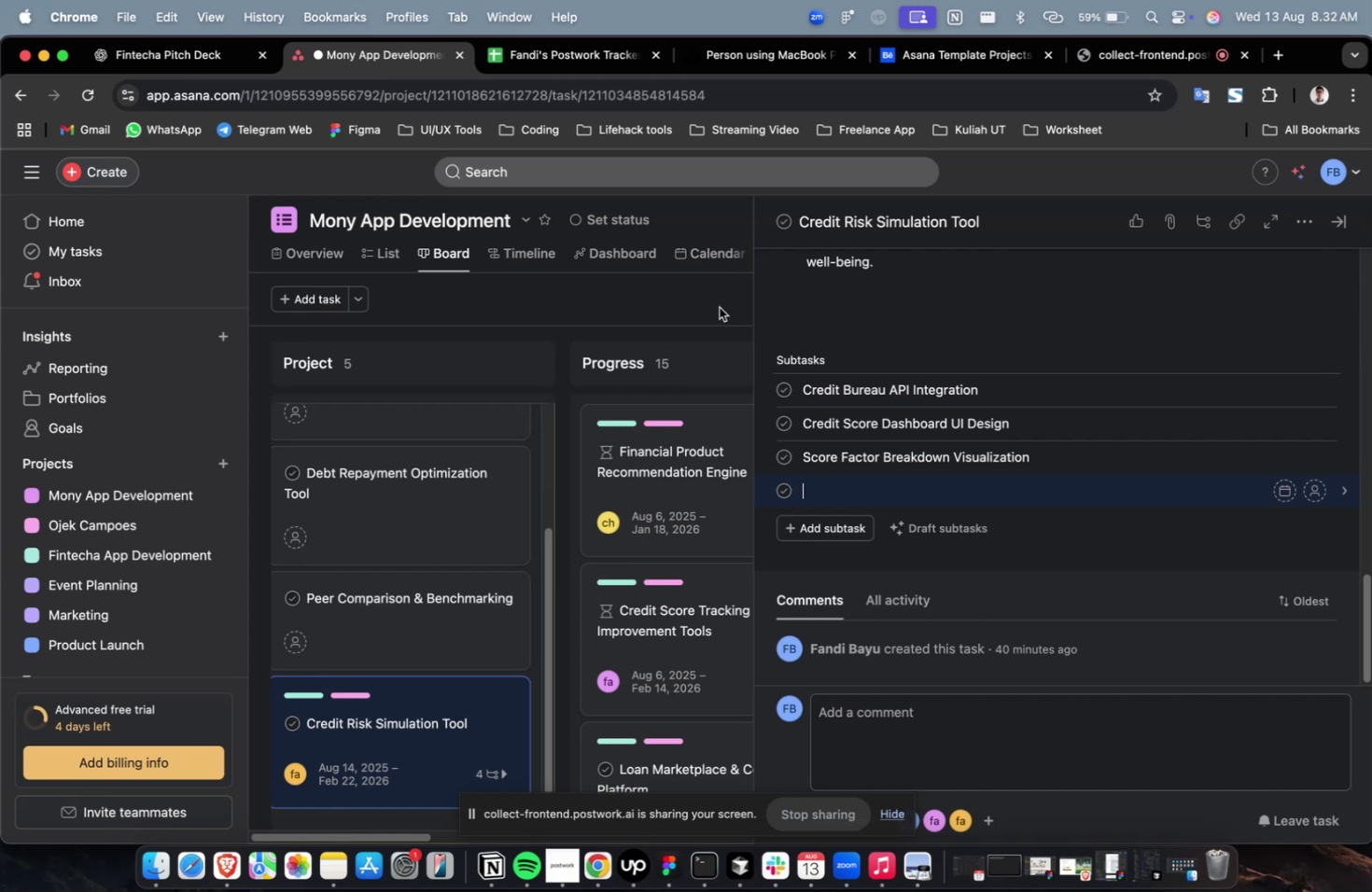 
wait(9.21)
 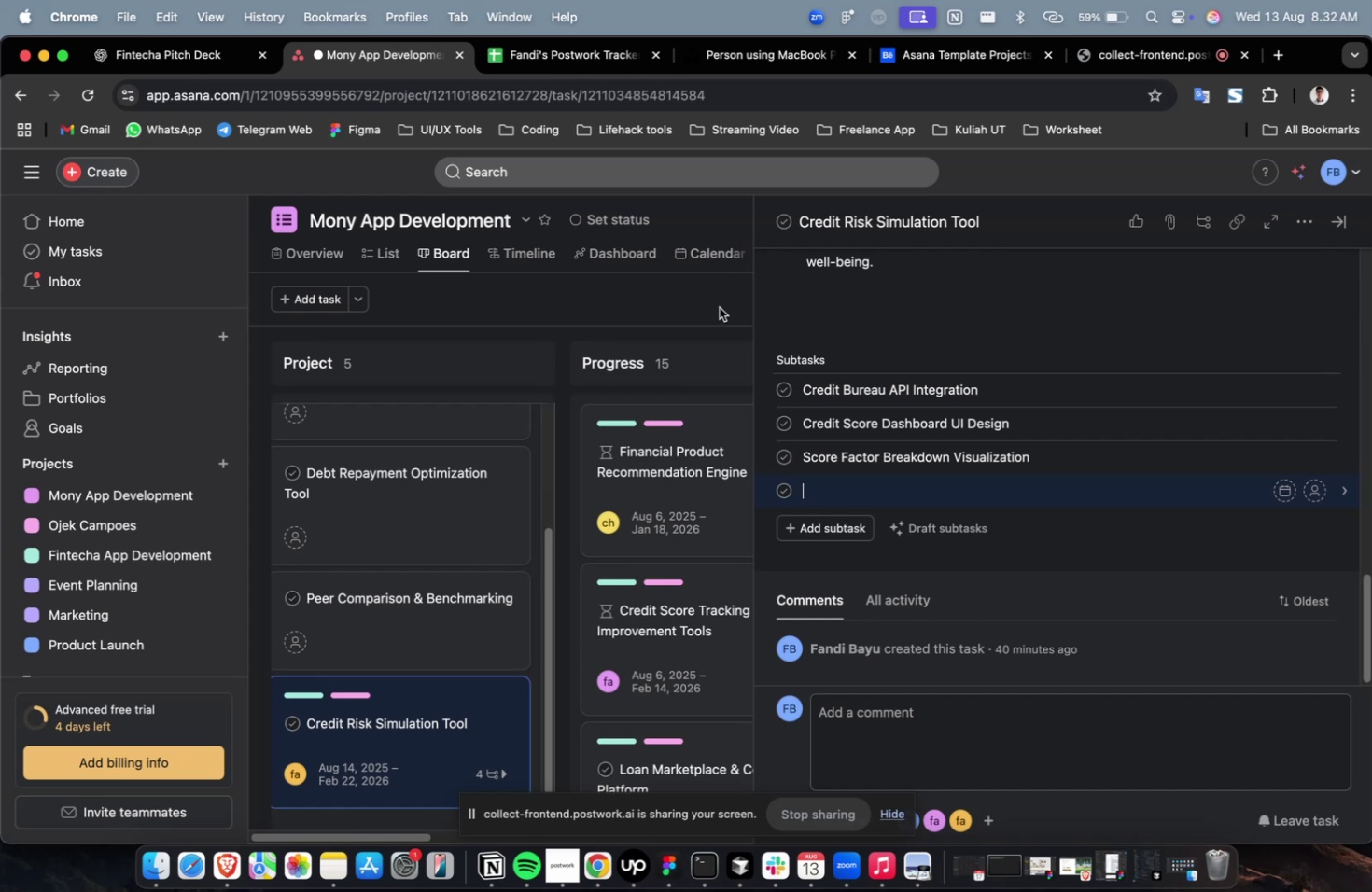 
left_click([207, 72])
 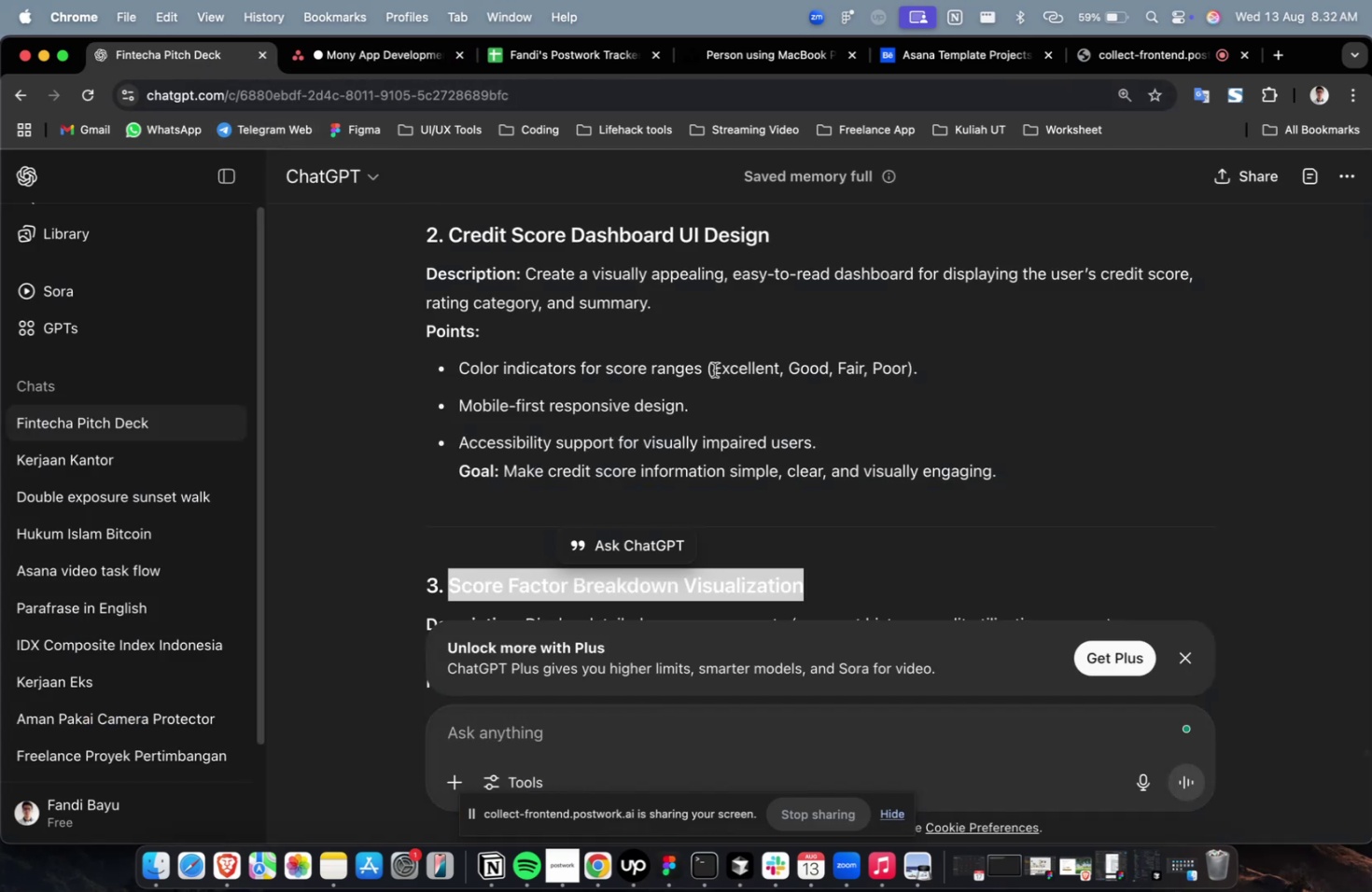 
scroll: coordinate [740, 393], scroll_direction: down, amount: 10.0
 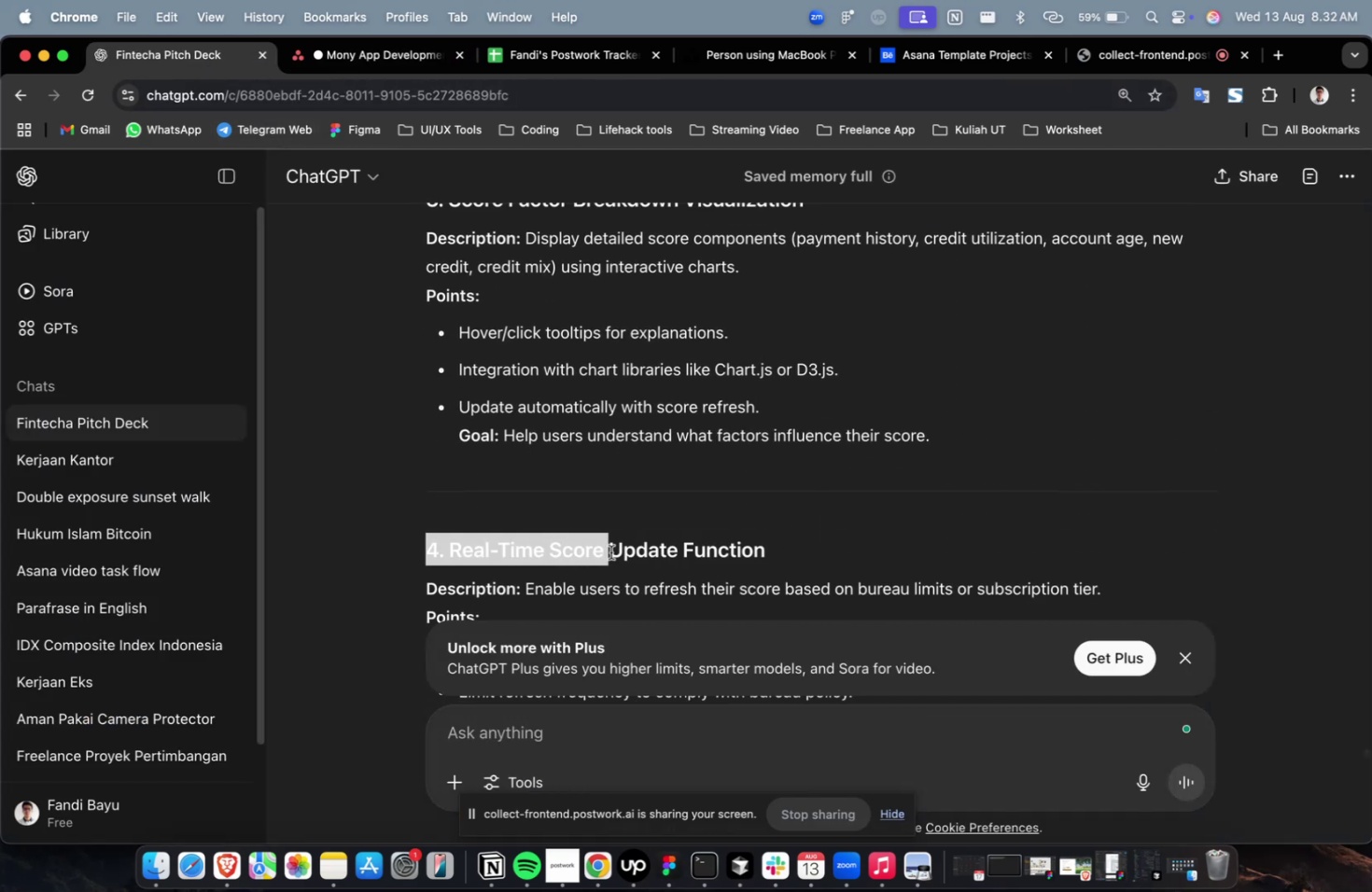 
double_click([797, 550])
 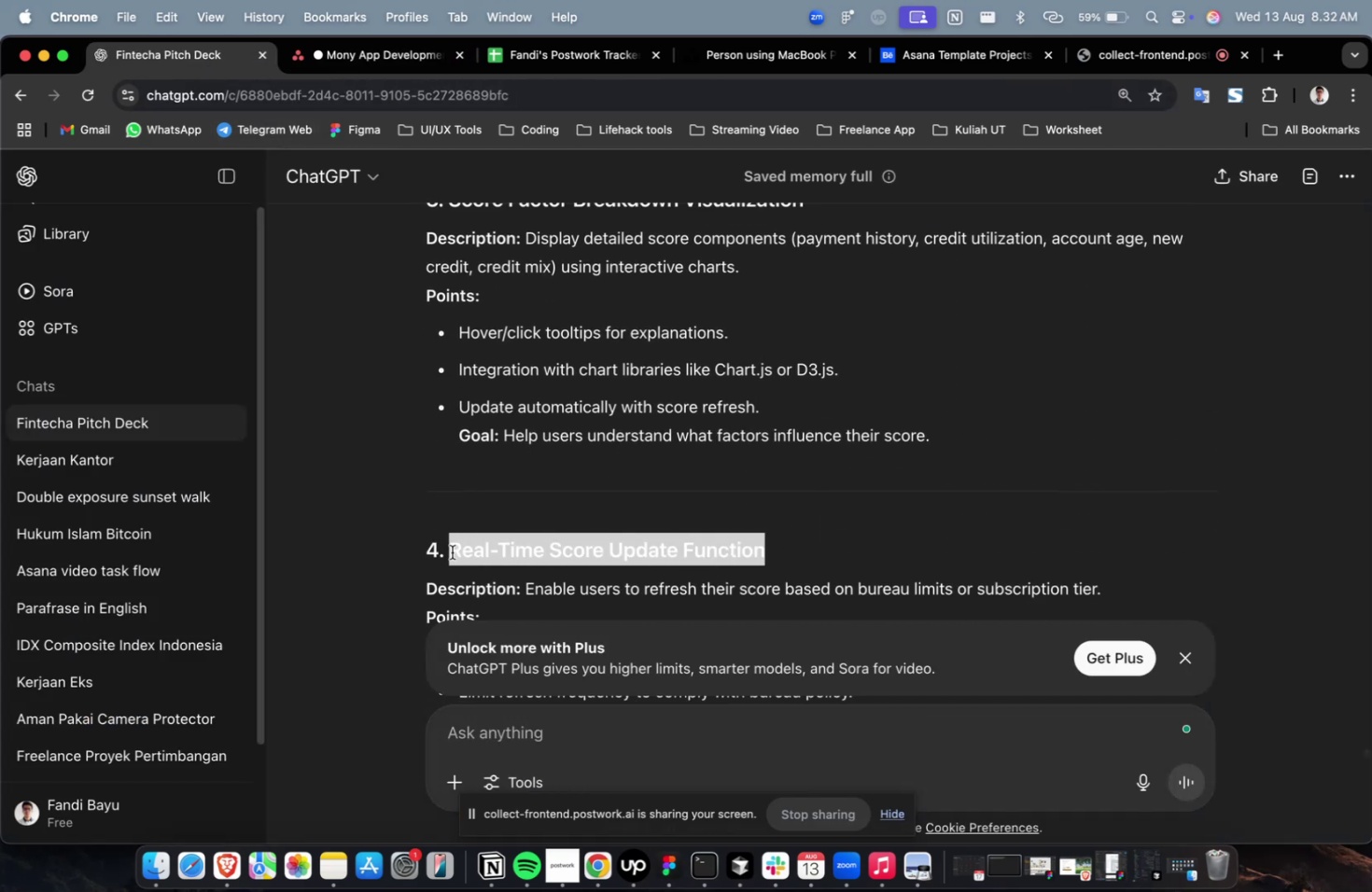 
key(Meta+CommandLeft)
 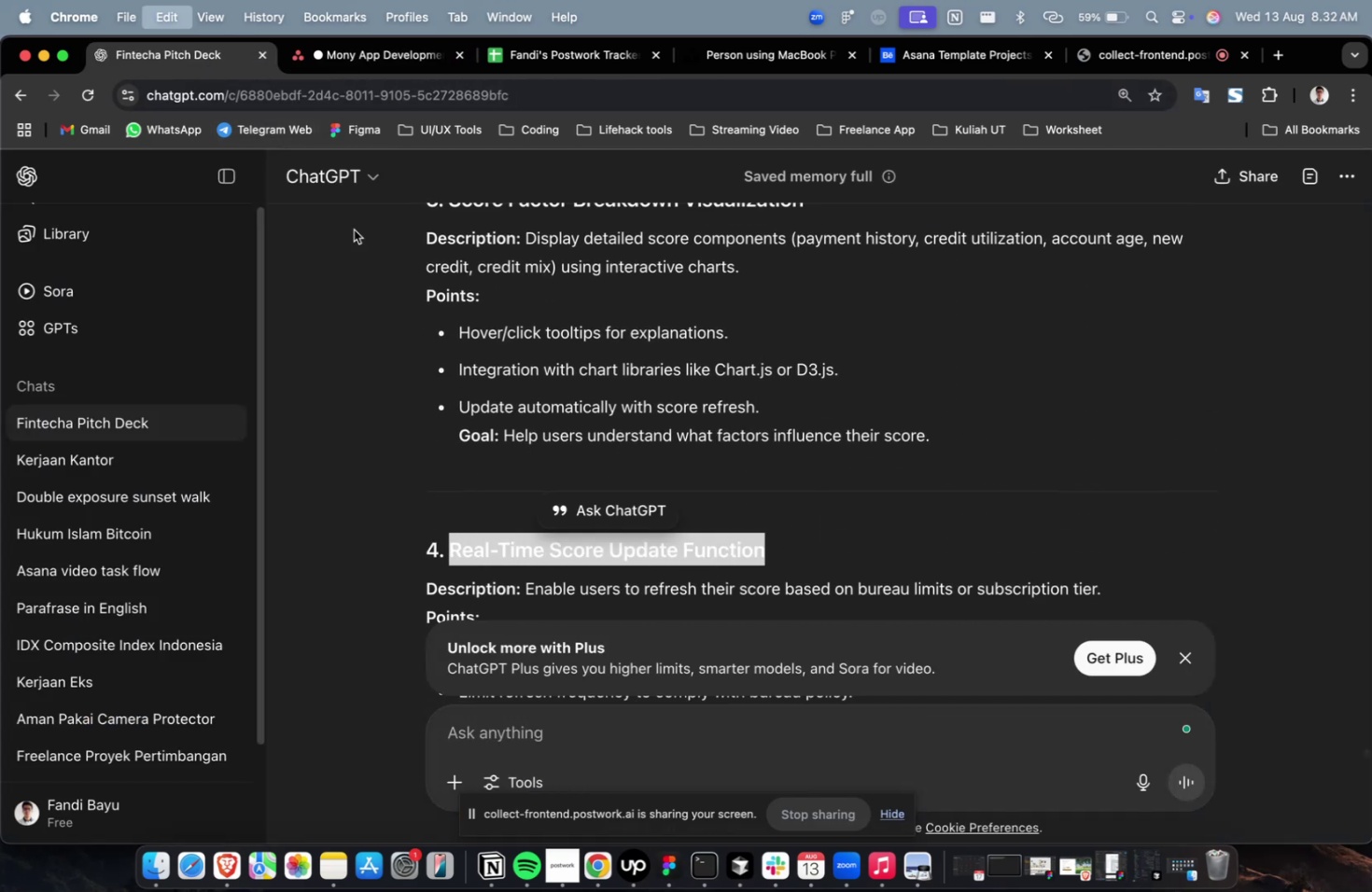 
key(Meta+C)
 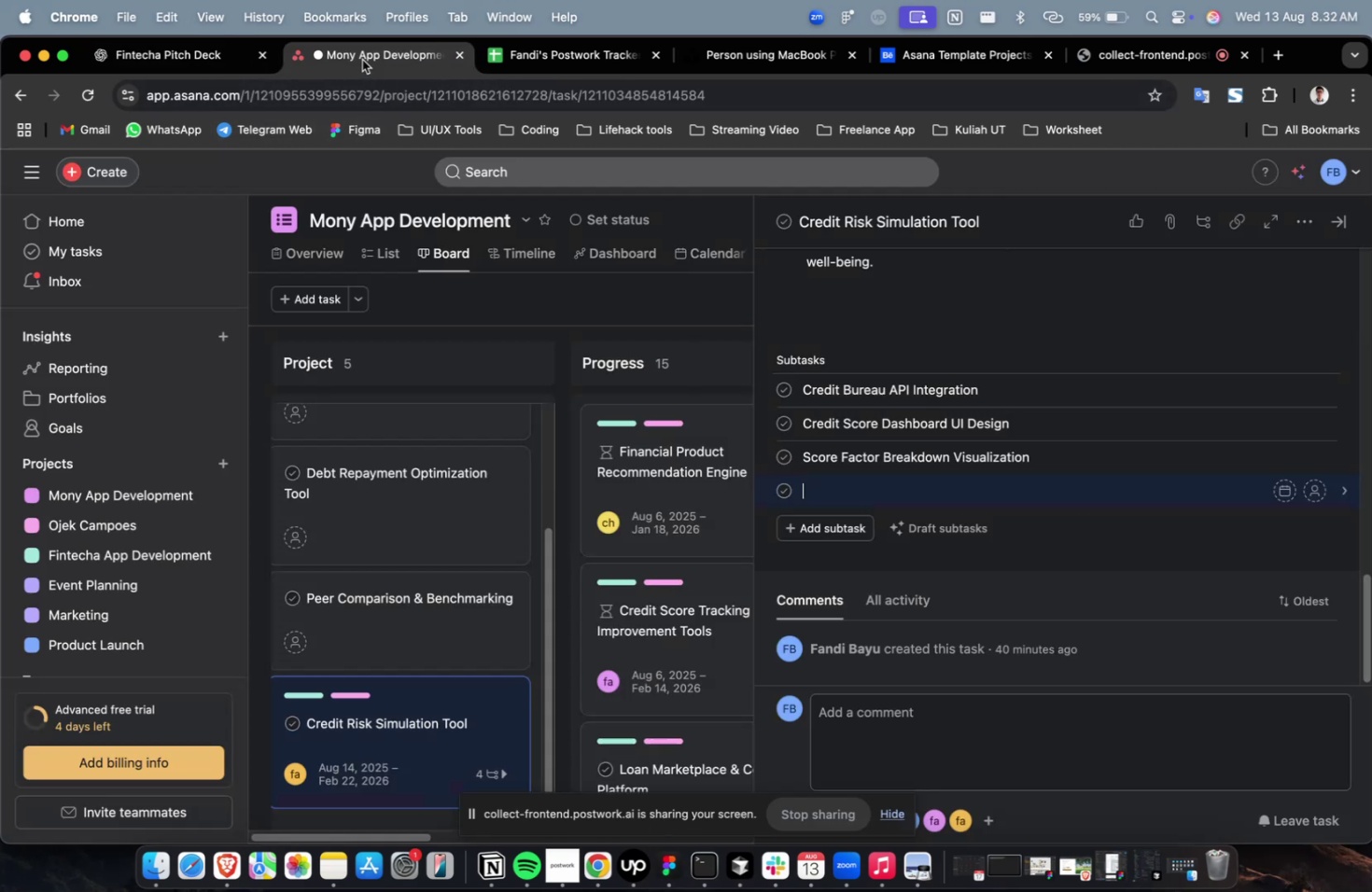 
left_click([362, 60])
 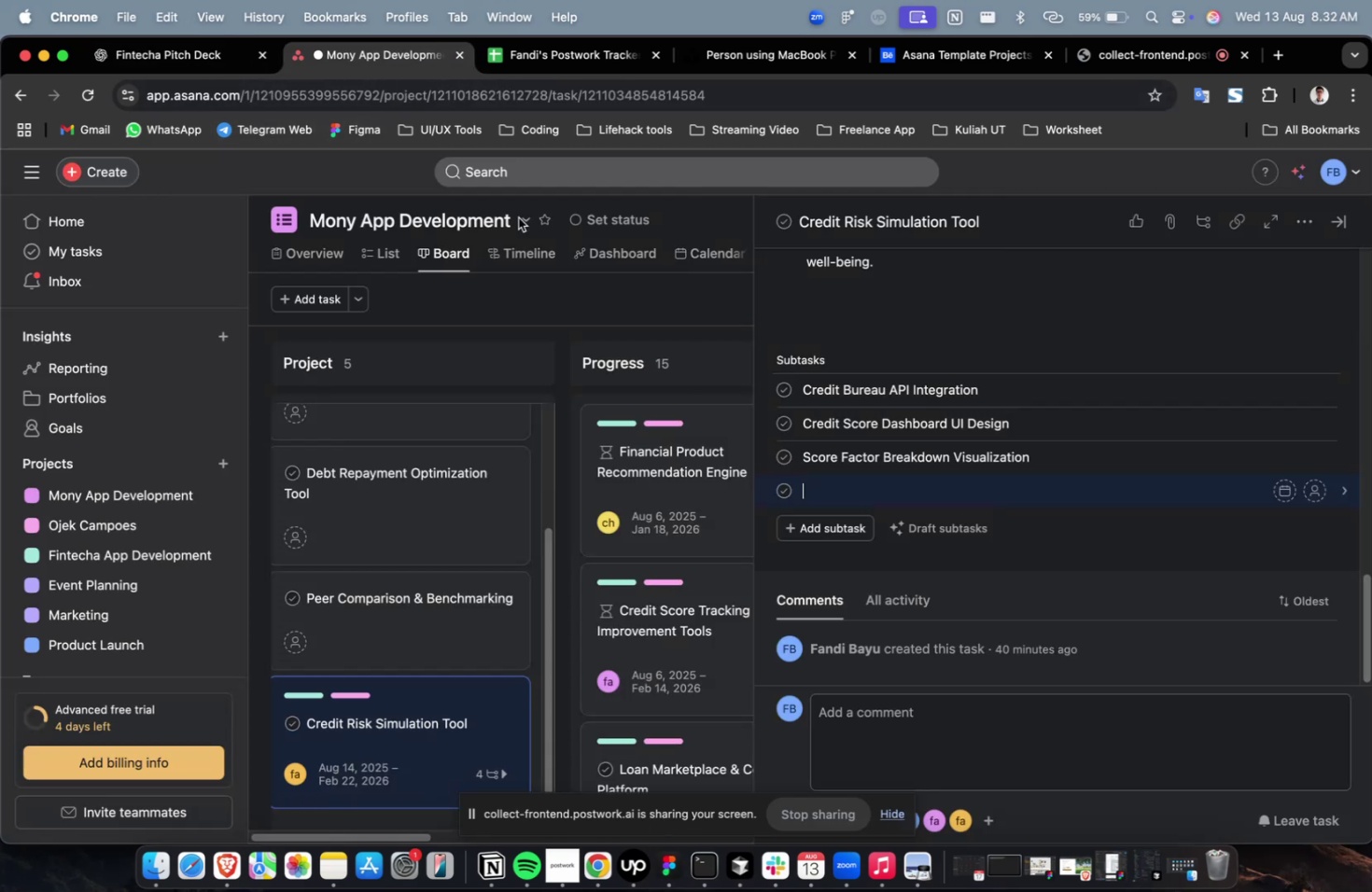 
key(Meta+CommandLeft)
 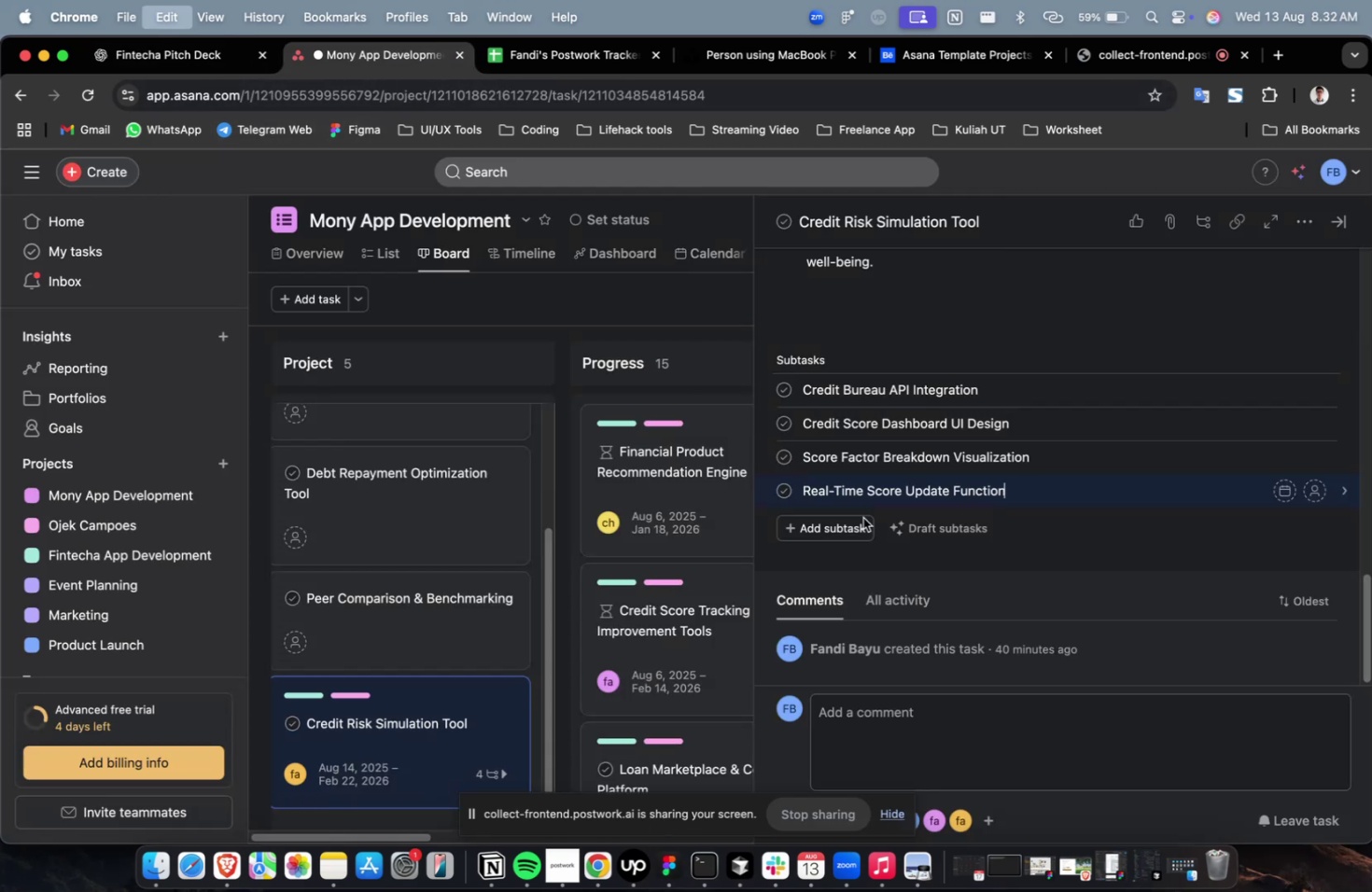 
key(Meta+V)
 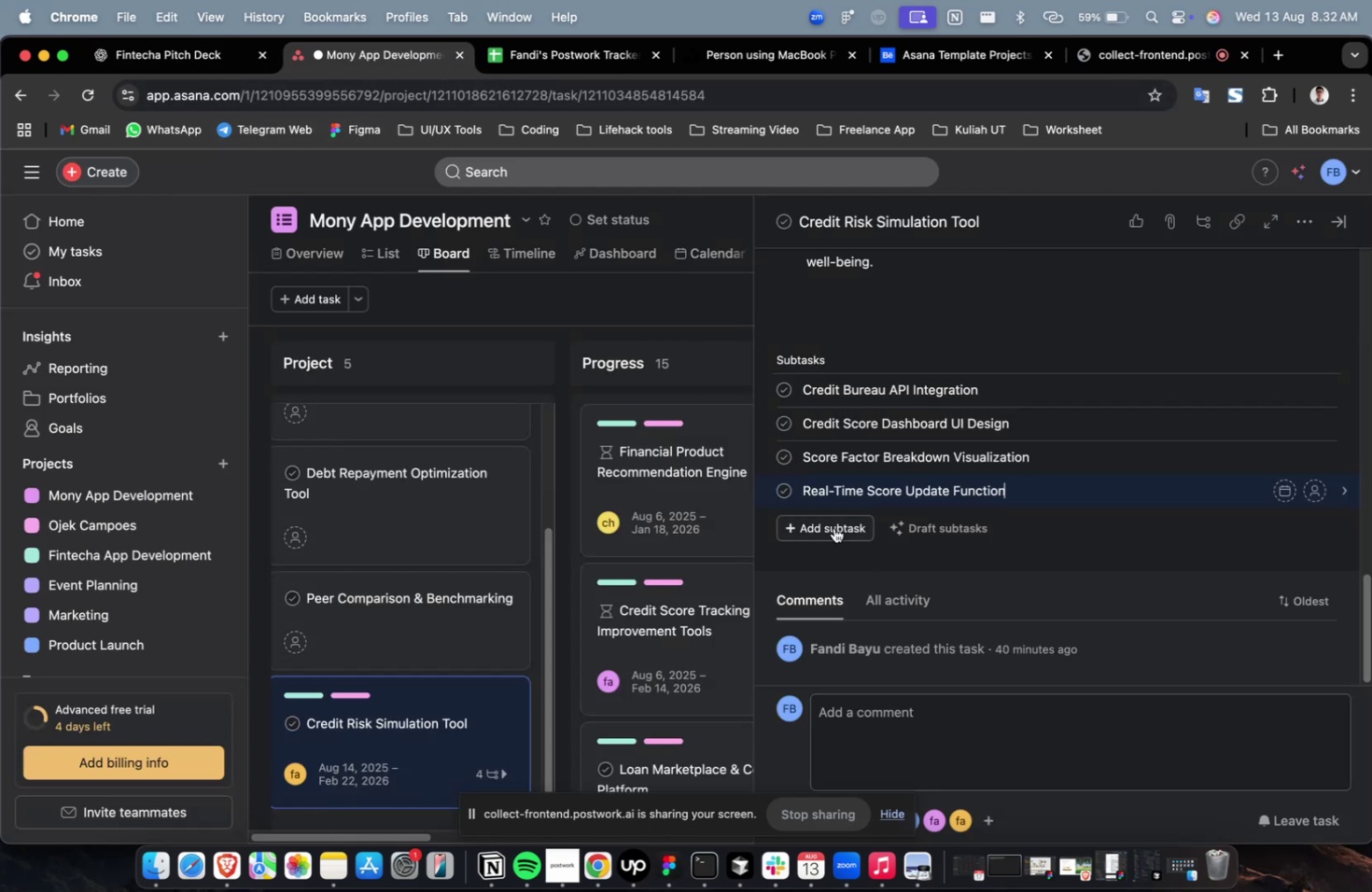 
left_click([833, 527])
 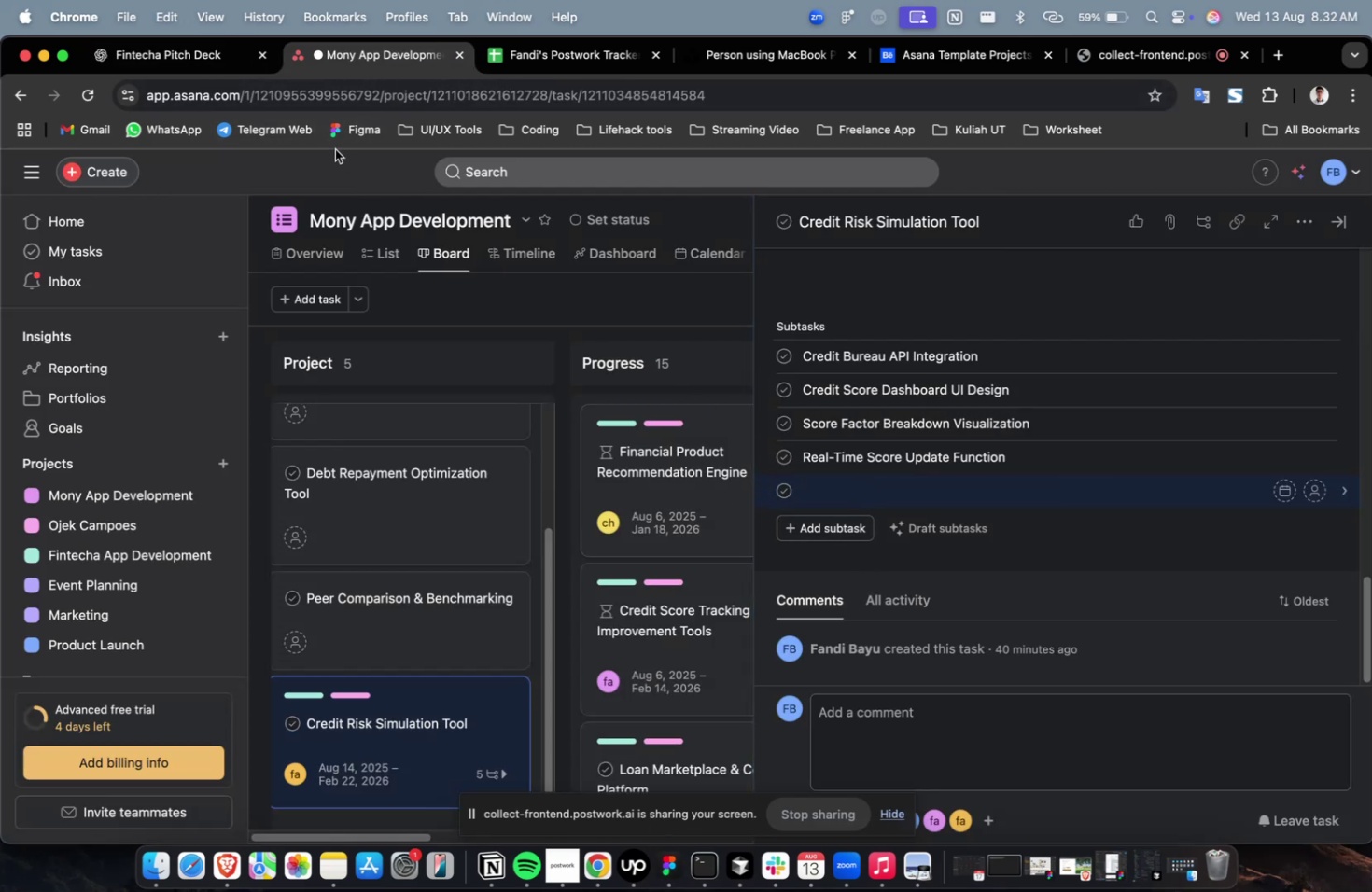 
left_click([194, 70])
 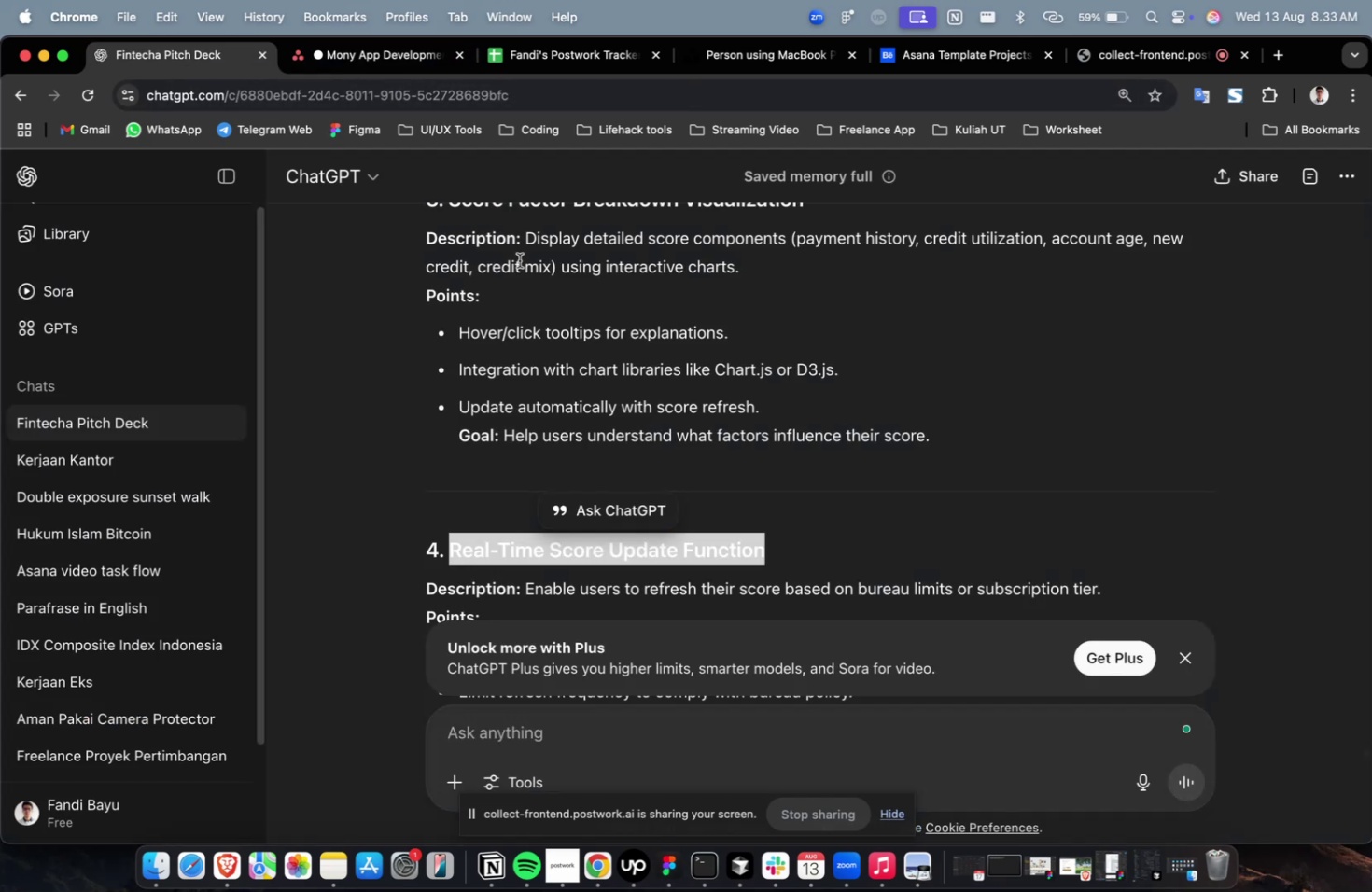 
scroll: coordinate [521, 262], scroll_direction: down, amount: 13.0
 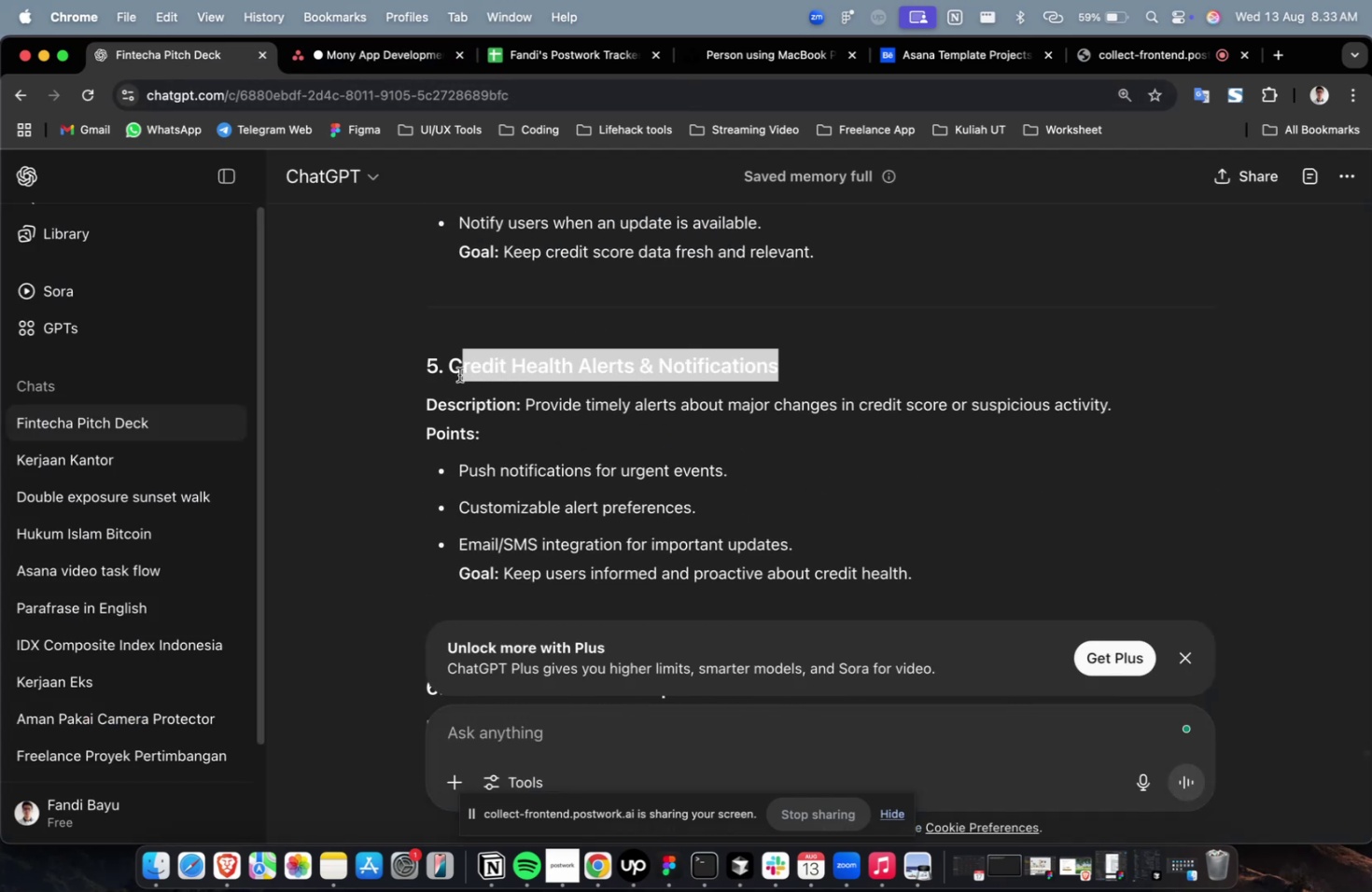 
key(Meta+C)
 